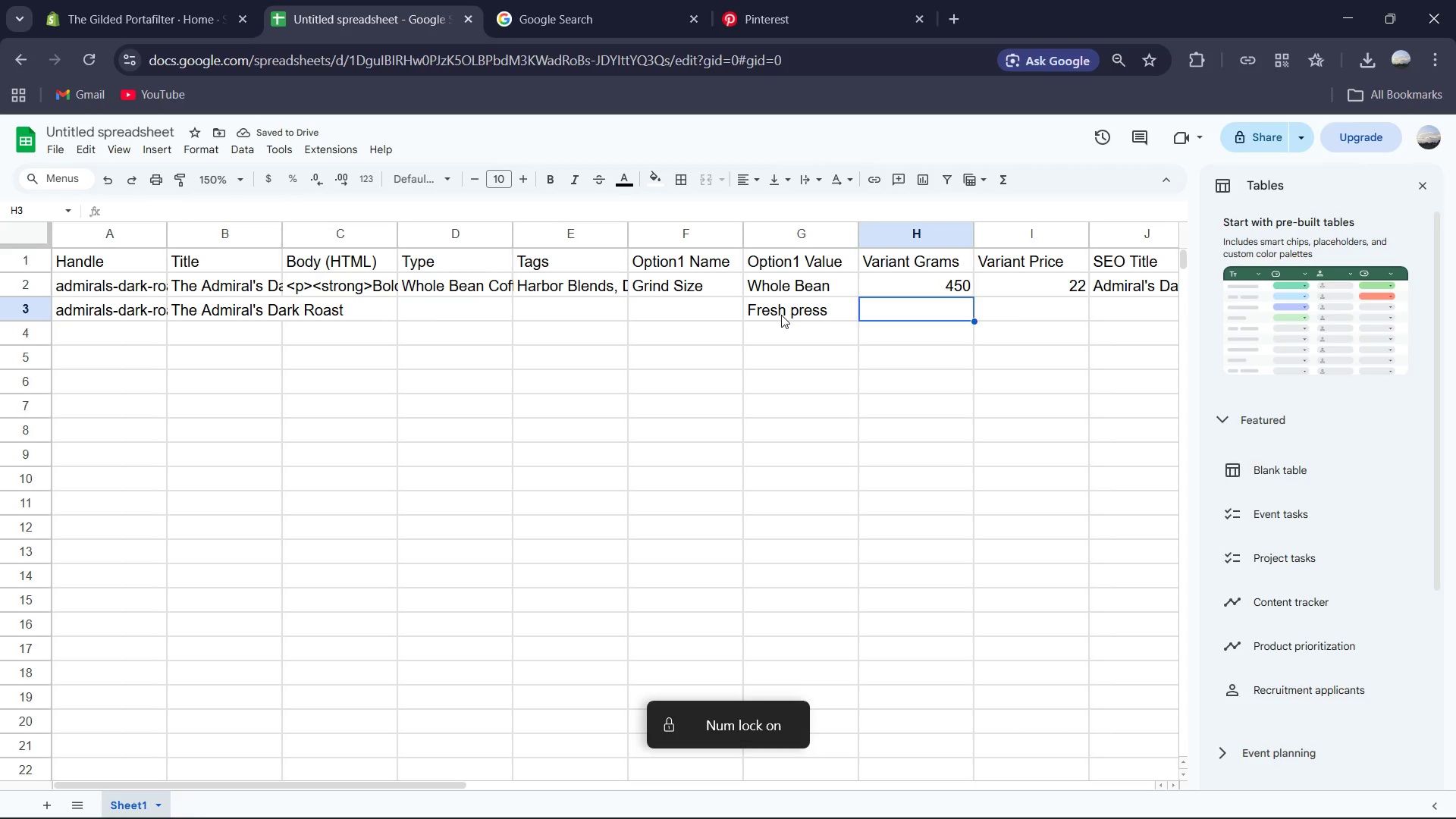 
key(Numpad4)
 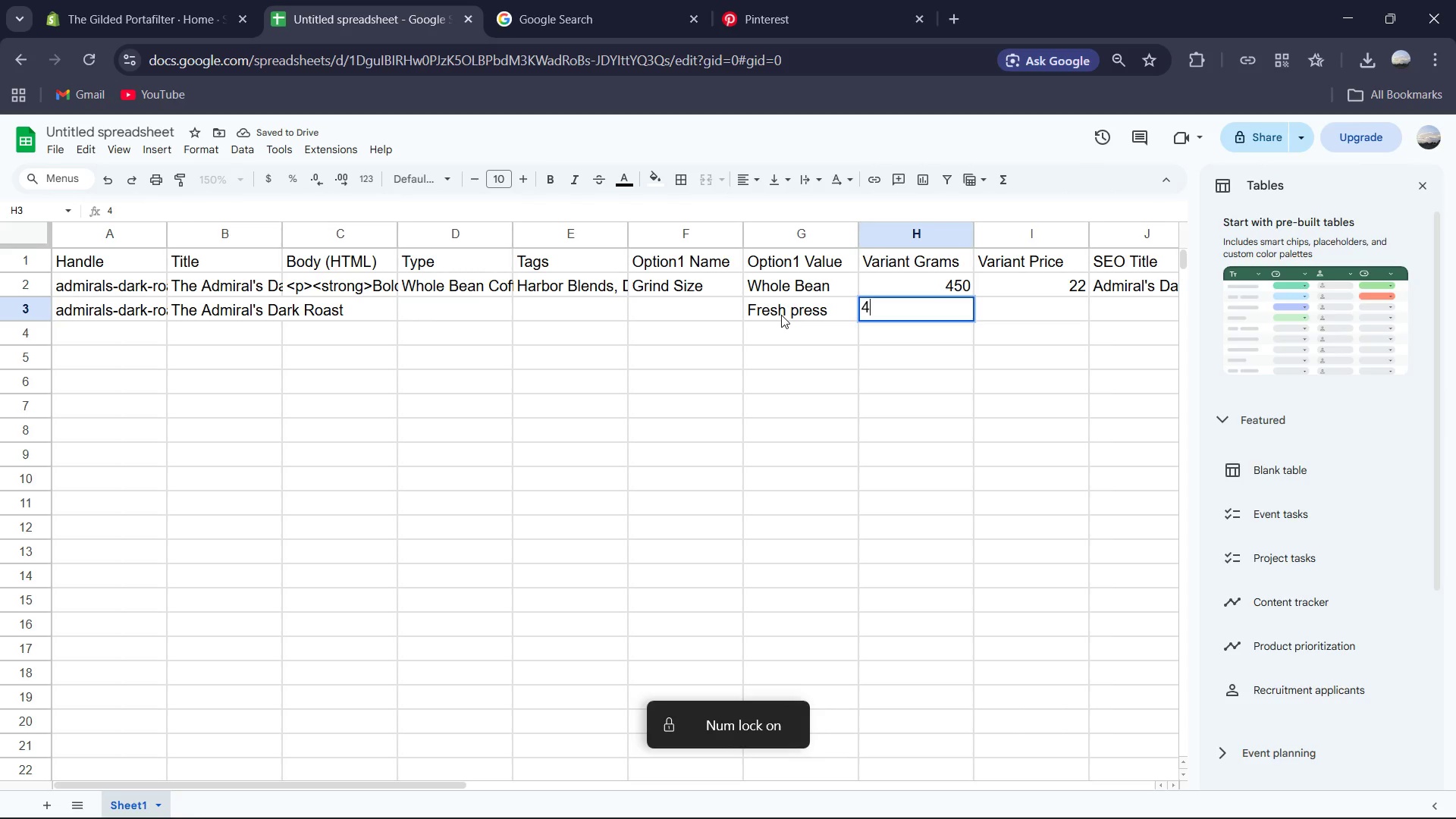 
key(Numpad5)
 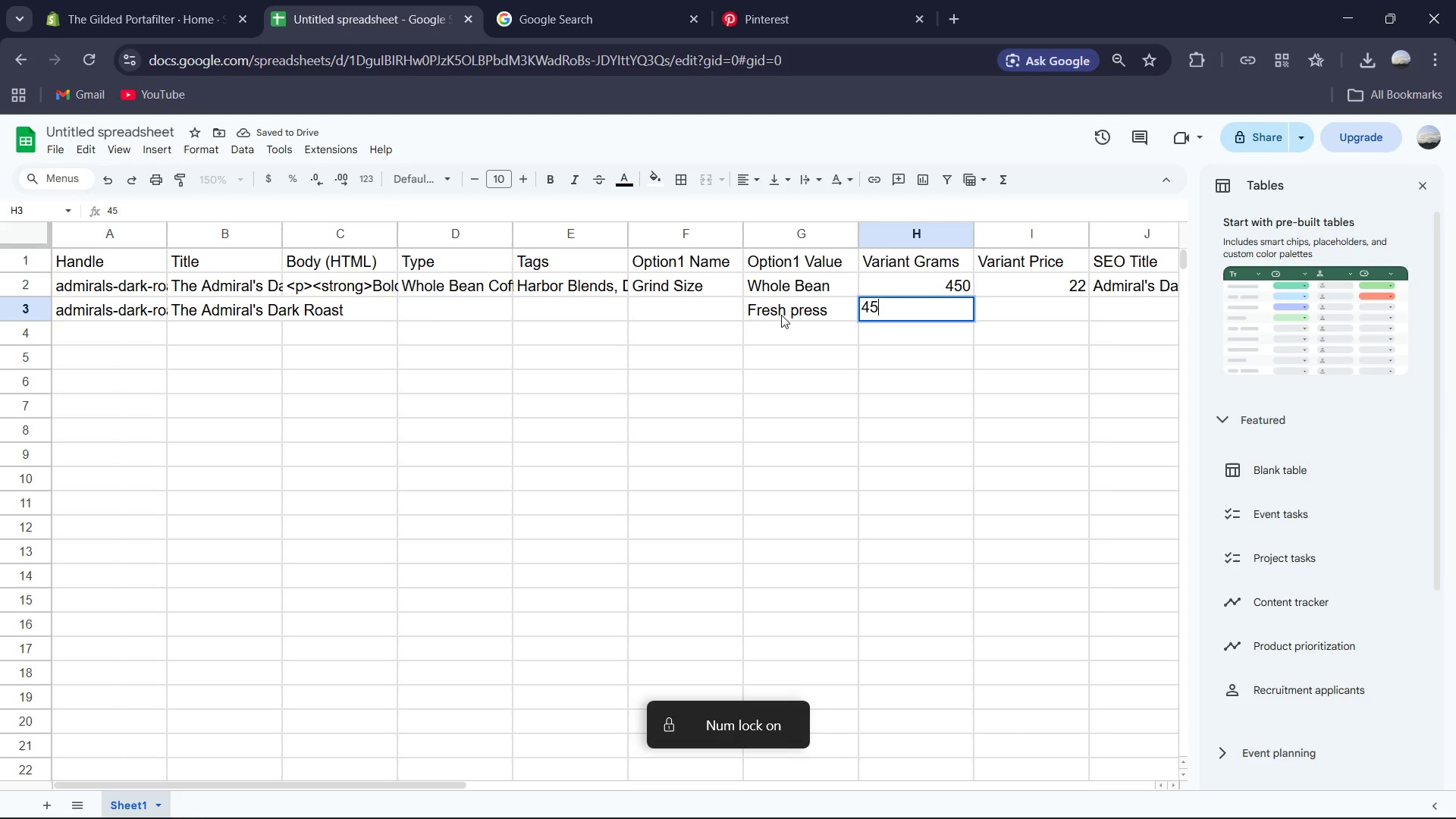 
key(Numpad0)
 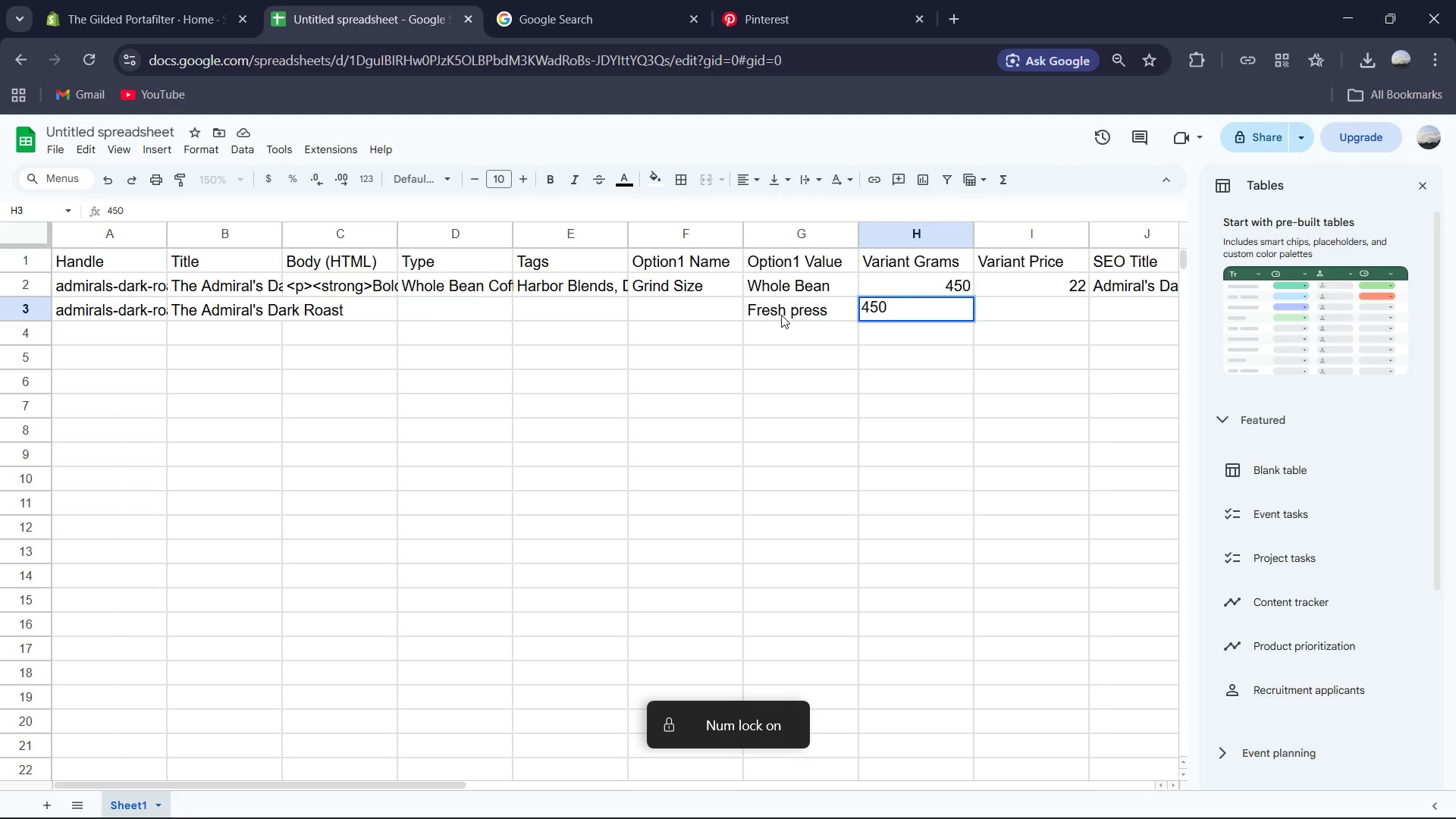 
key(ArrowRight)
 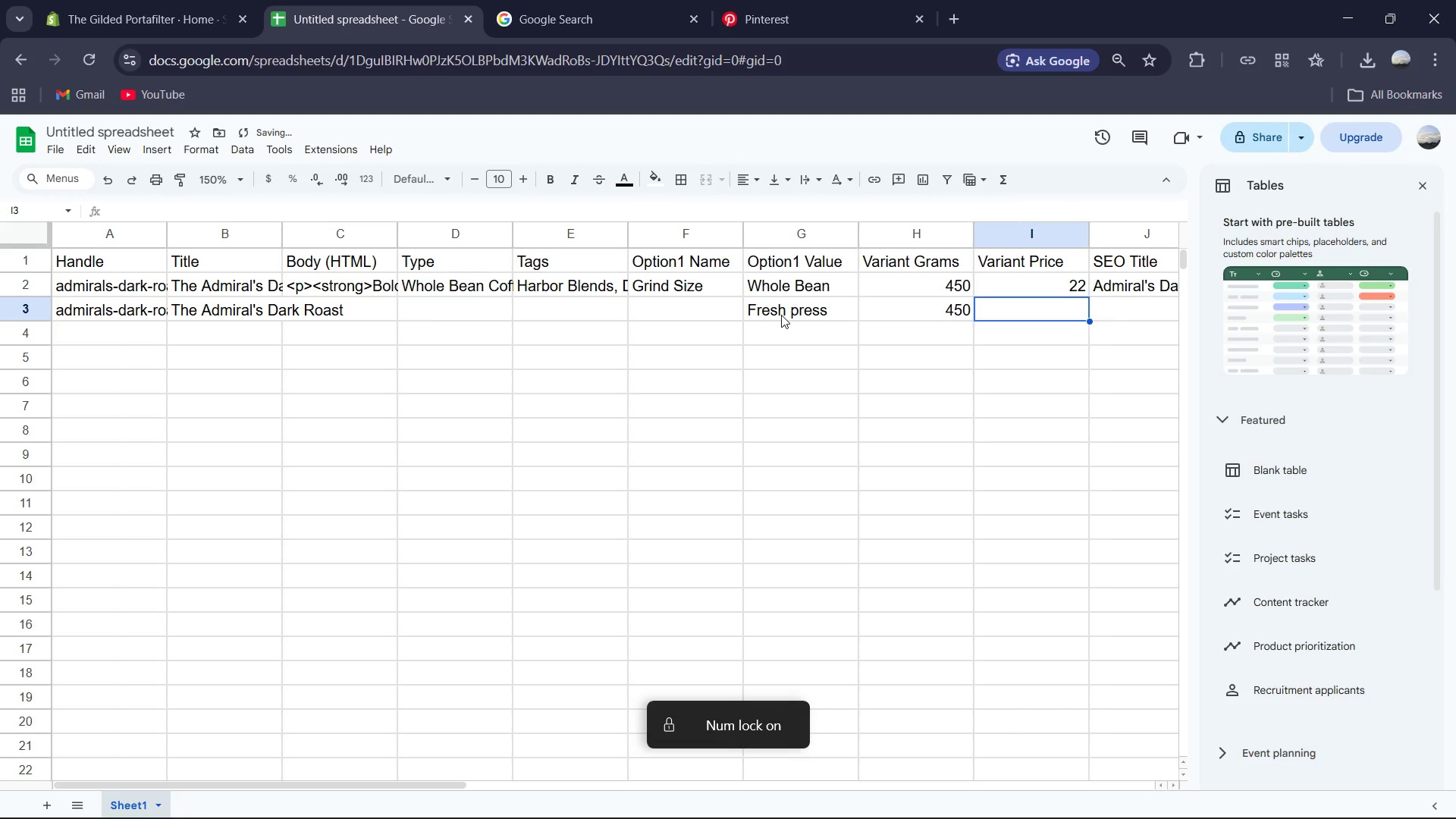 
key(Numpad2)
 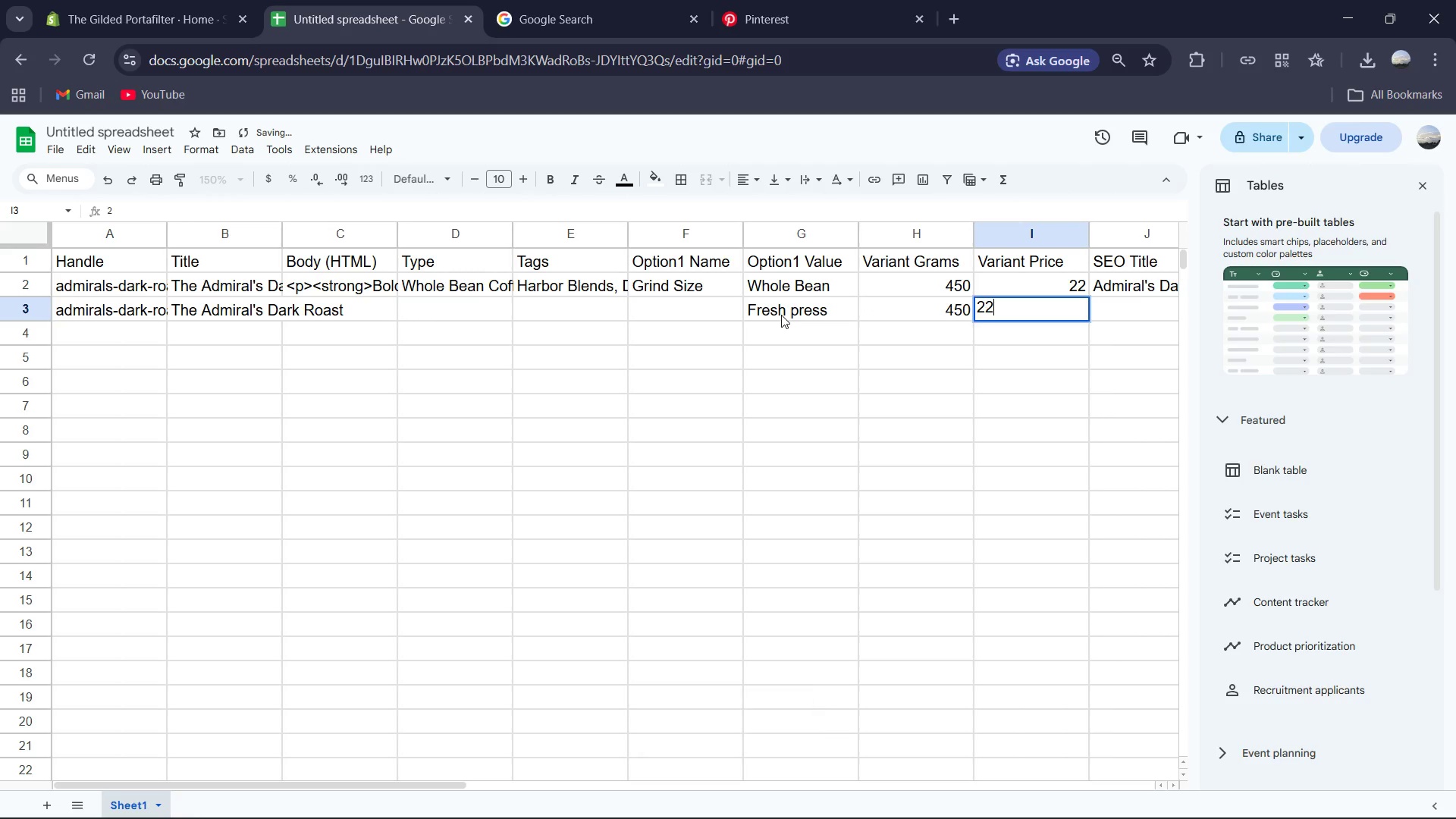 
key(Numpad2)
 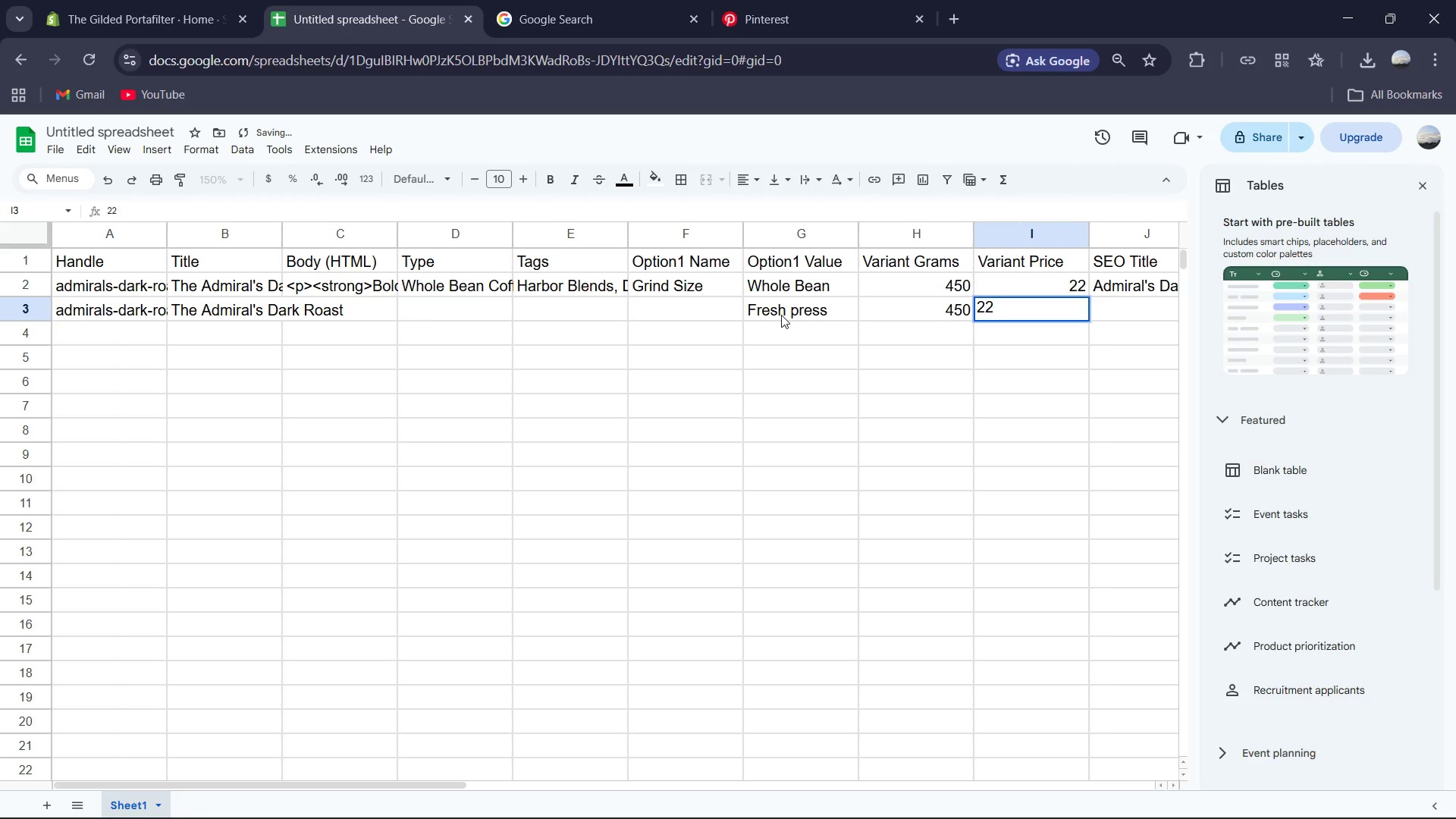 
key(ArrowRight)
 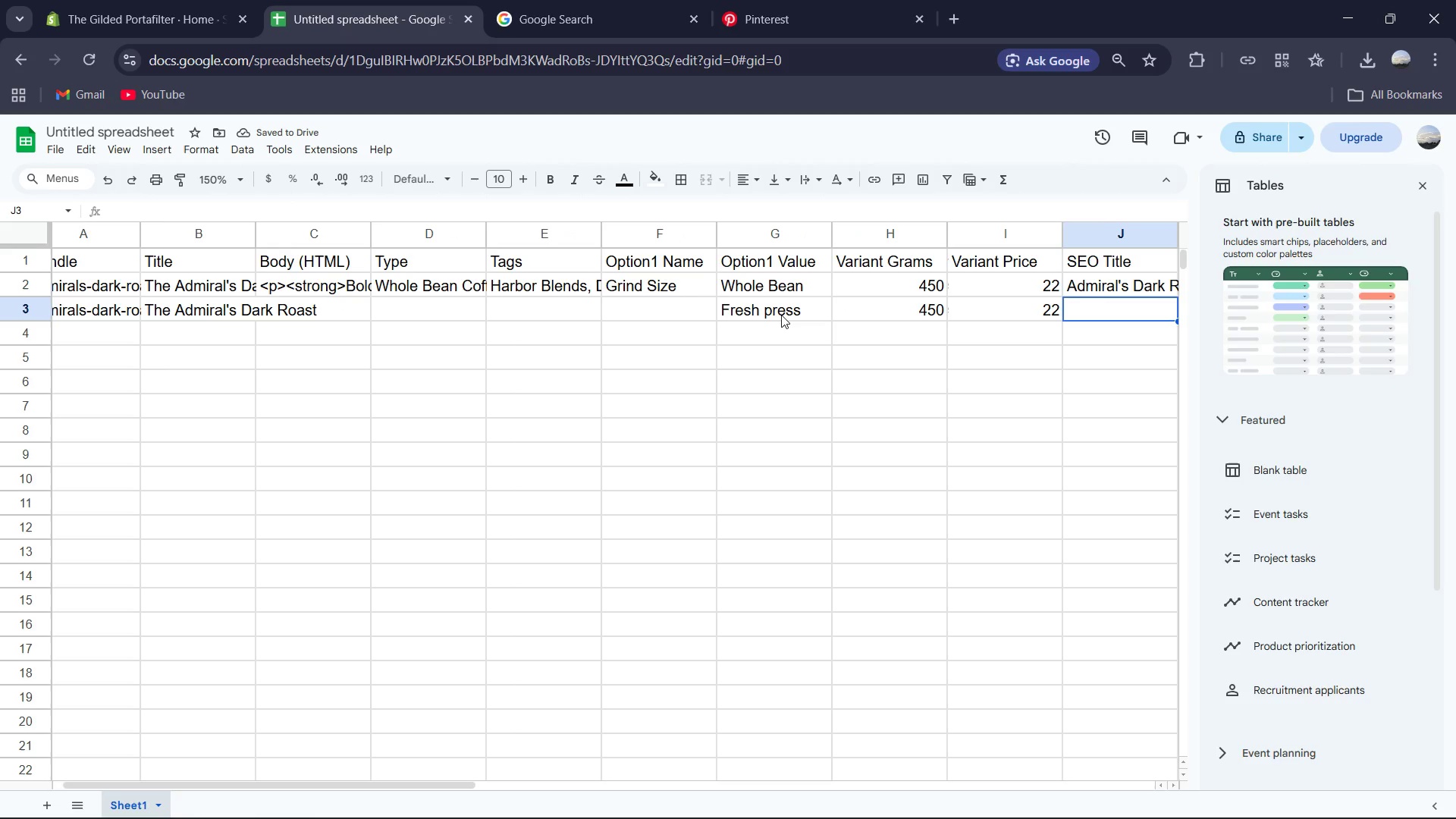 
type(Fo)
key(Backspace)
key(Backspace)
key(Backspace)
 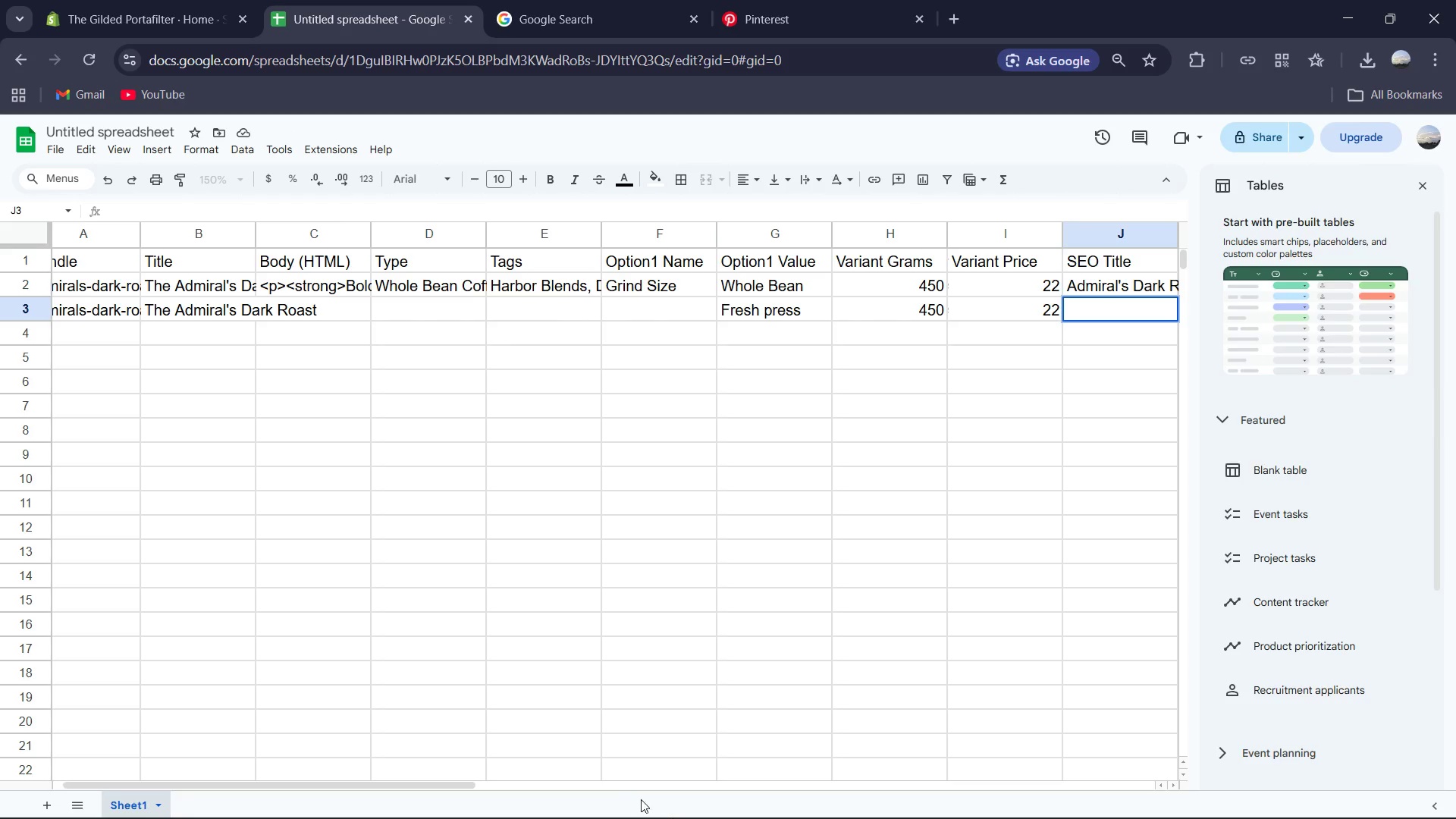 
left_click_drag(start_coordinate=[449, 783], to_coordinate=[294, 791])
 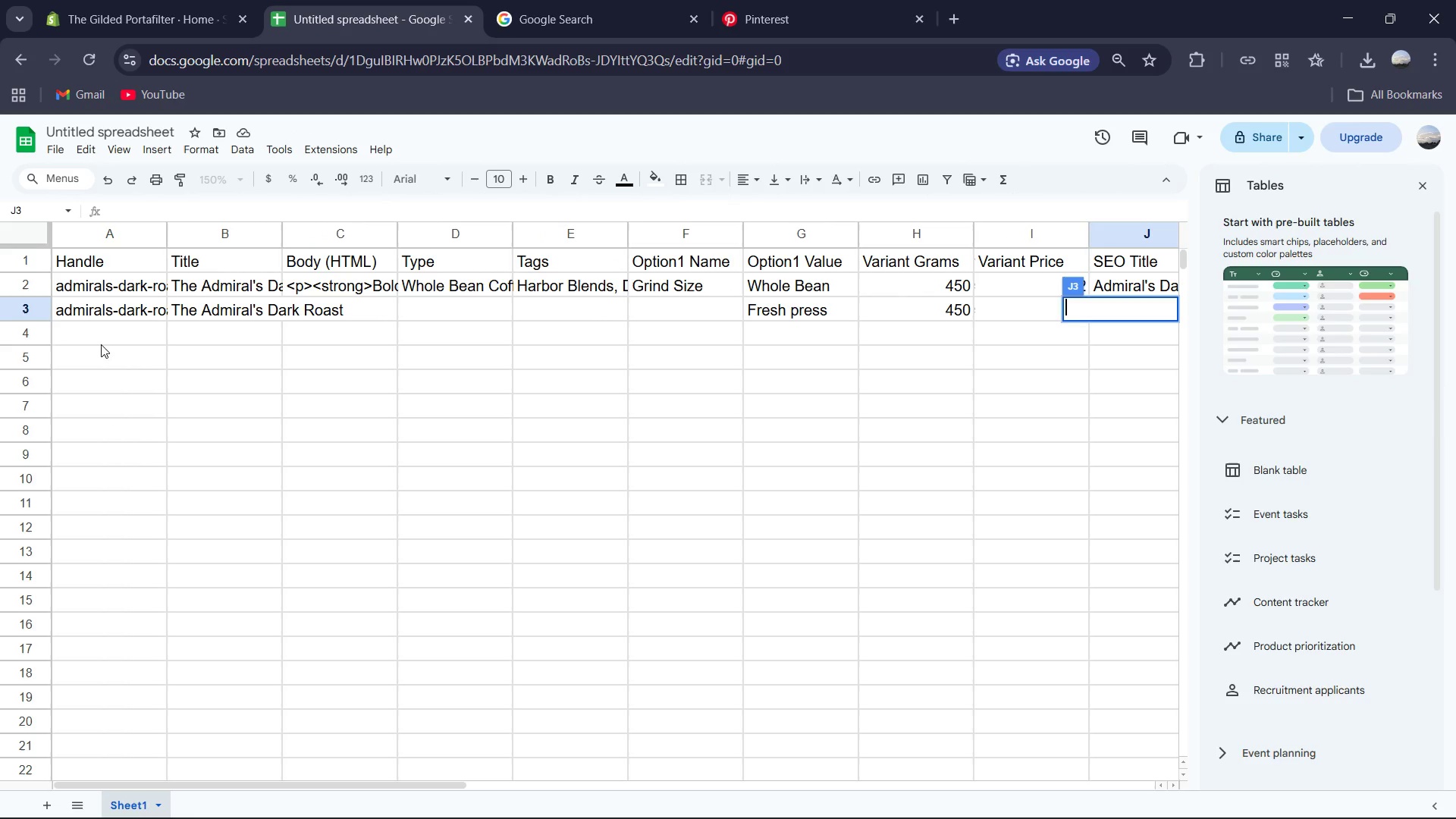 
left_click([101, 340])
 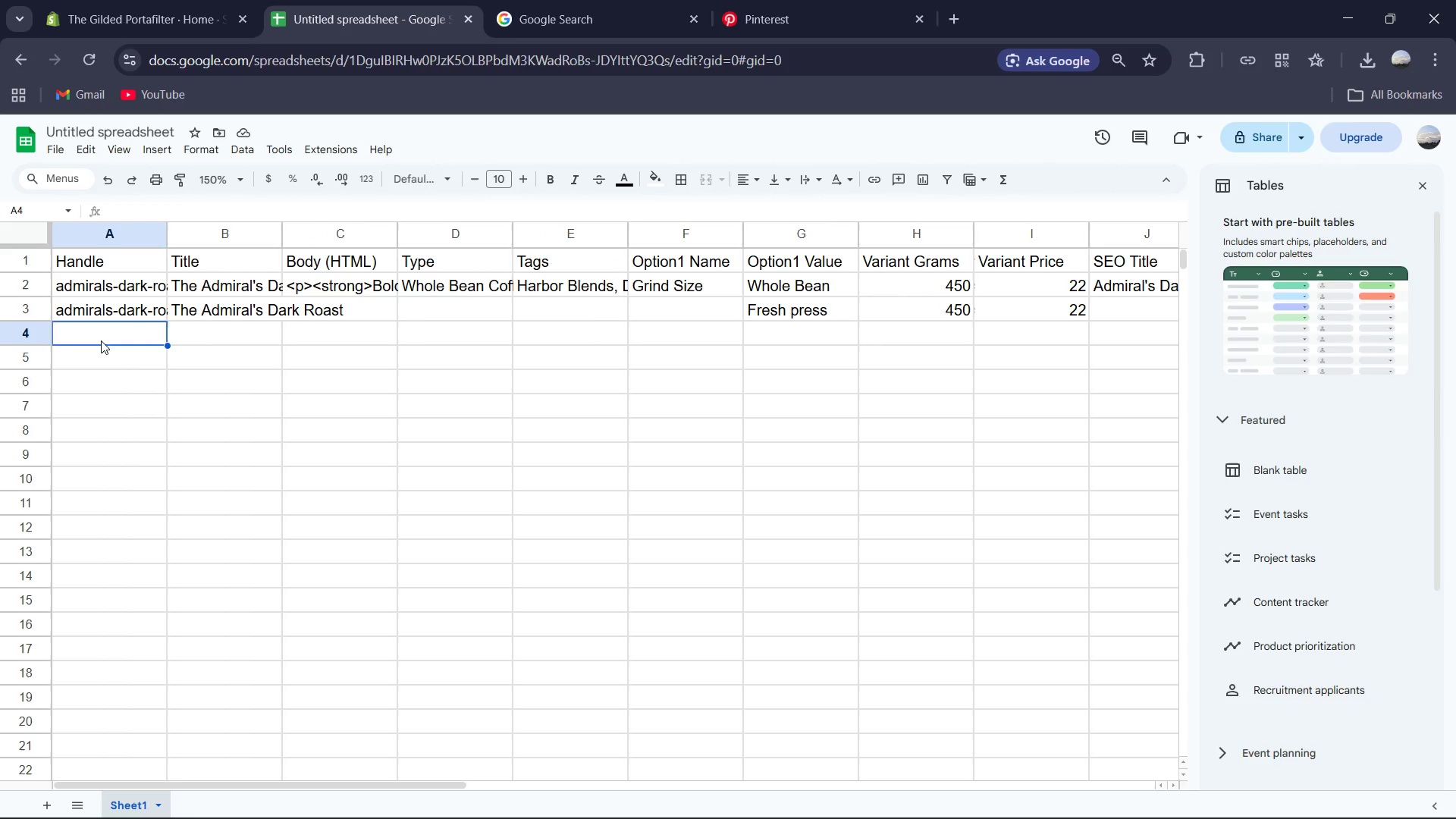 
type(fogcutter-espresso)
 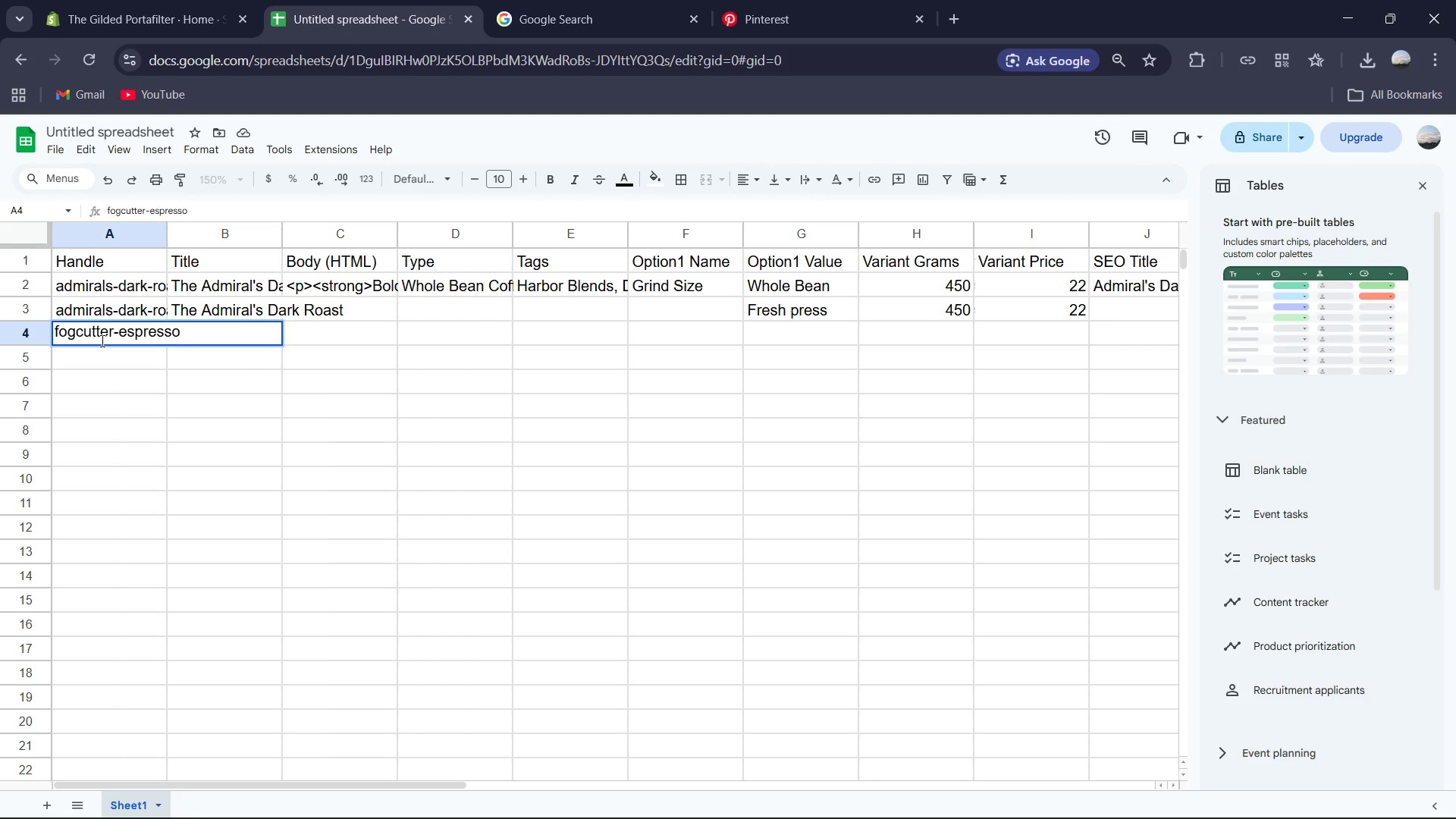 
key(ArrowRight)
 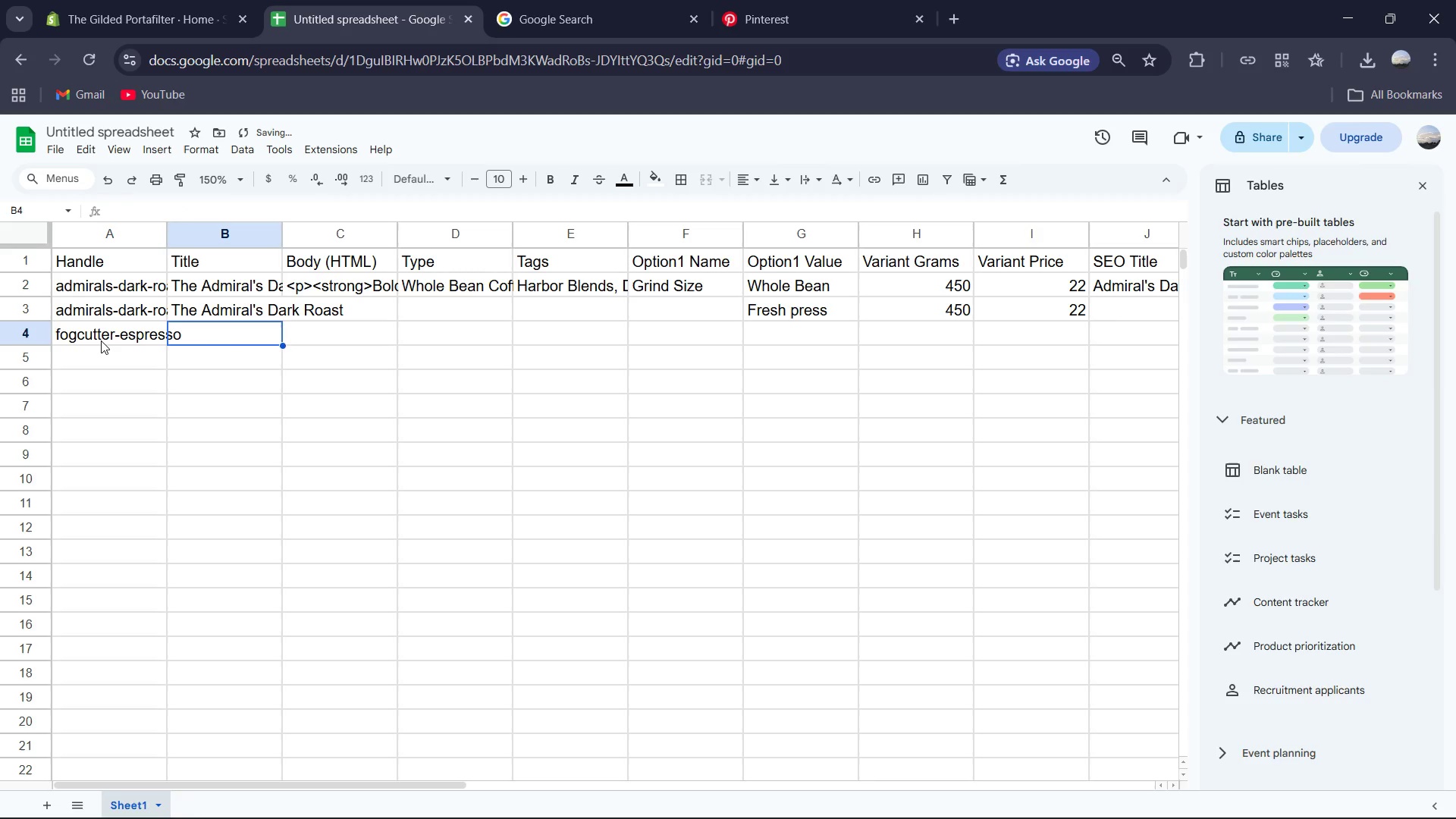 
type(Fogcutter Espresso Blend)
 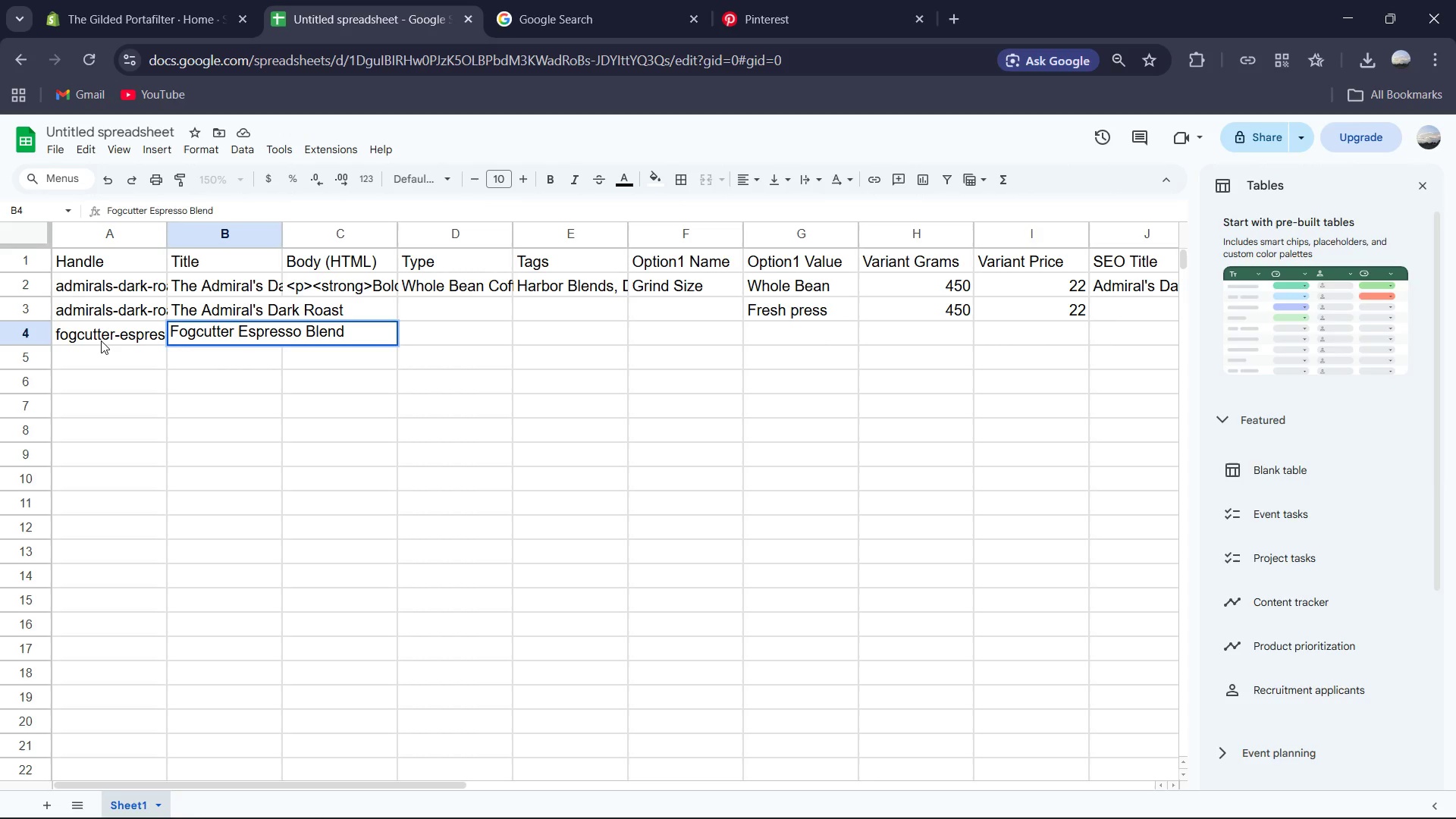 
key(ArrowRight)
 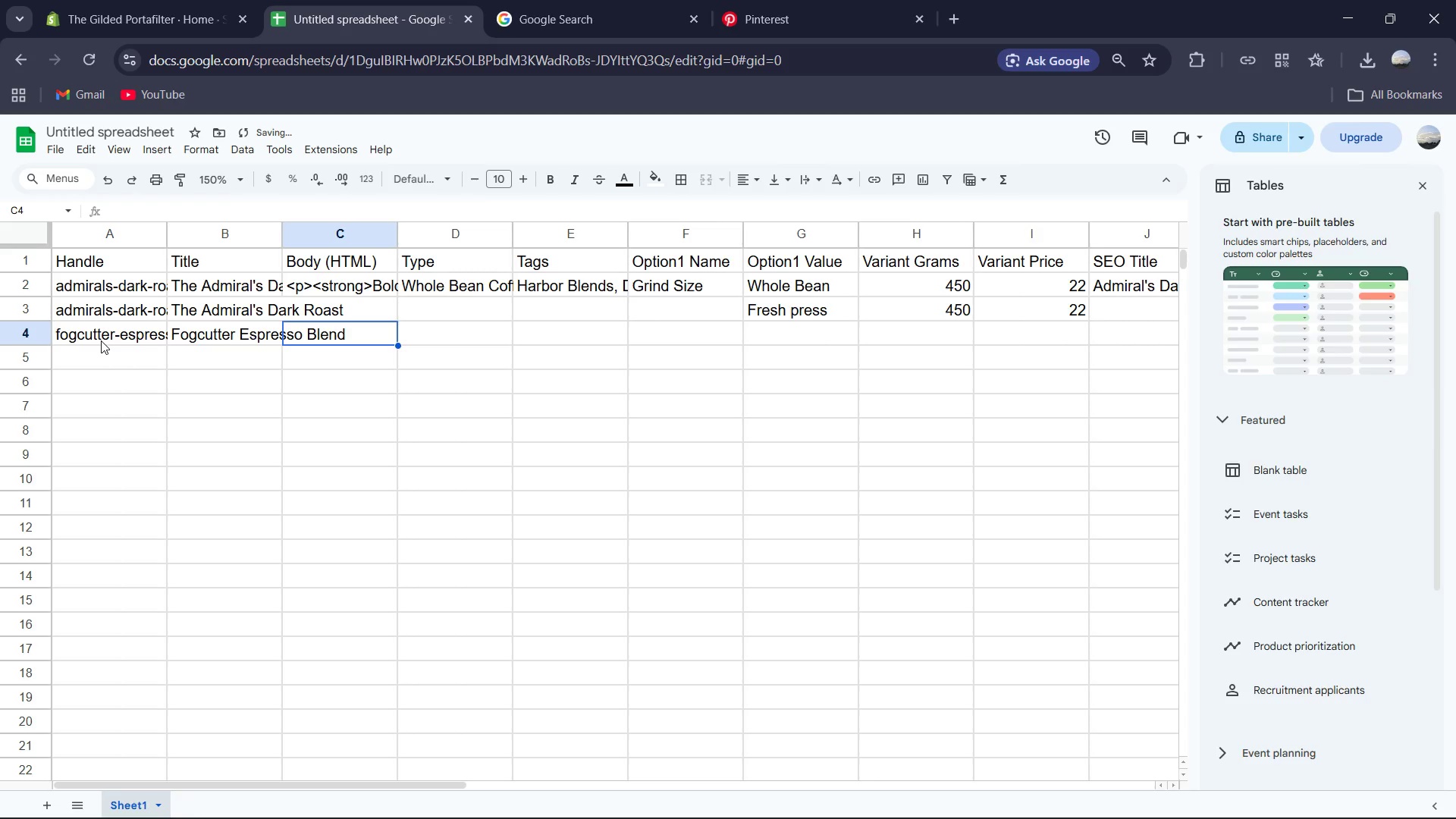 
type(<p><strong>Rich & Syrupy.</strong>Developed for a thick cerm)
key(Backspace)
key(Backspace)
key(Backspace)
type(rema with deep notes of dark chocolate and roasted walnuts )
key(Backspace)
type(.)
 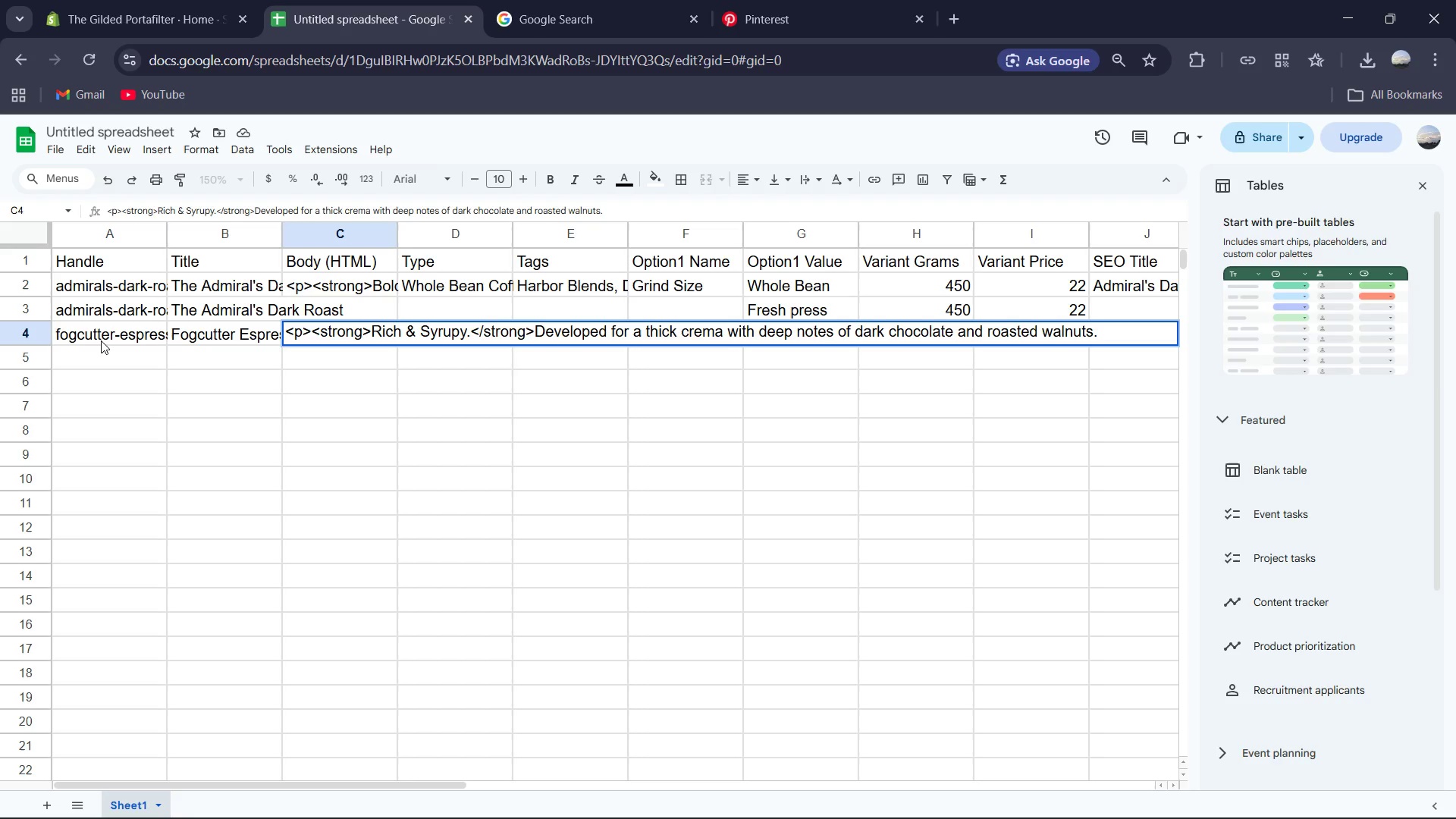 
key(ArrowRight)
 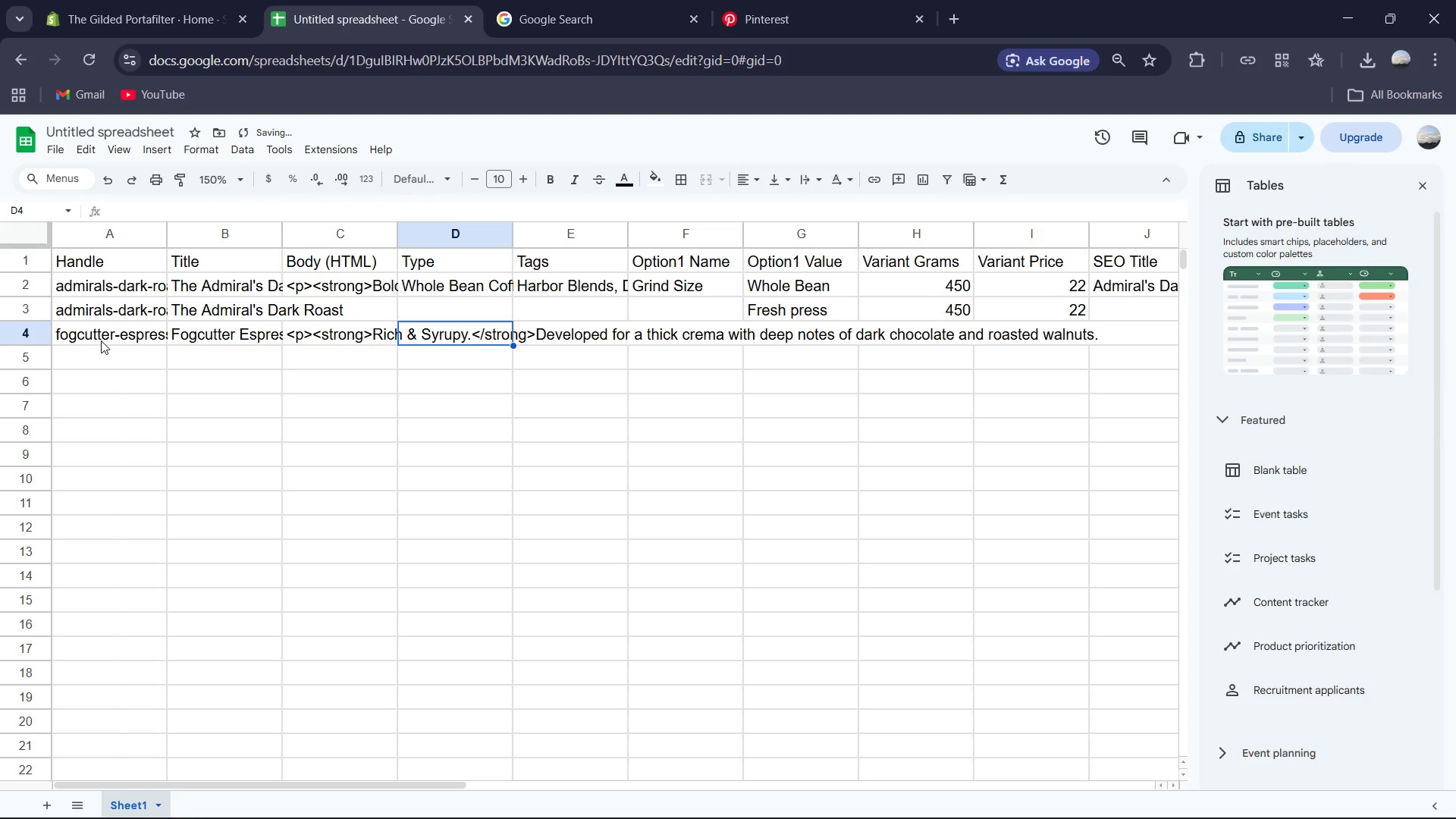 
type(Whole Bean Coffee)
 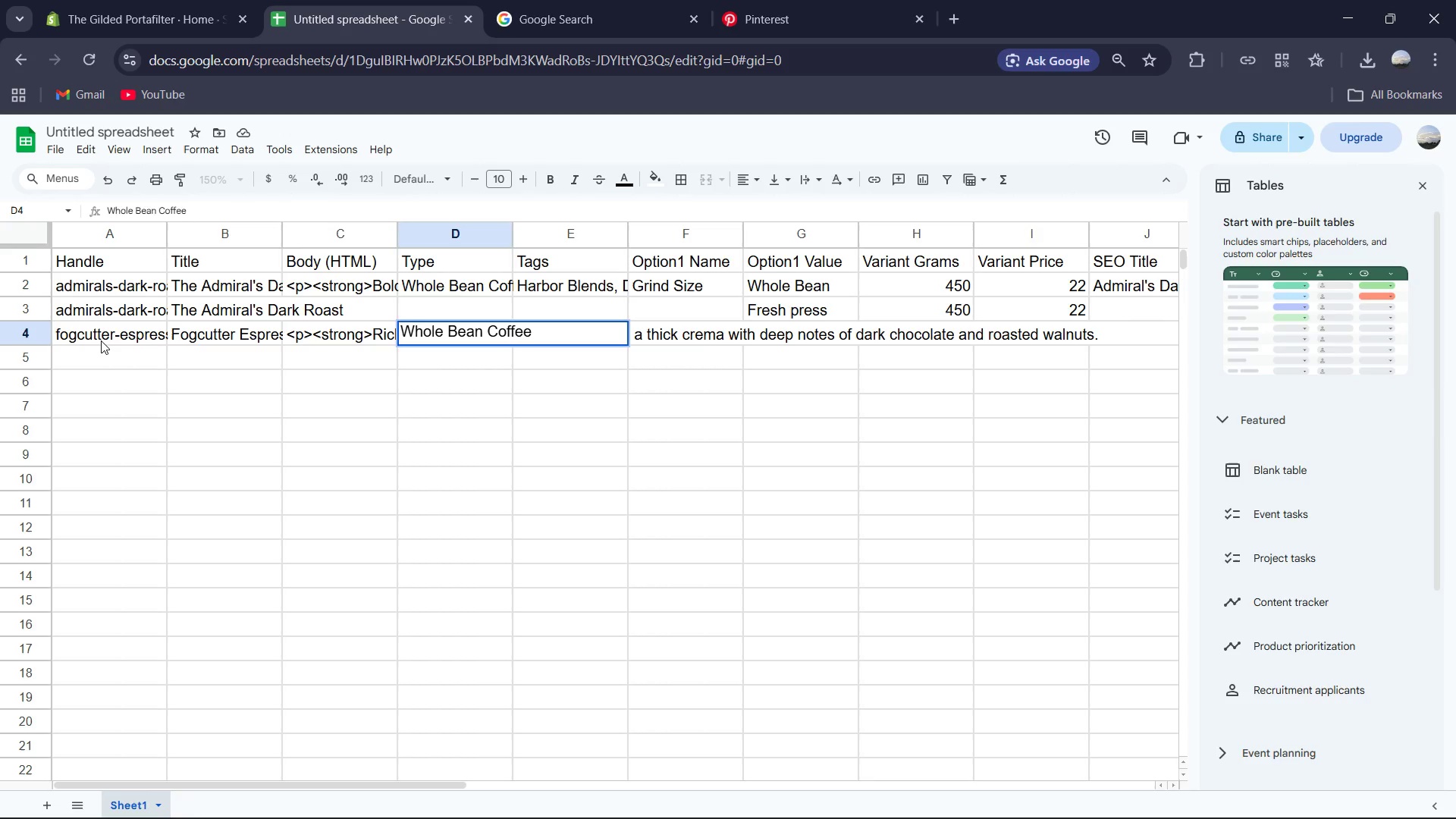 
key(ArrowRight)
 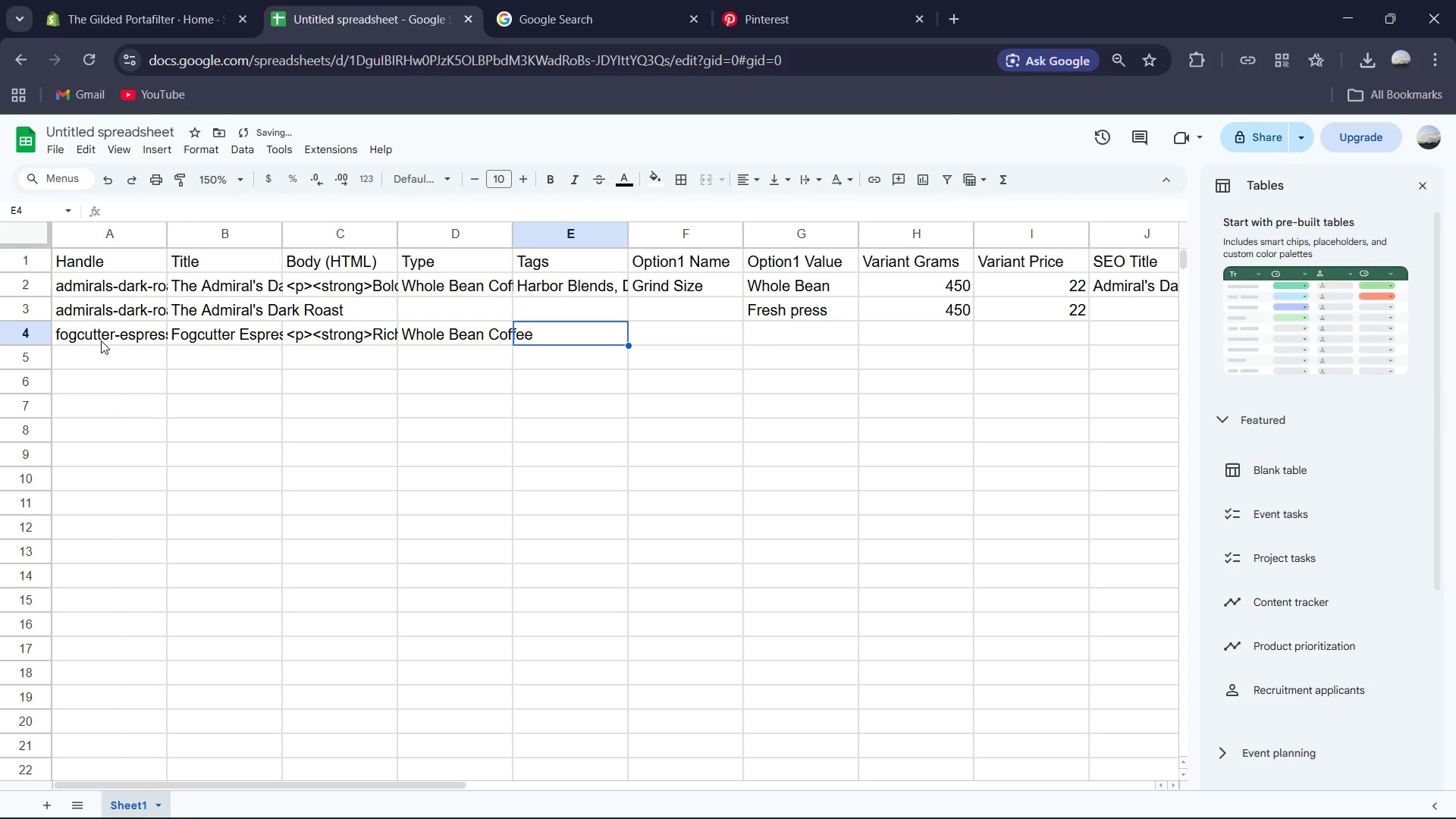 
type(Harbor Blends, Dark Roast )
 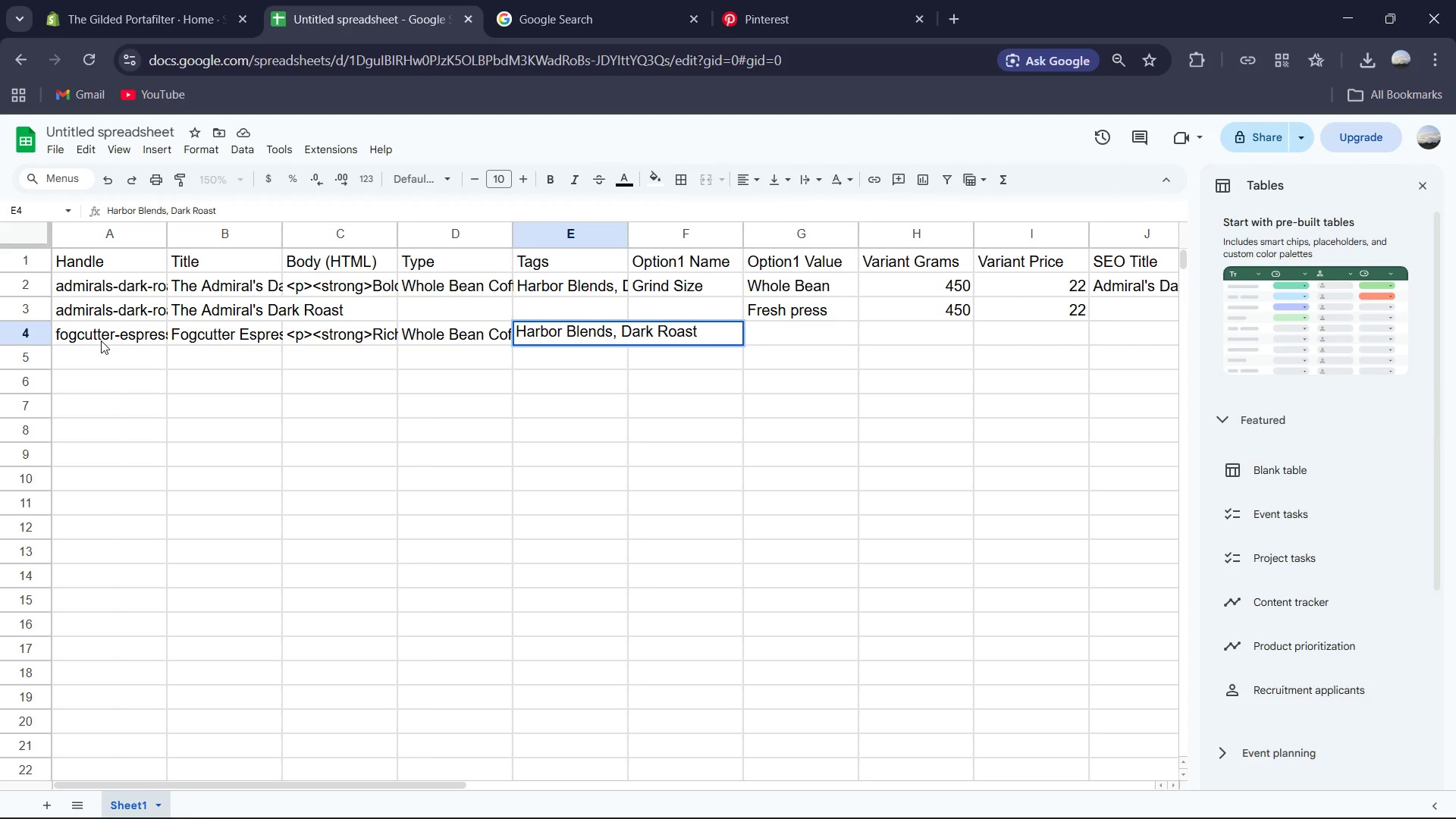 
key(ArrowRight)
 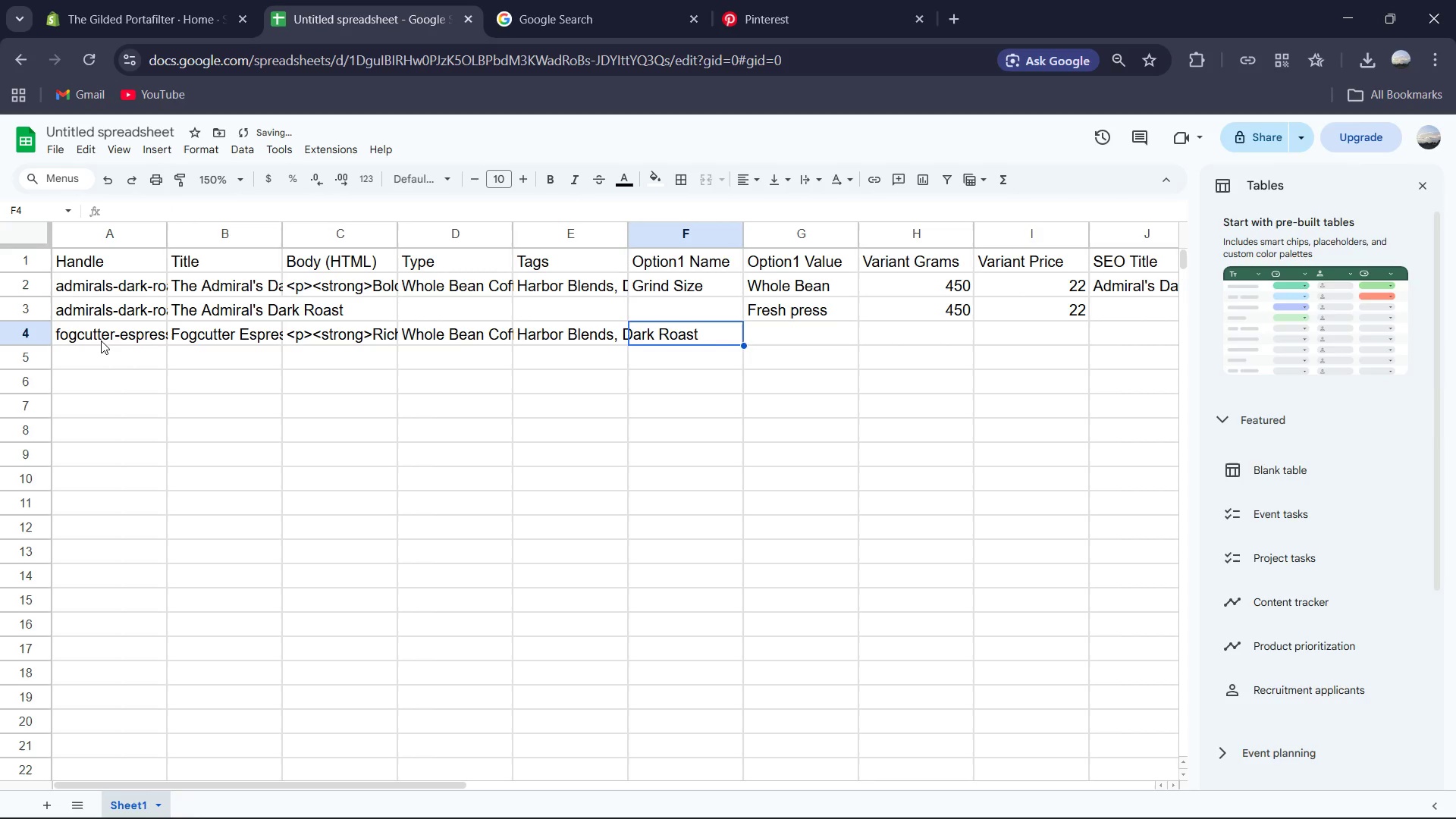 
type(Grind Size )
 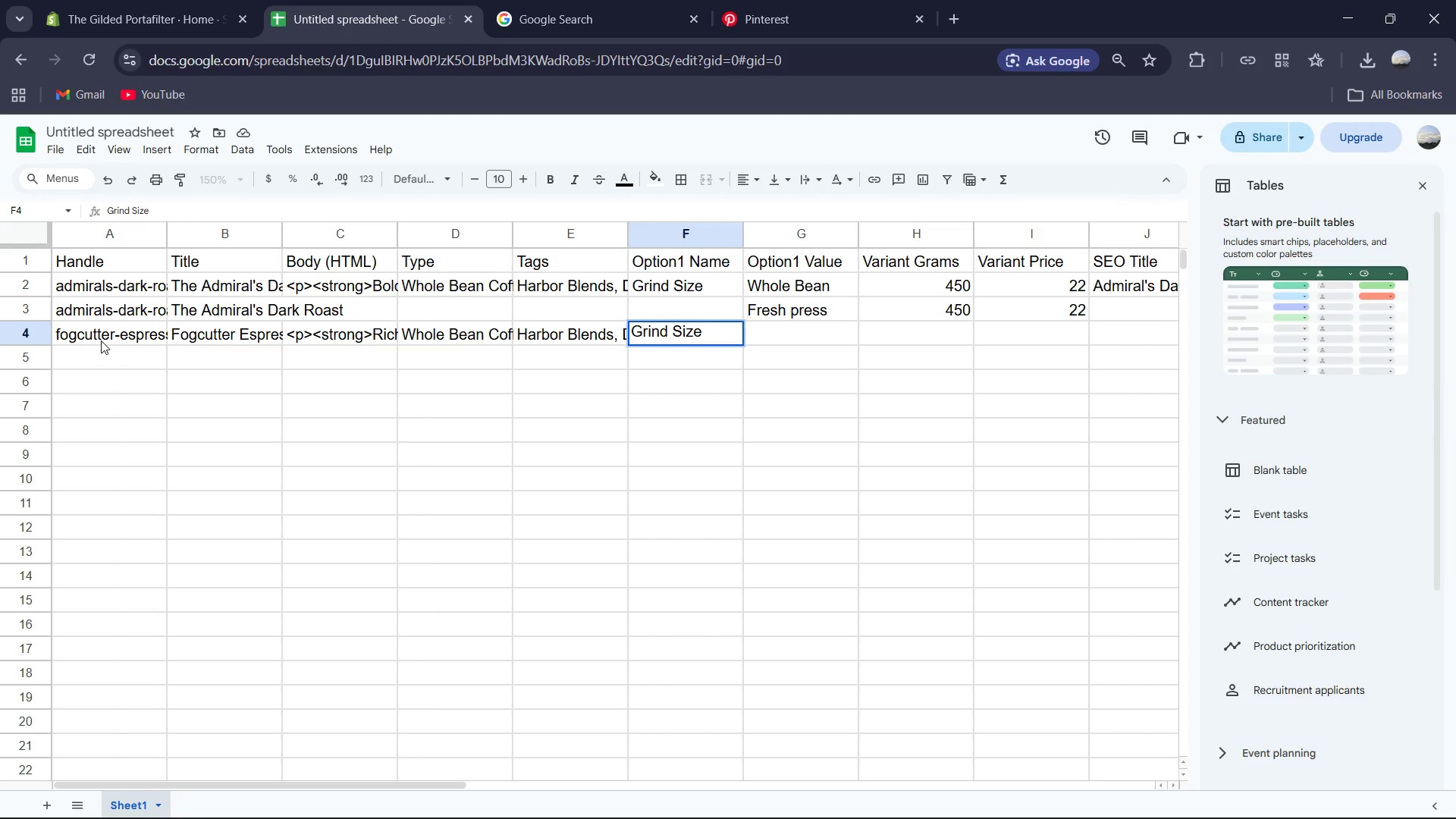 
key(ArrowRight)
 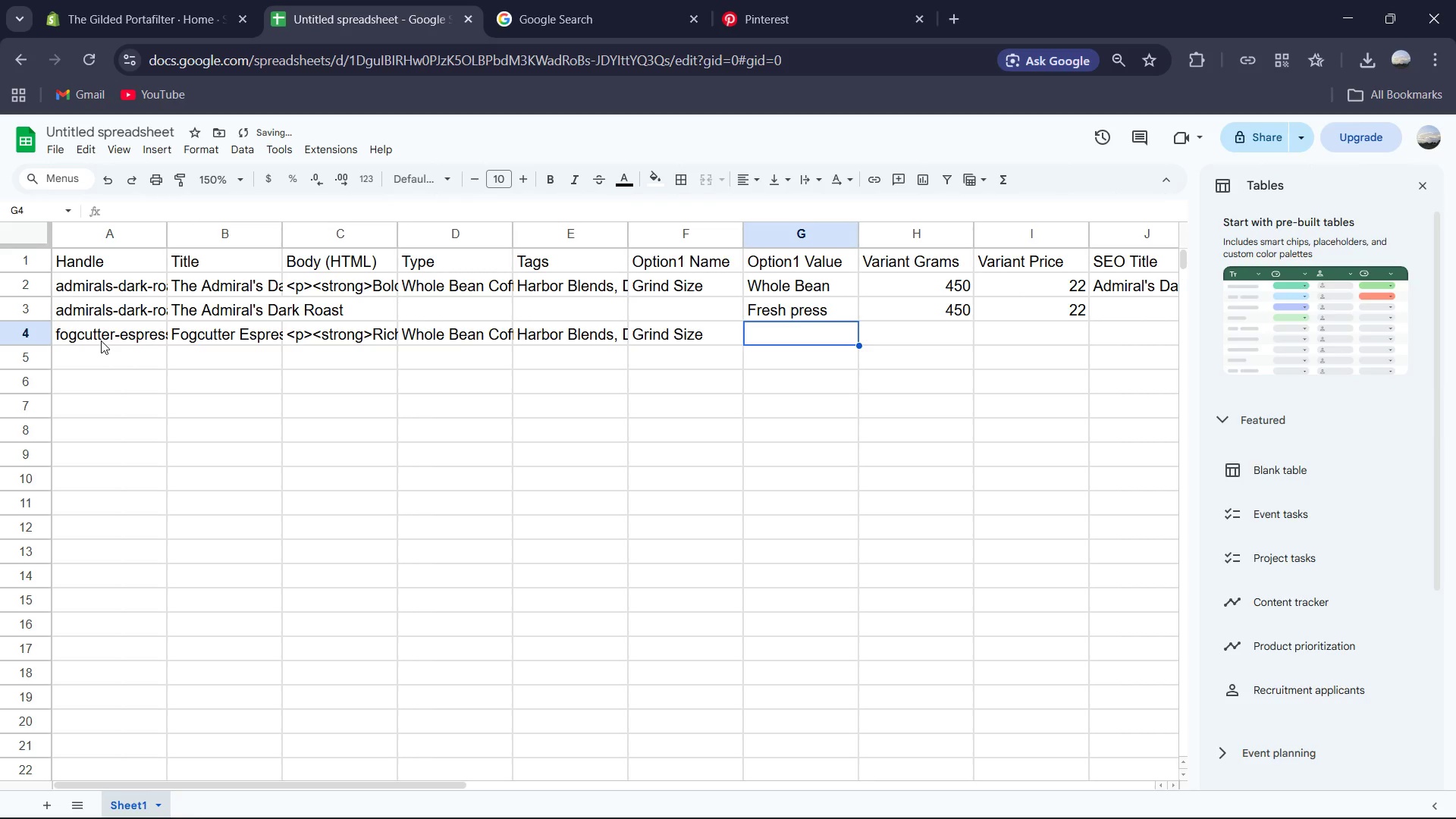 
type(Espresso)
 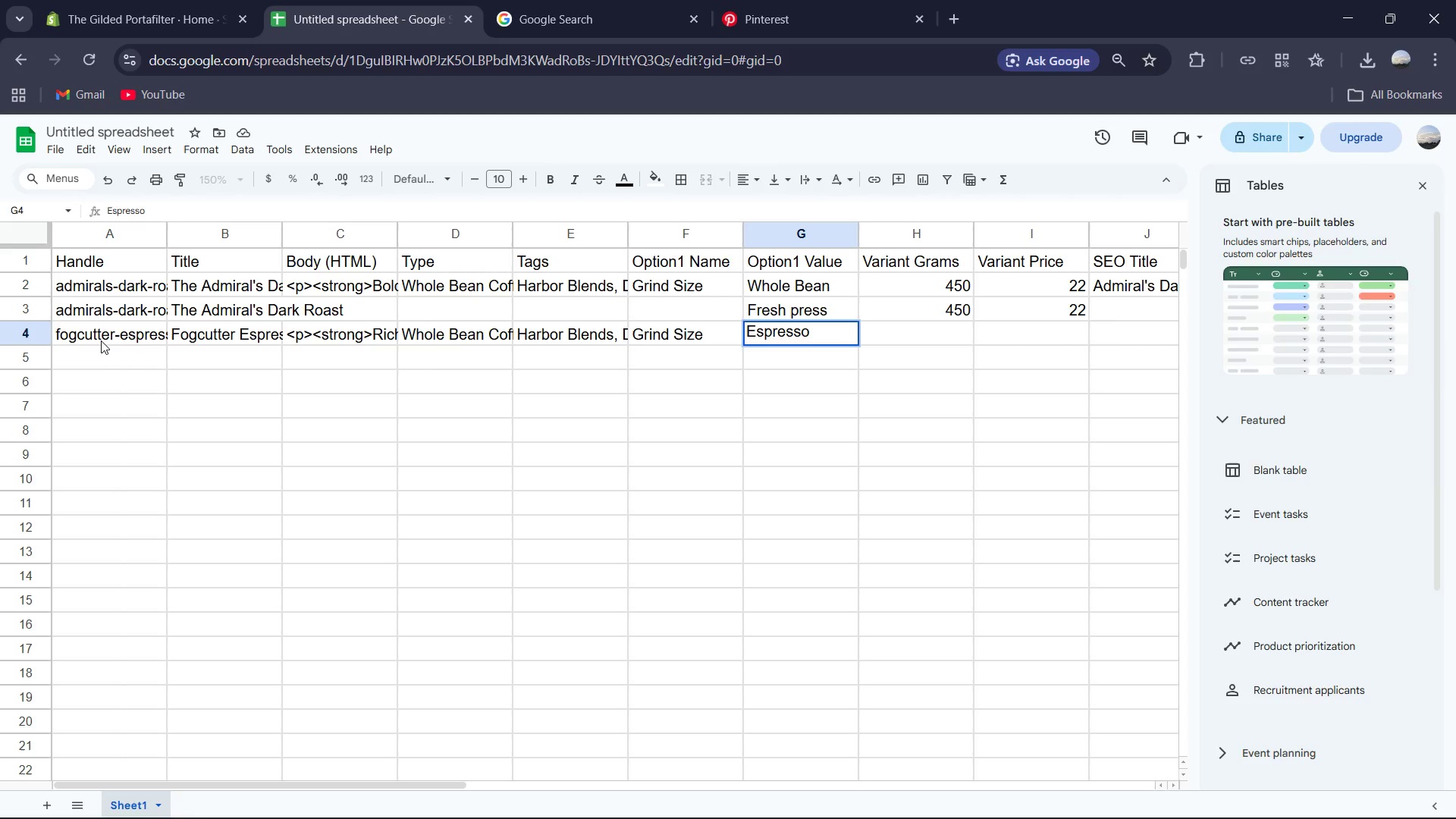 
key(ArrowRight)
 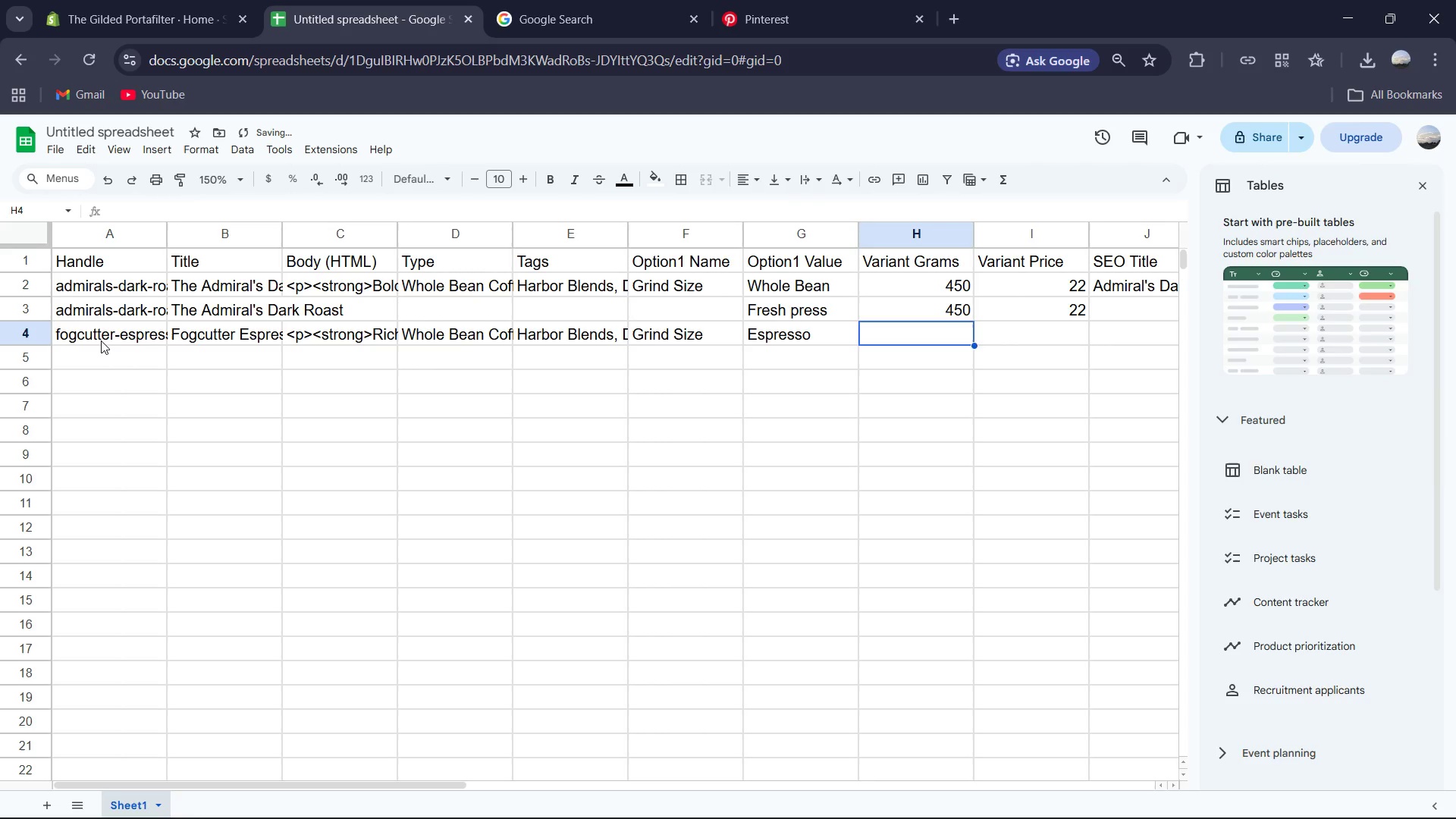 
key(Numpad4)
 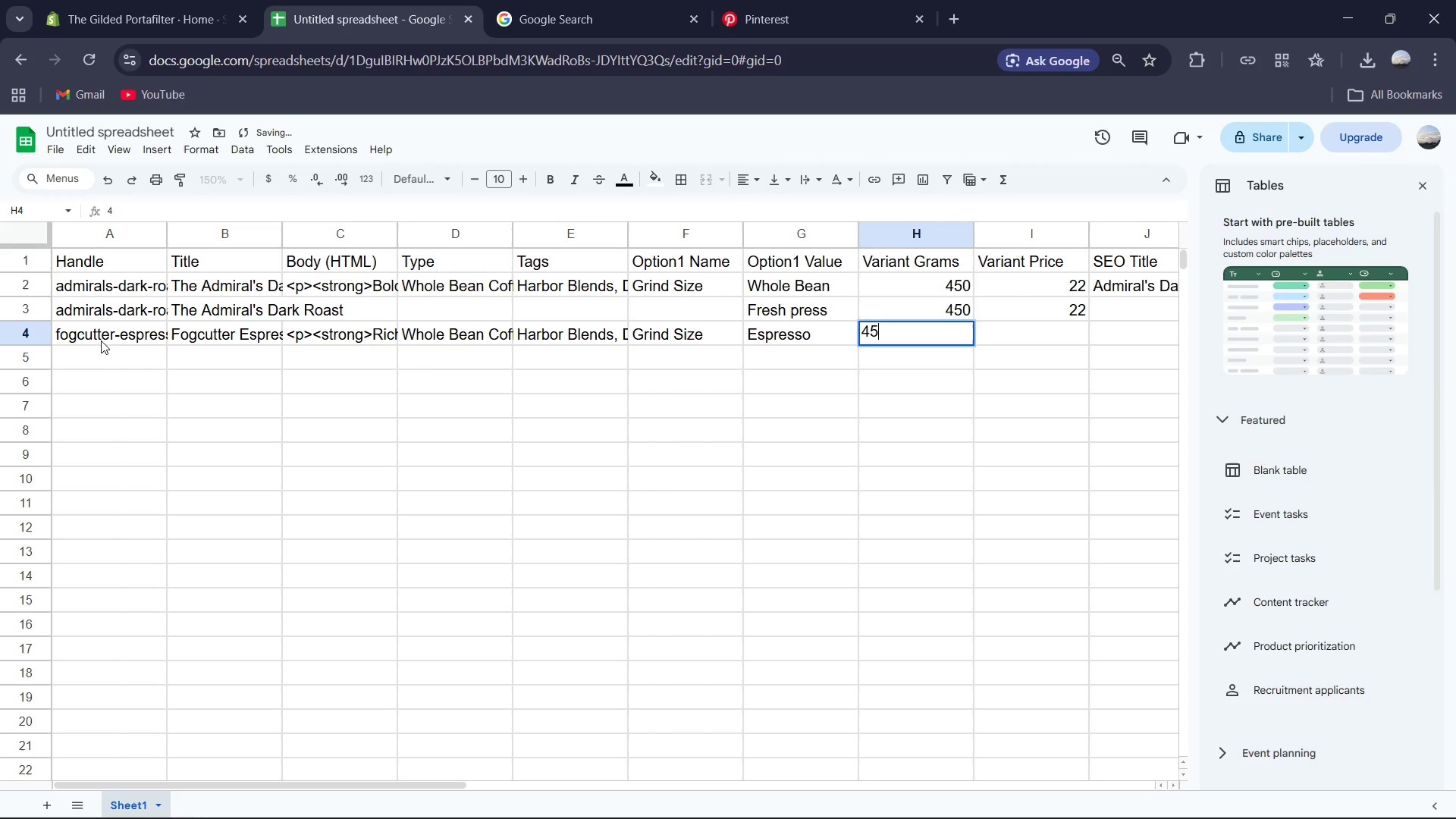 
key(Numpad5)
 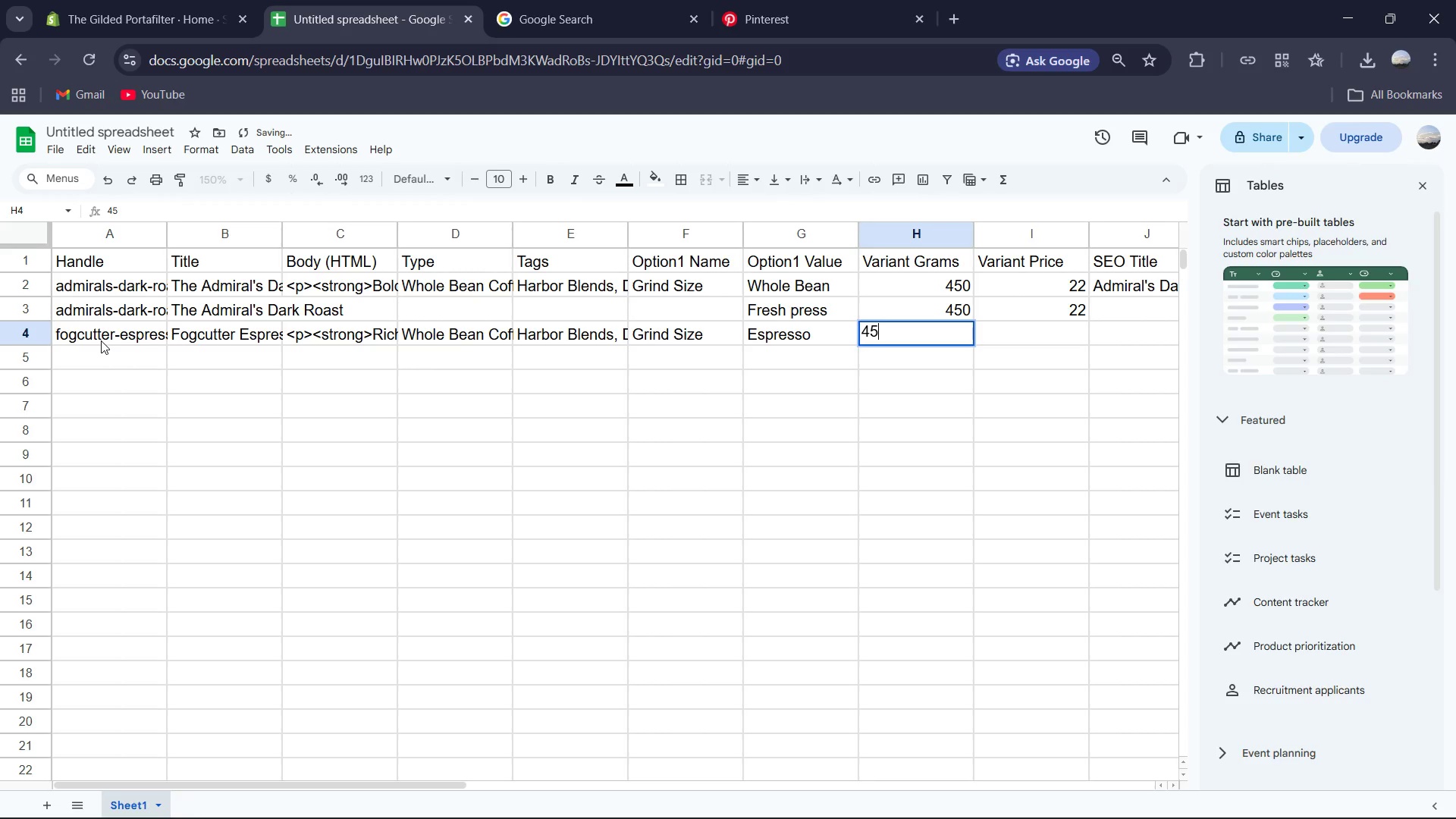 
key(Numpad0)
 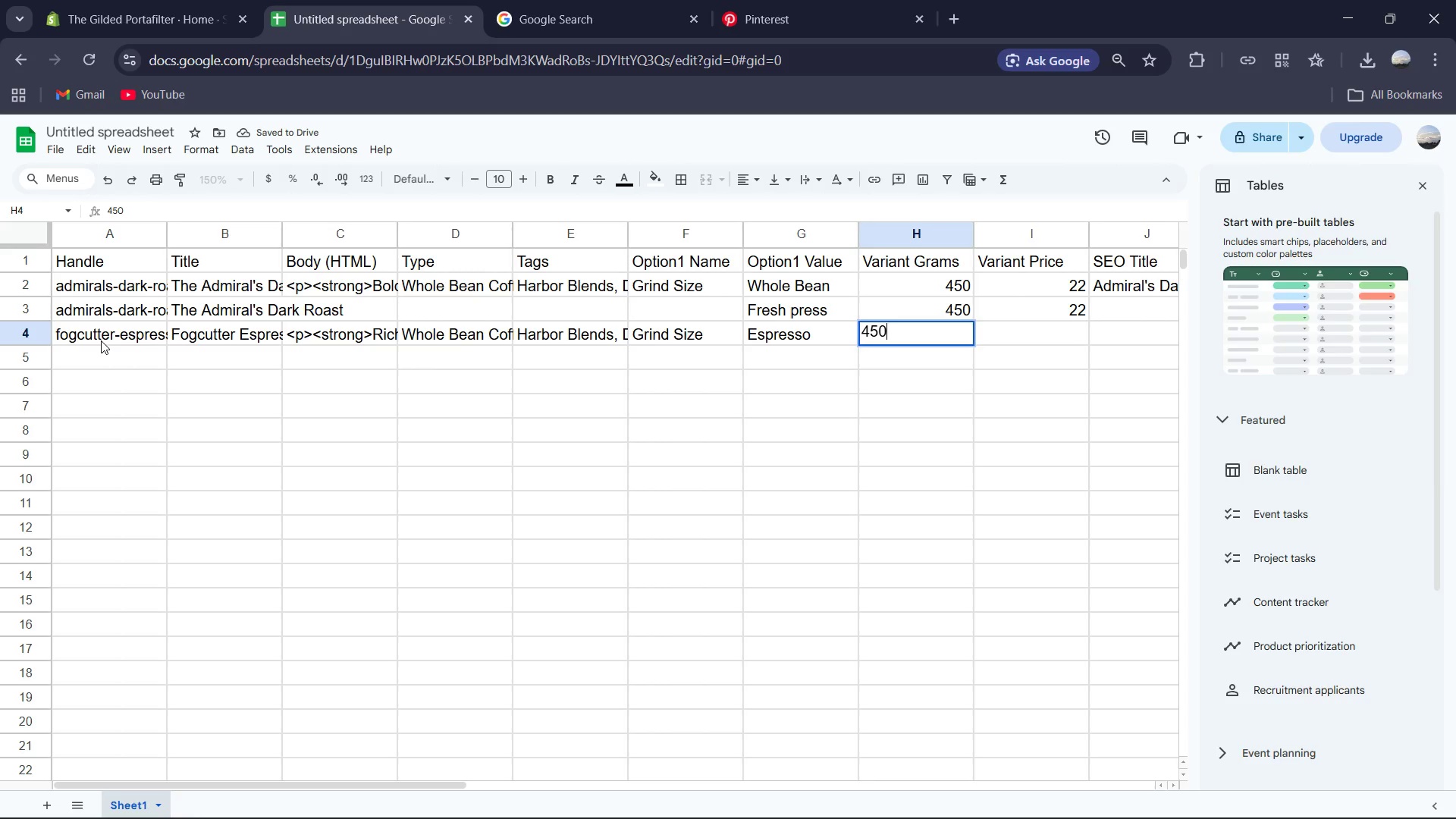 
key(ArrowRight)
 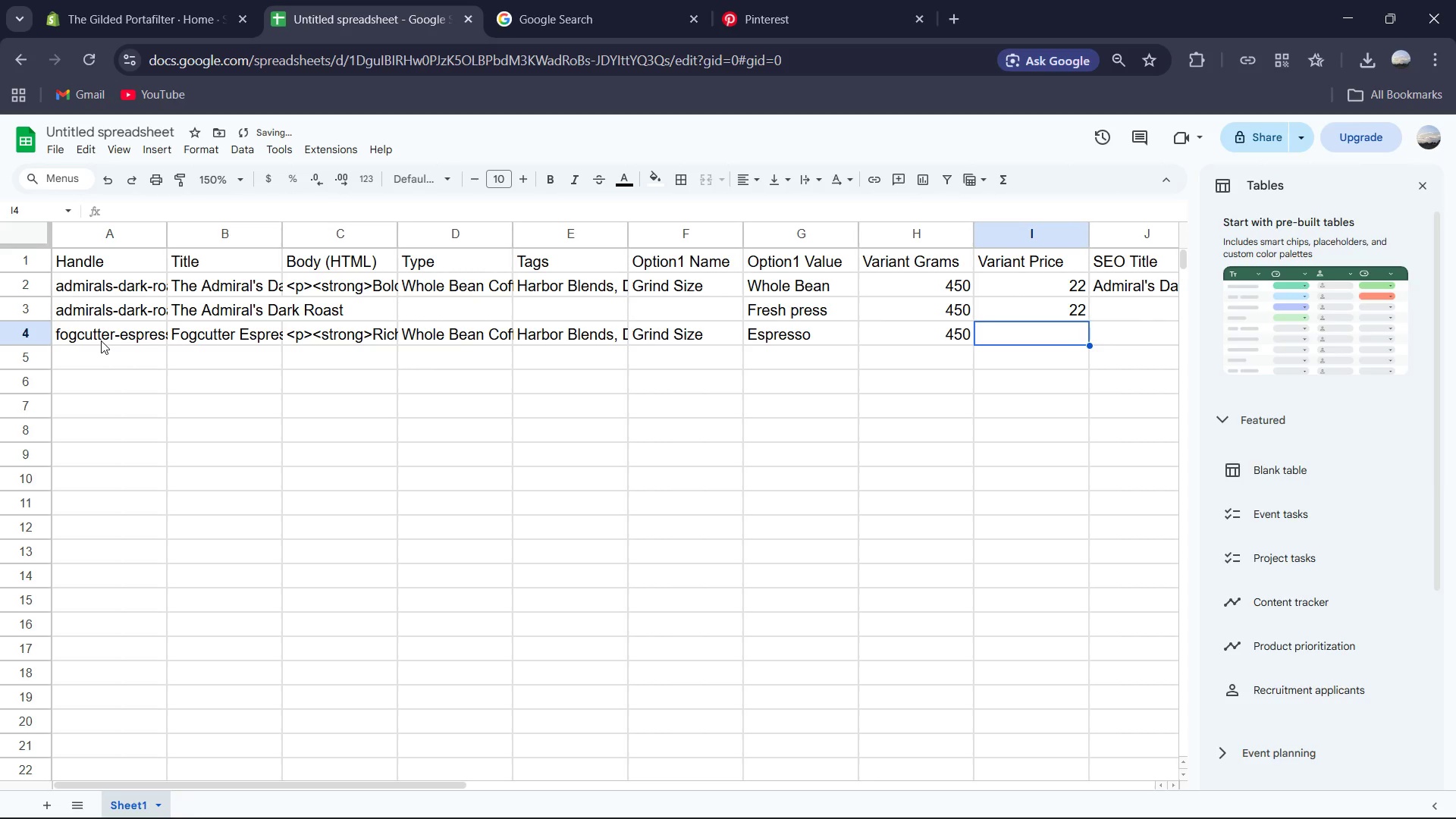 
key(Numpad2)
 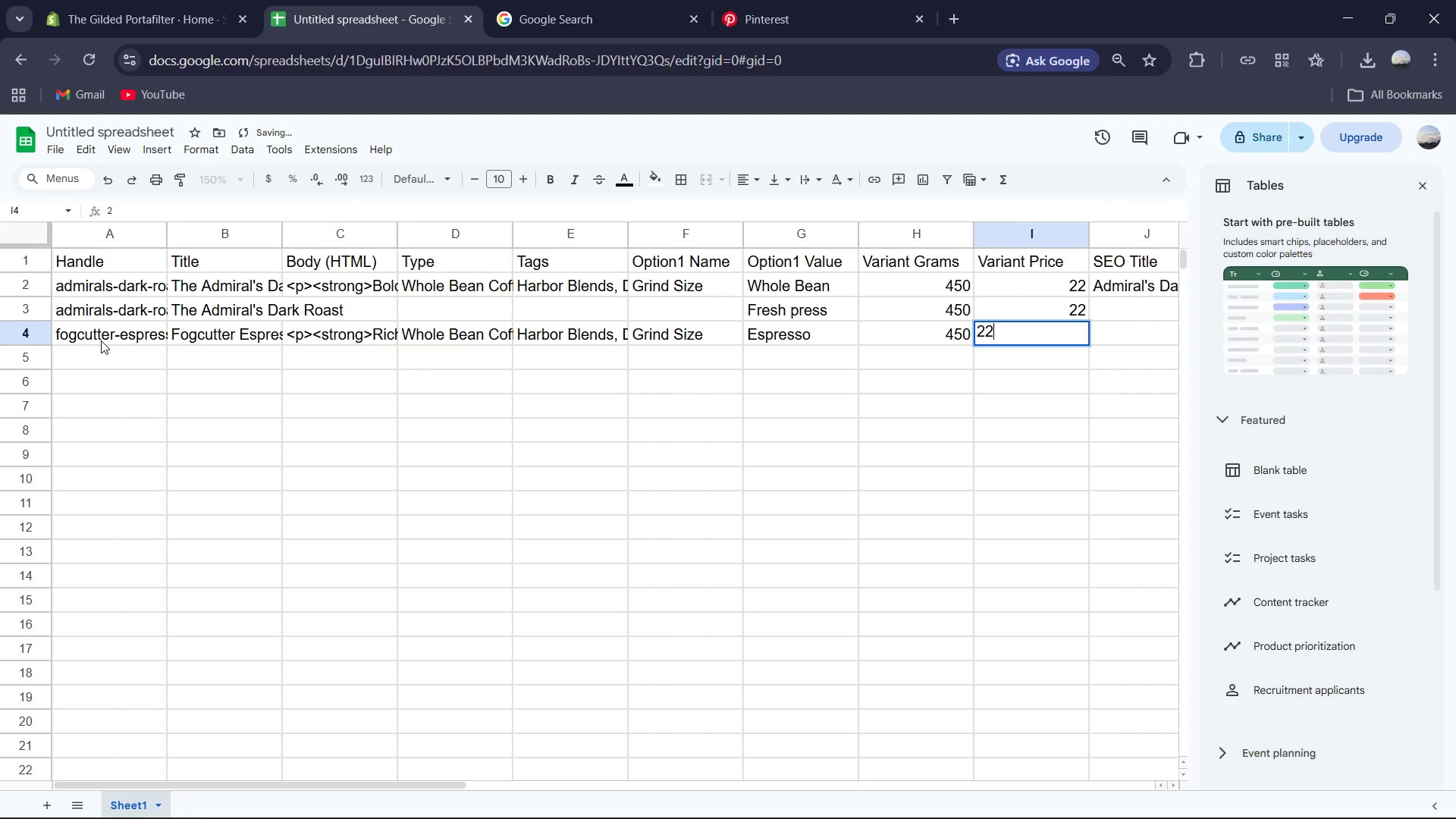 
key(Numpad2)
 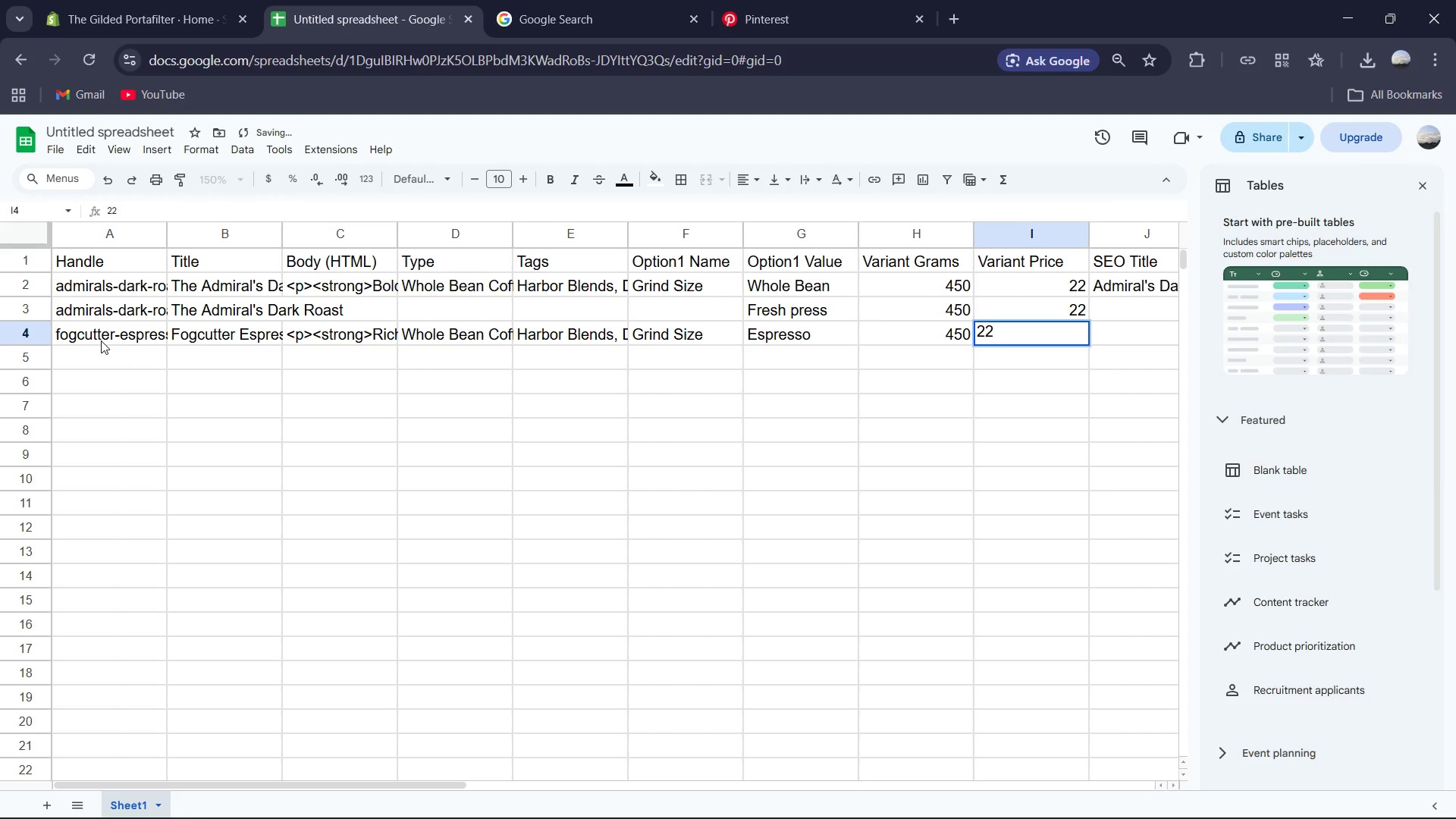 
key(Backspace)
 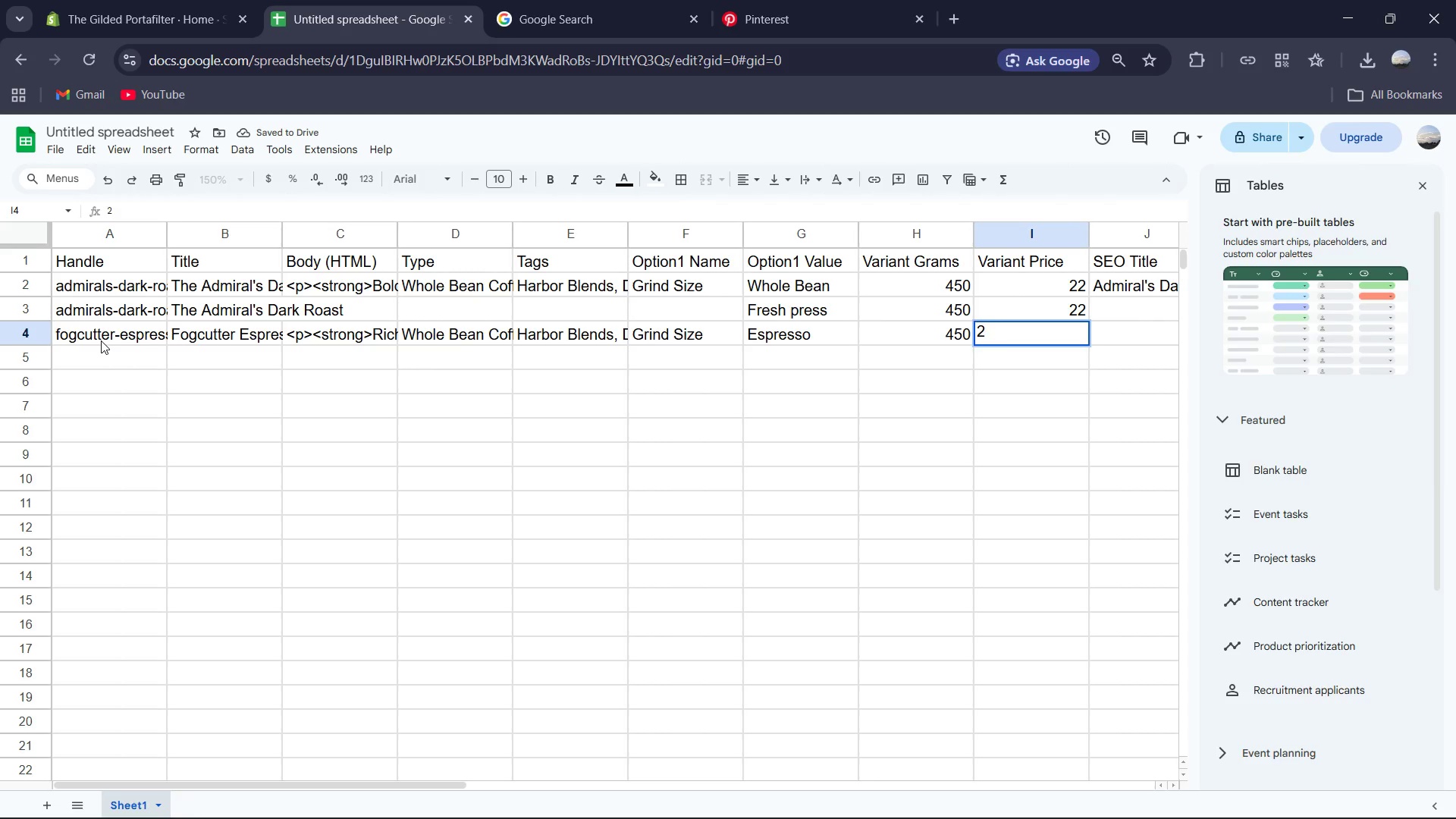 
key(Numpad4)
 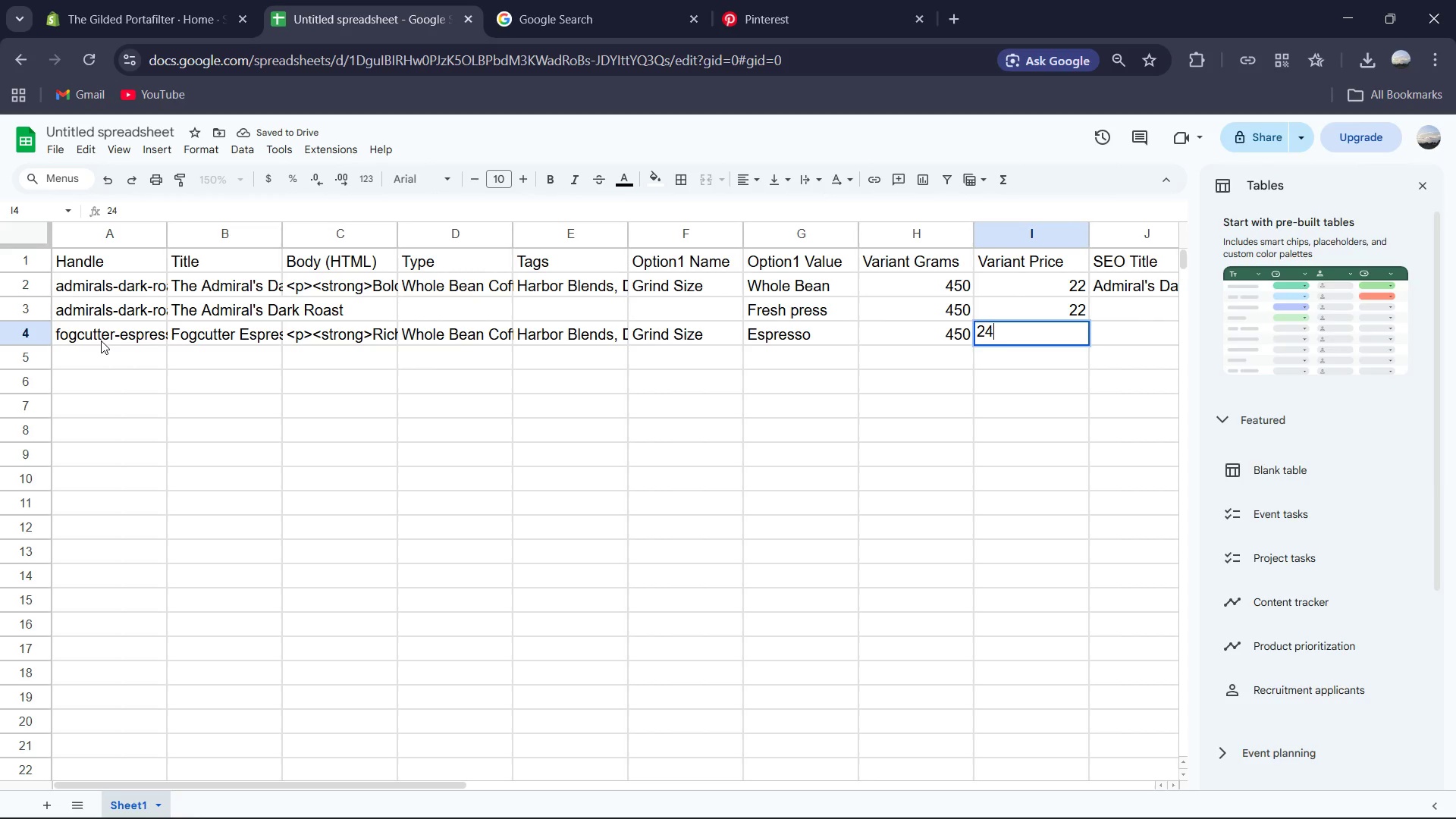 
key(ArrowRight)
 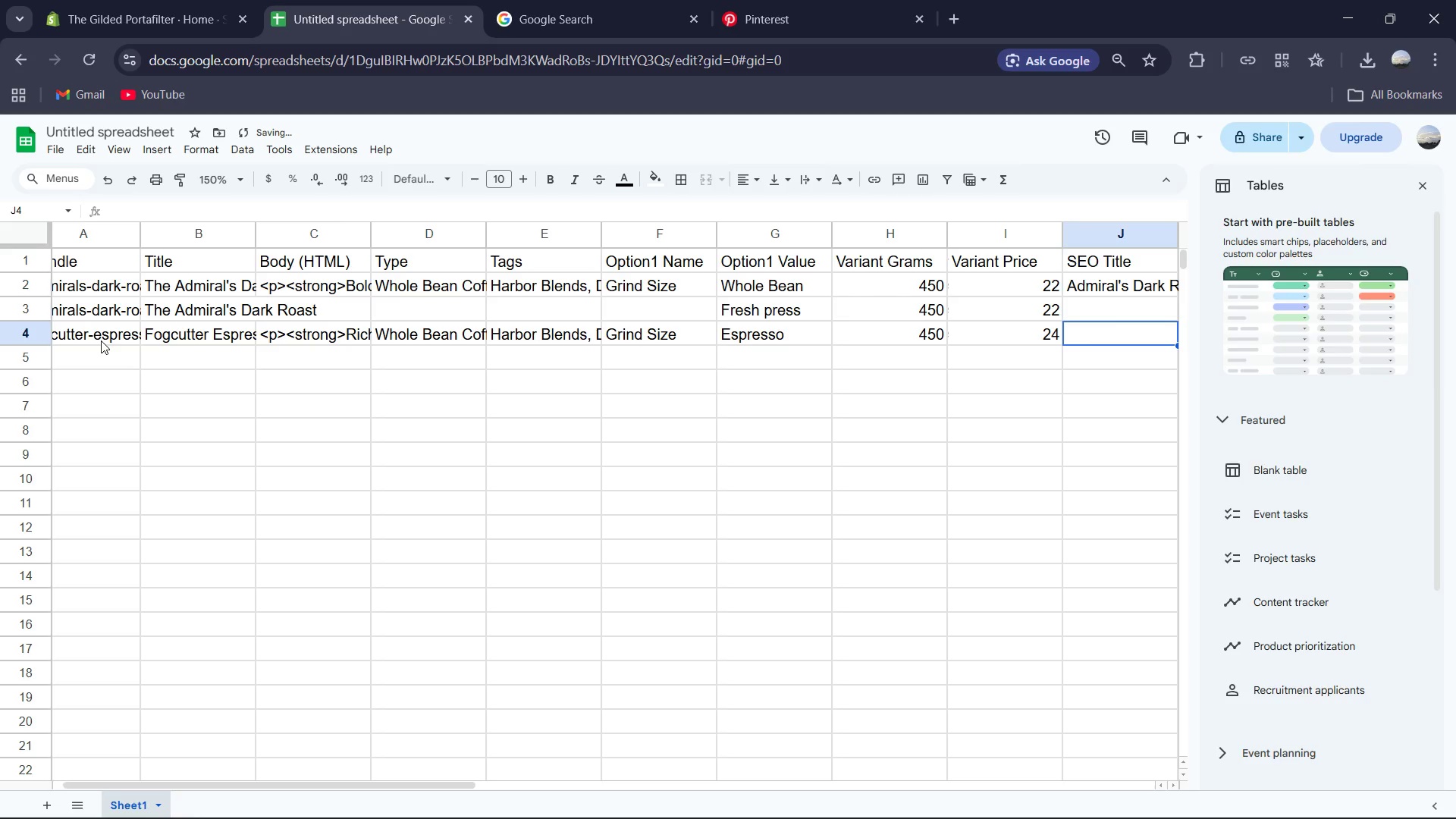 
type(Fogcutter Espressoo)
key(Backspace)
 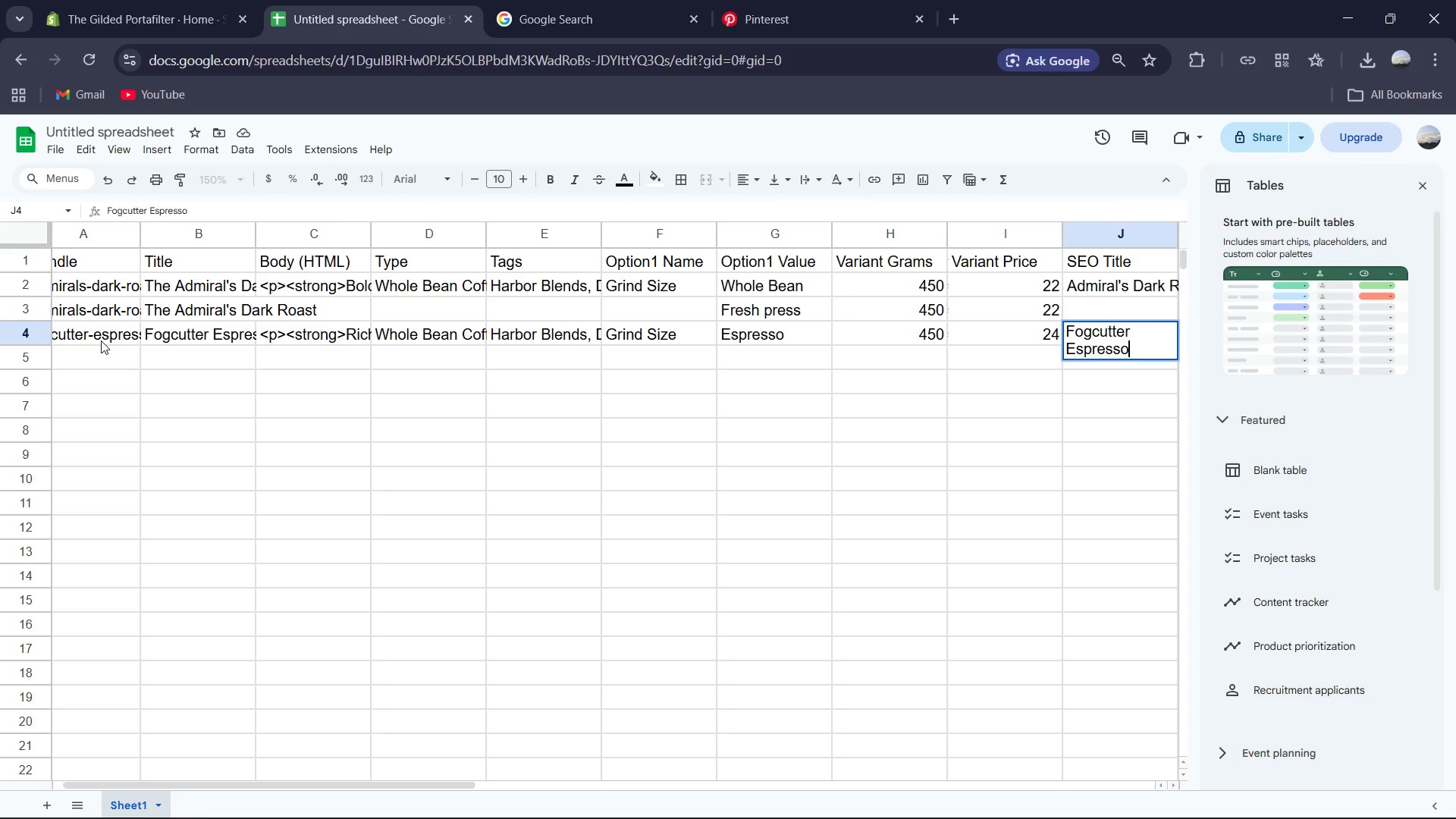 
key(ArrowRight)
 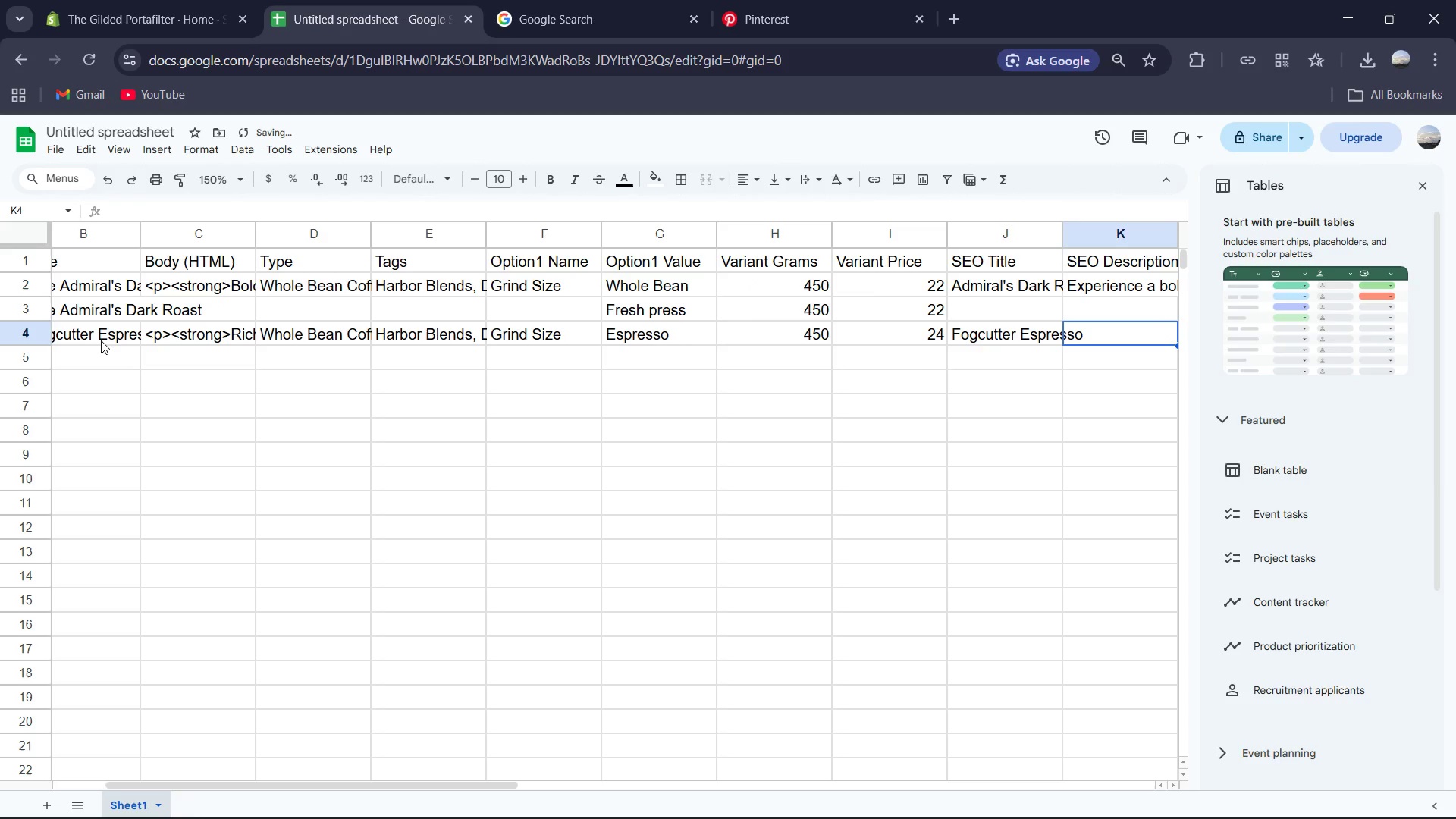 
type(G)
key(Backspace)
type(Heritage coffee roaster espresso blend. Dark, rich, and perfect for artisian brunch delivery.)
 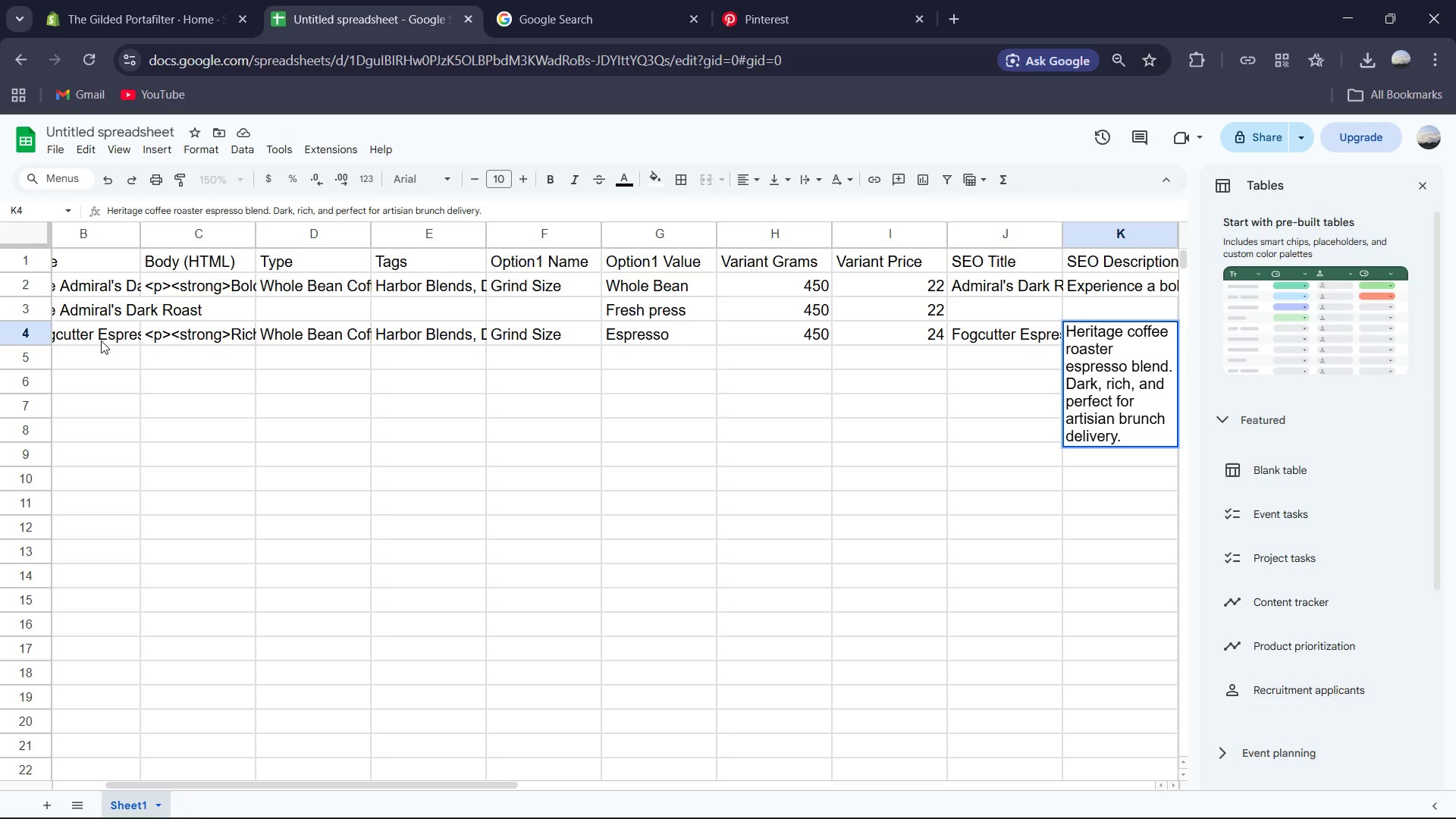 
left_click_drag(start_coordinate=[281, 786], to_coordinate=[139, 774])
 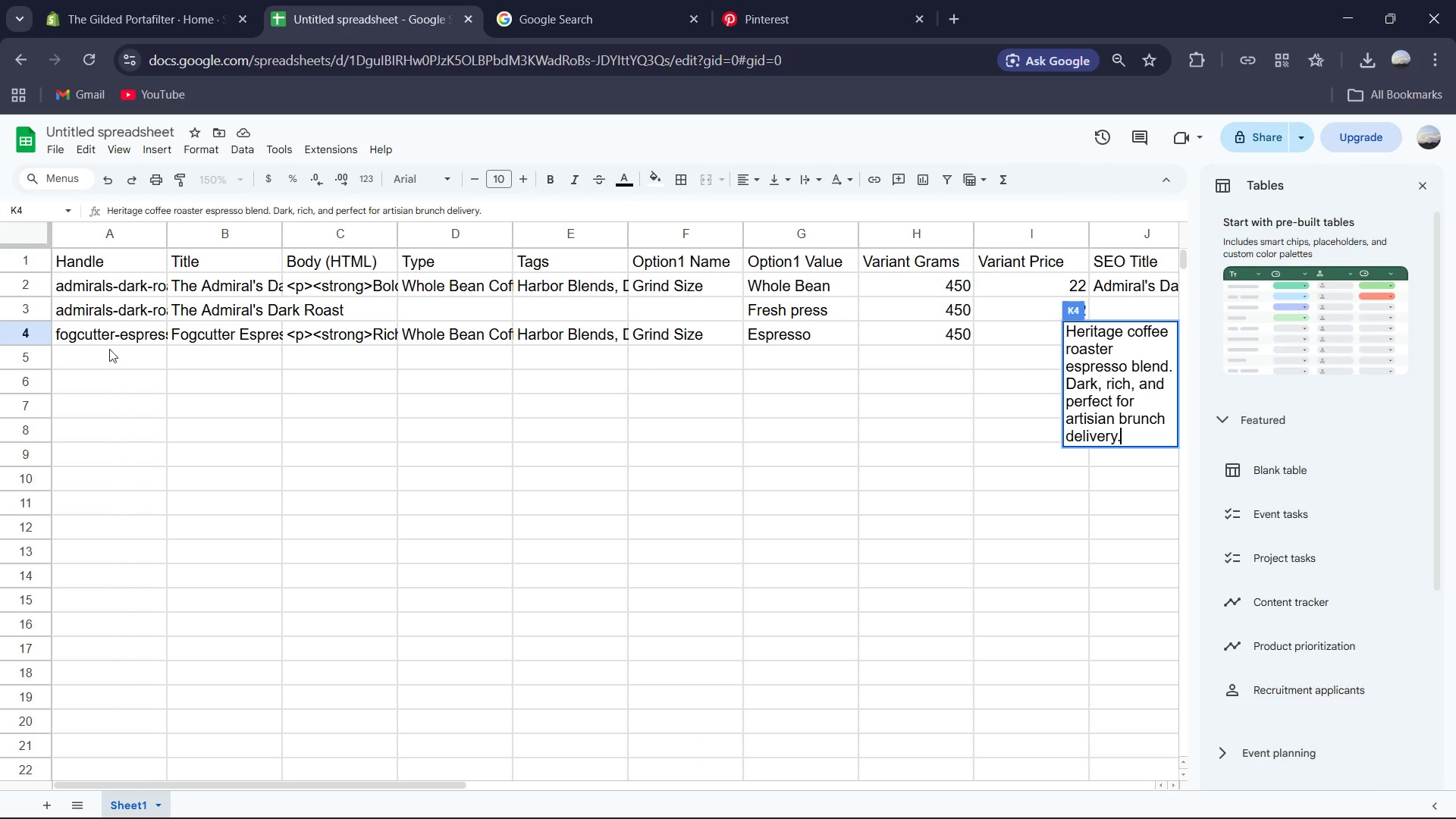 
left_click([106, 354])
 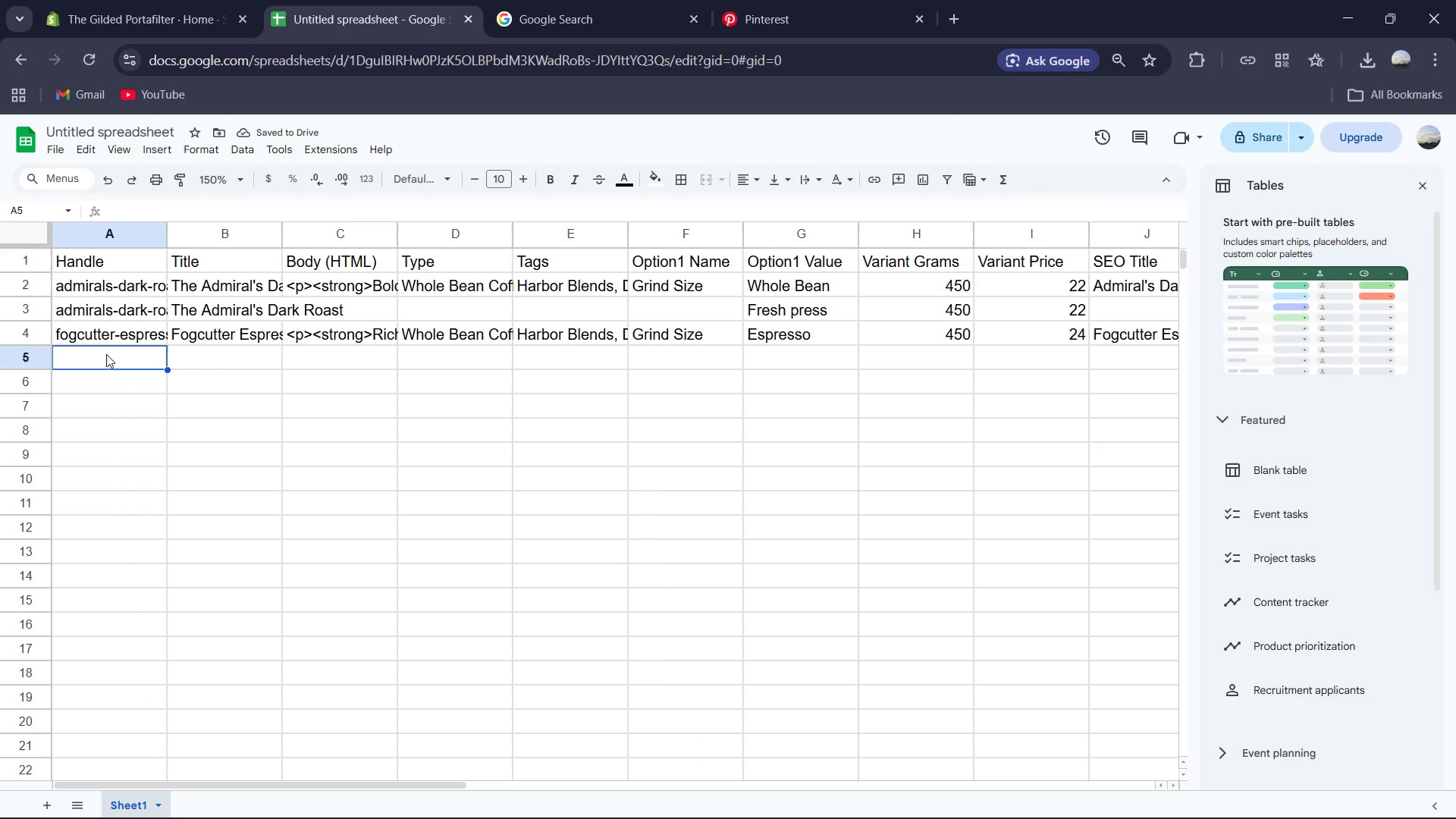 
type(ironclad )
key(Backspace)
type(-french-roast)
 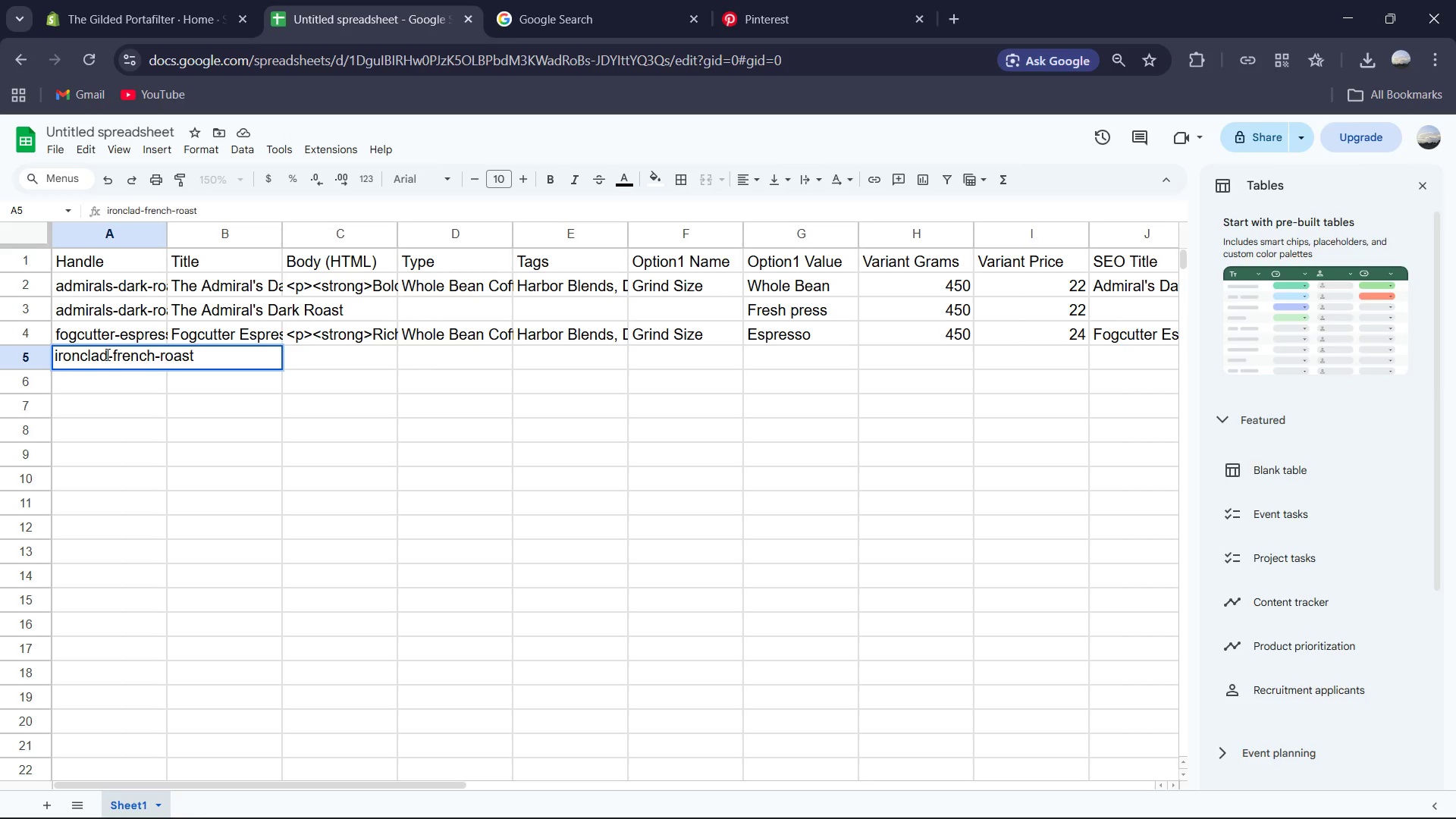 
key(ArrowRight)
 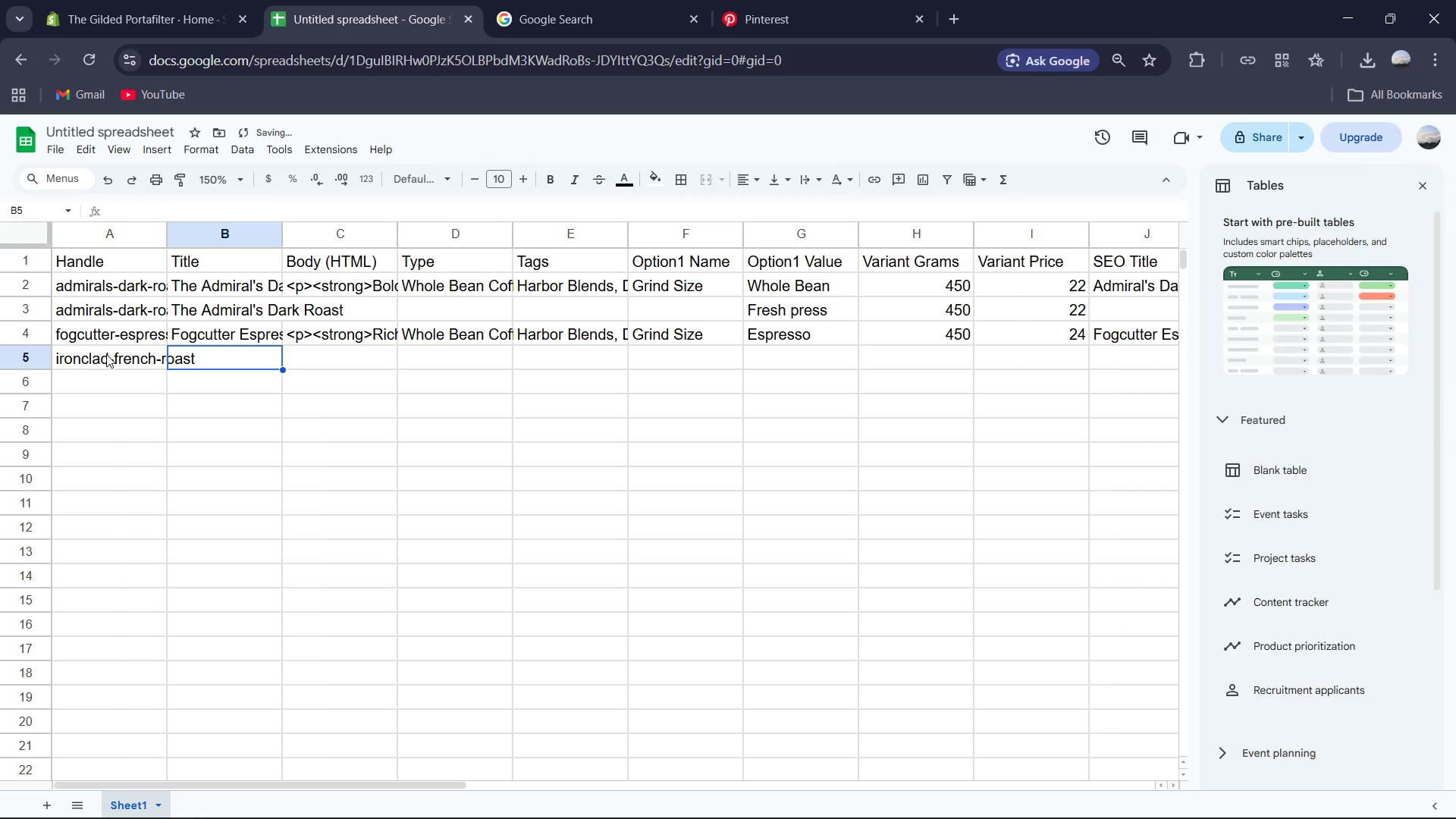 
type(Ironclad French Roast)
 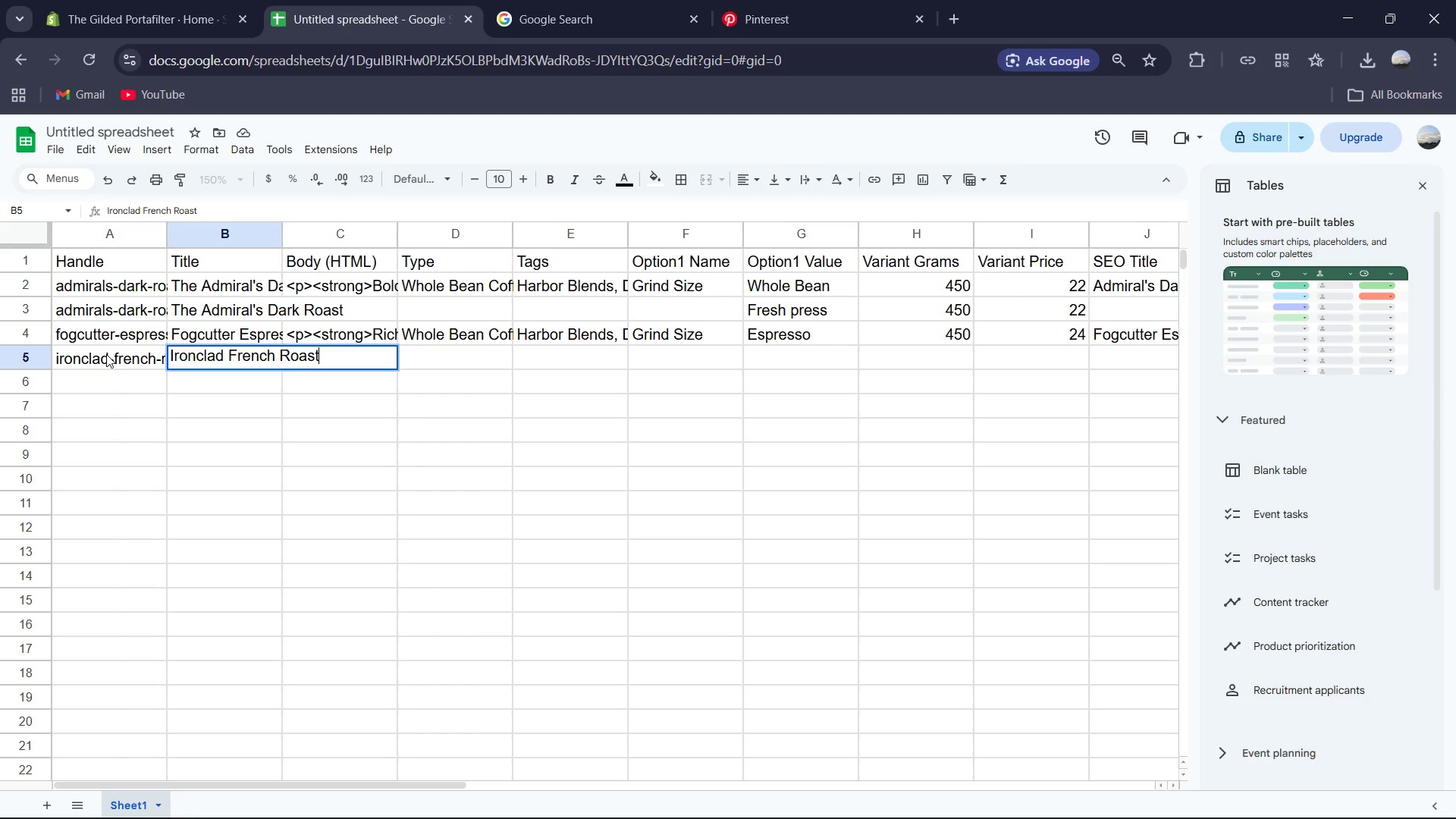 
key(ArrowRight)
 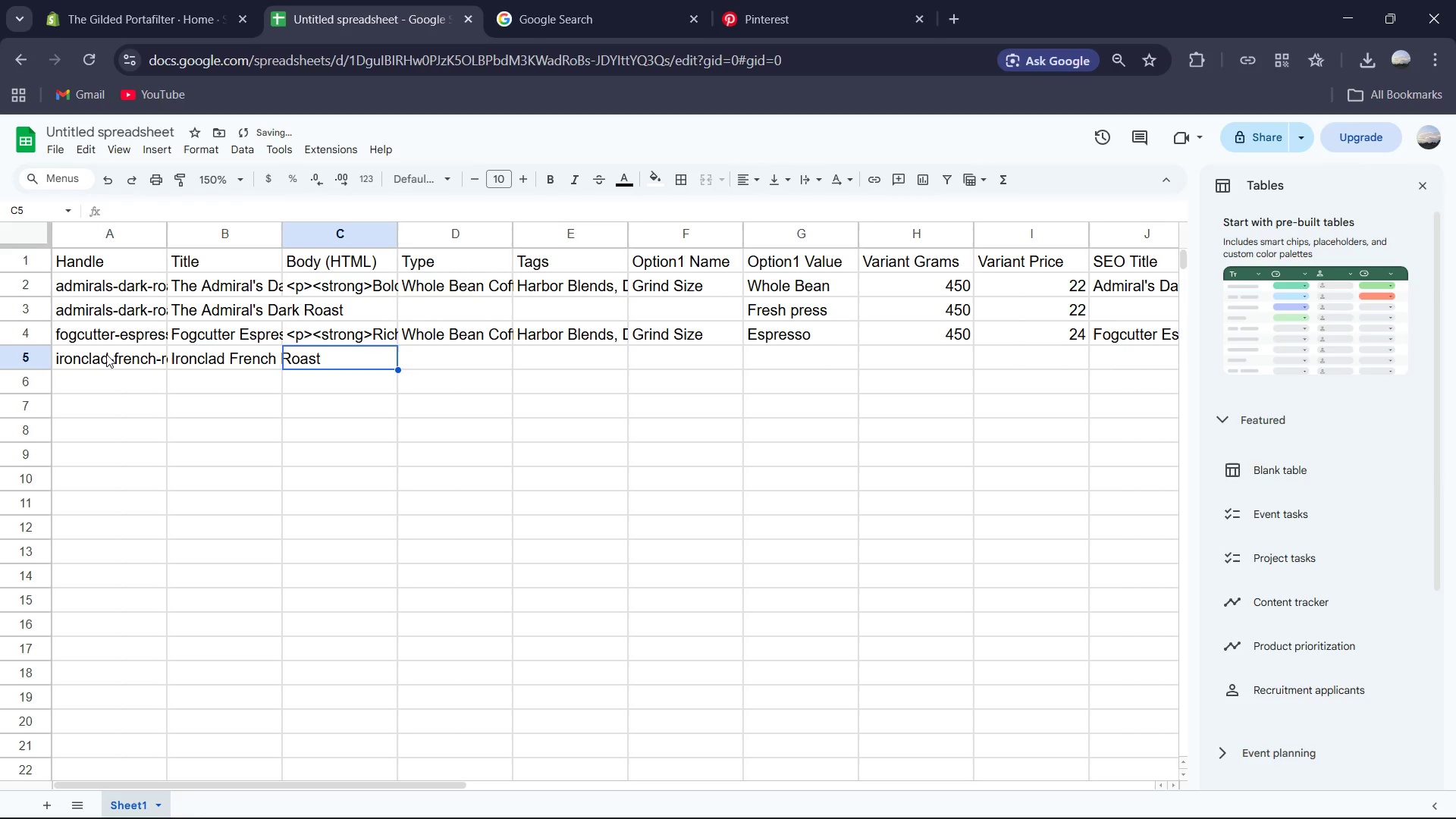 
type(<p><strong>Intense & Charred</strong><)
key(Backspace)
type(Our darkest roast, offering a smoky finish reminiscent of the shipyard fries.</p>)
 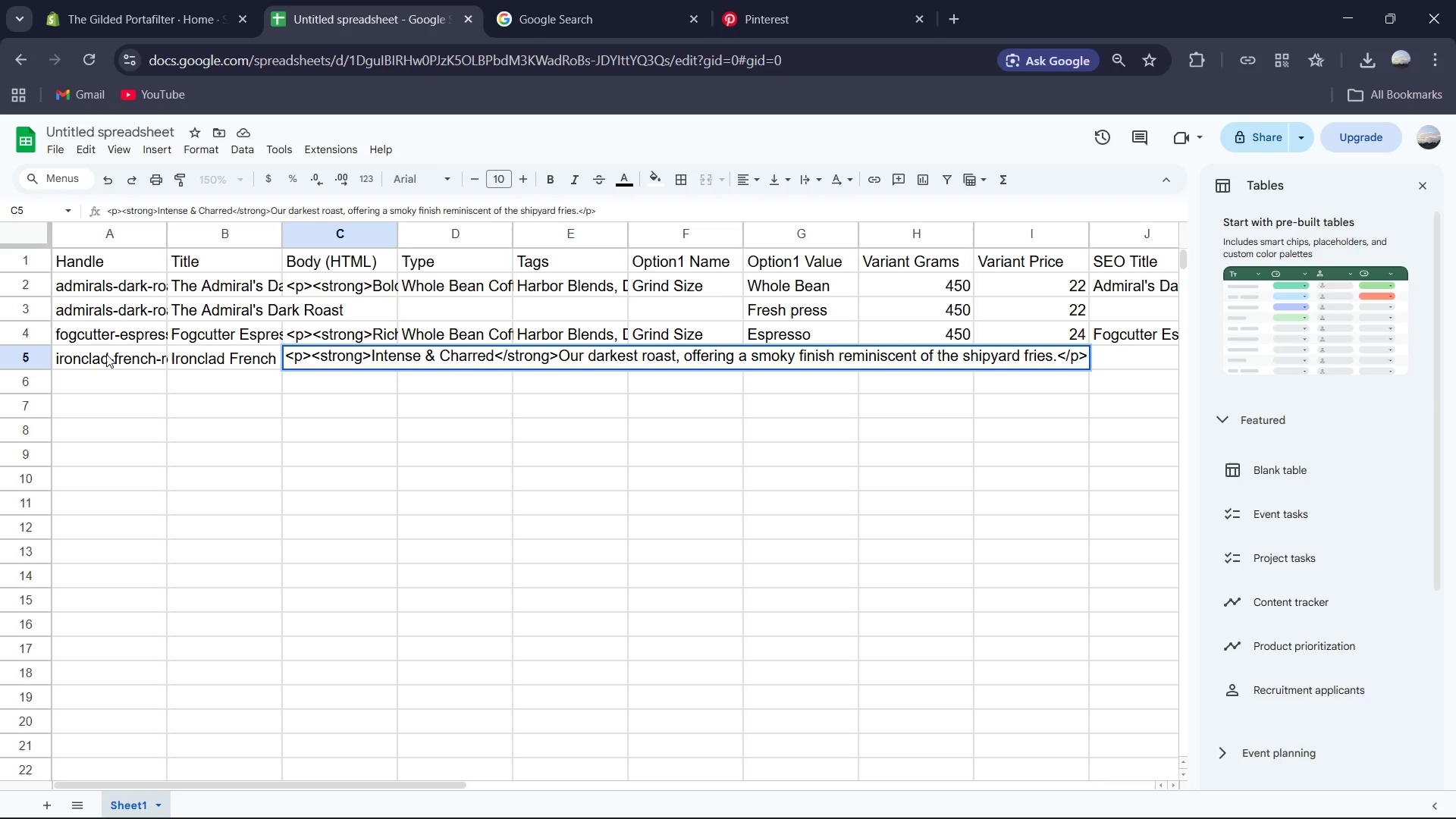 
key(ArrowRight)
 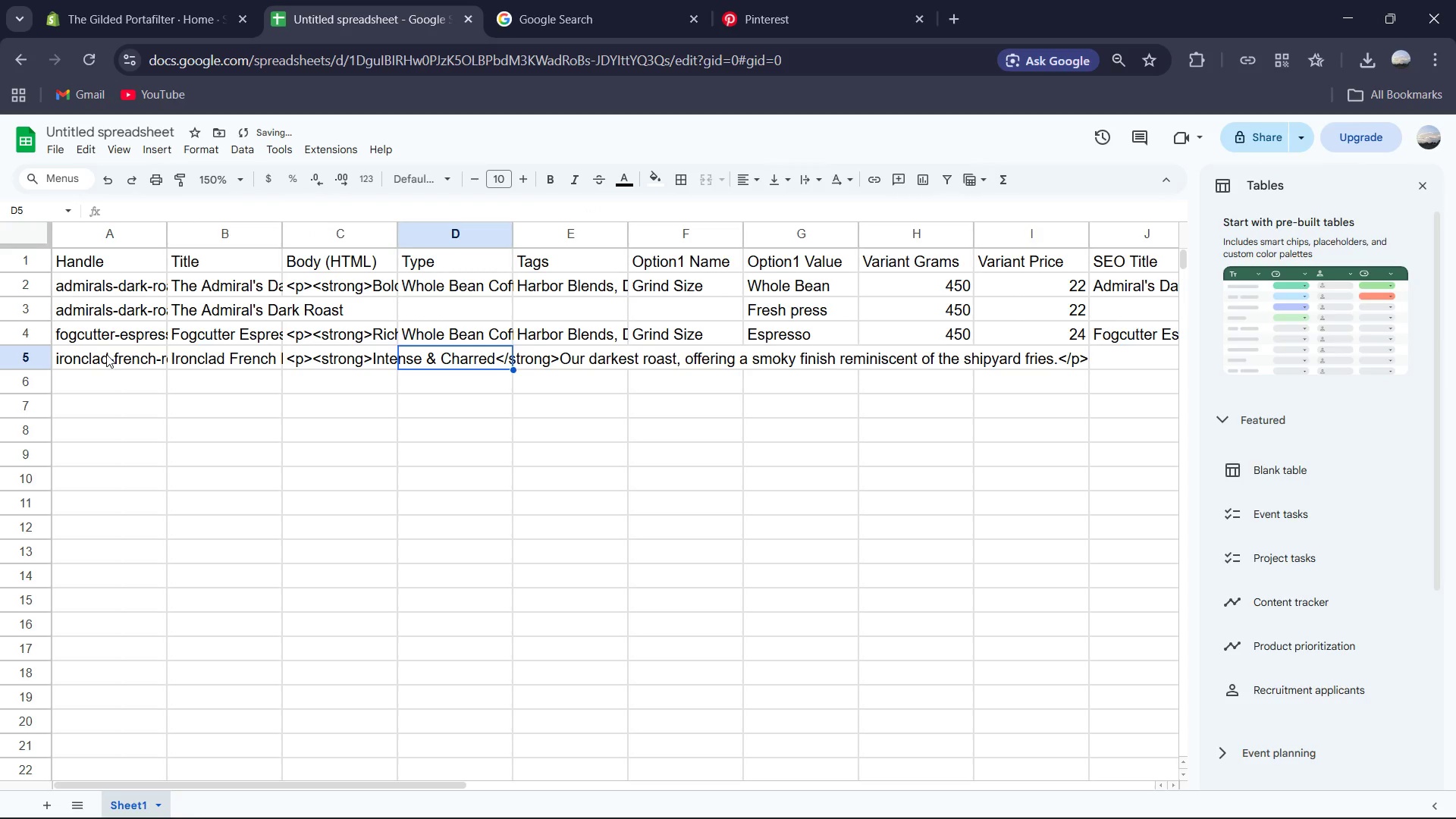 
type(Whole Bean Coffee)
 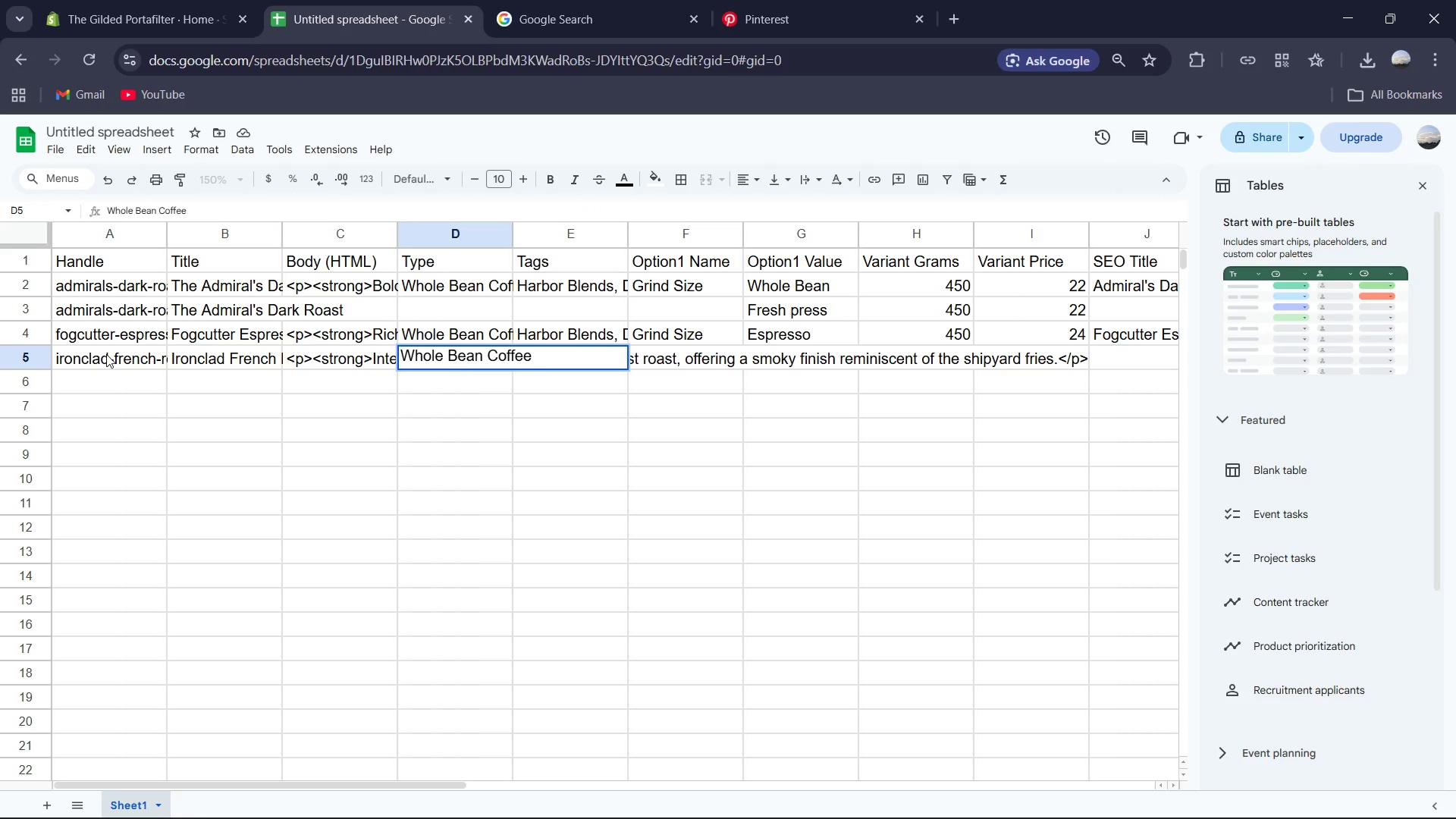 
key(ArrowRight)
 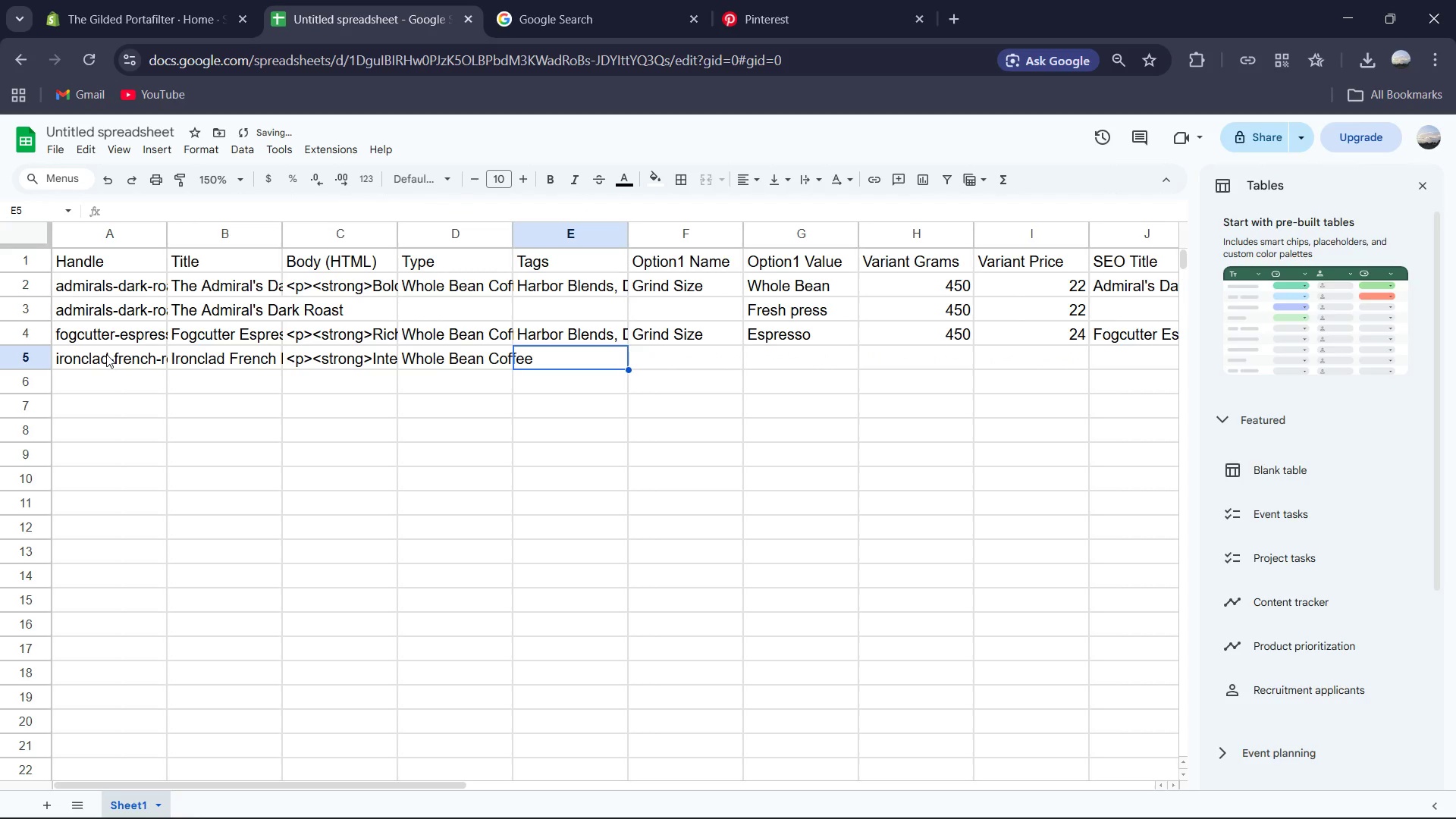 
type(Harbor Blends, Dark Roast)
 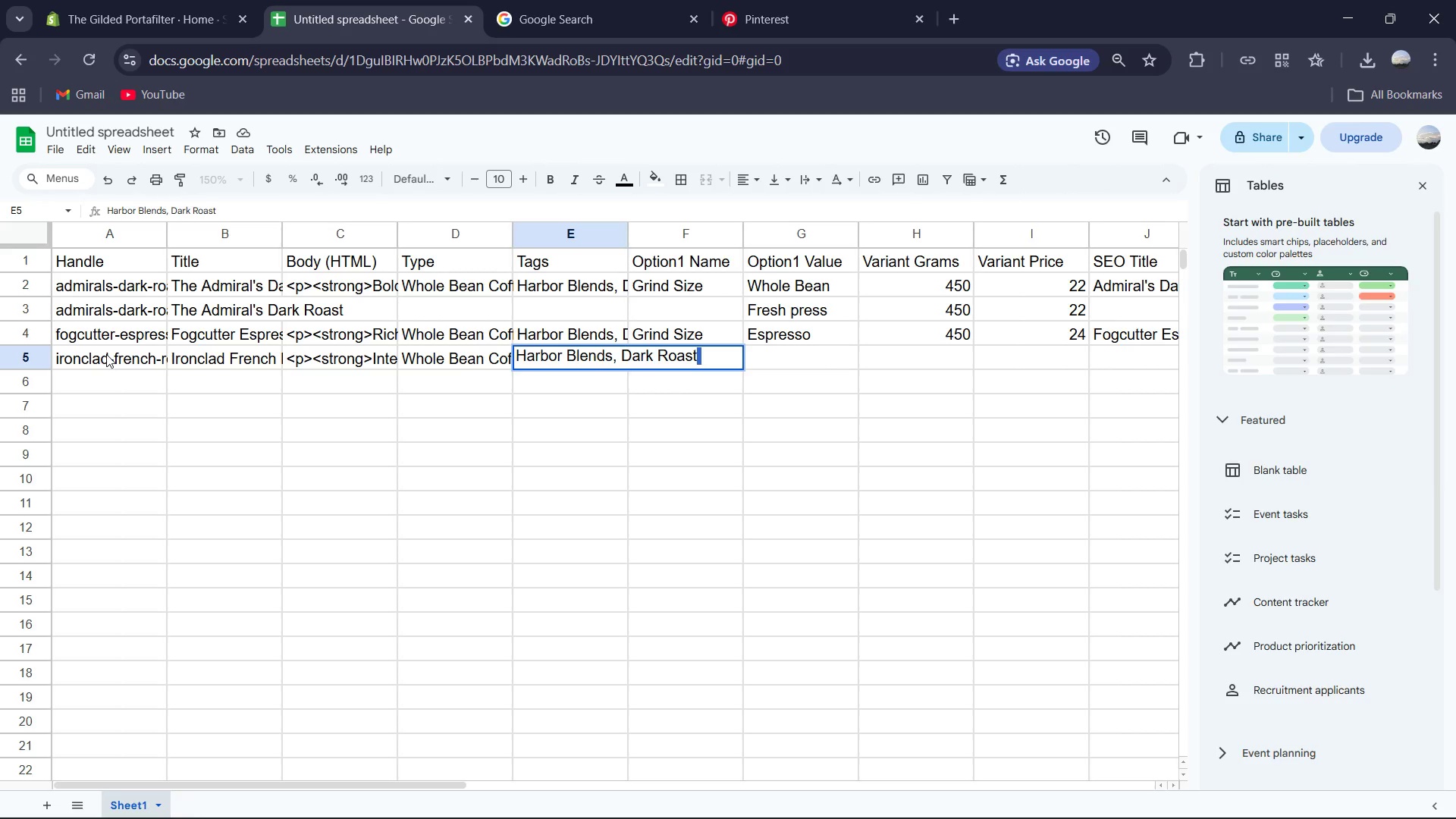 
key(ArrowRight)
 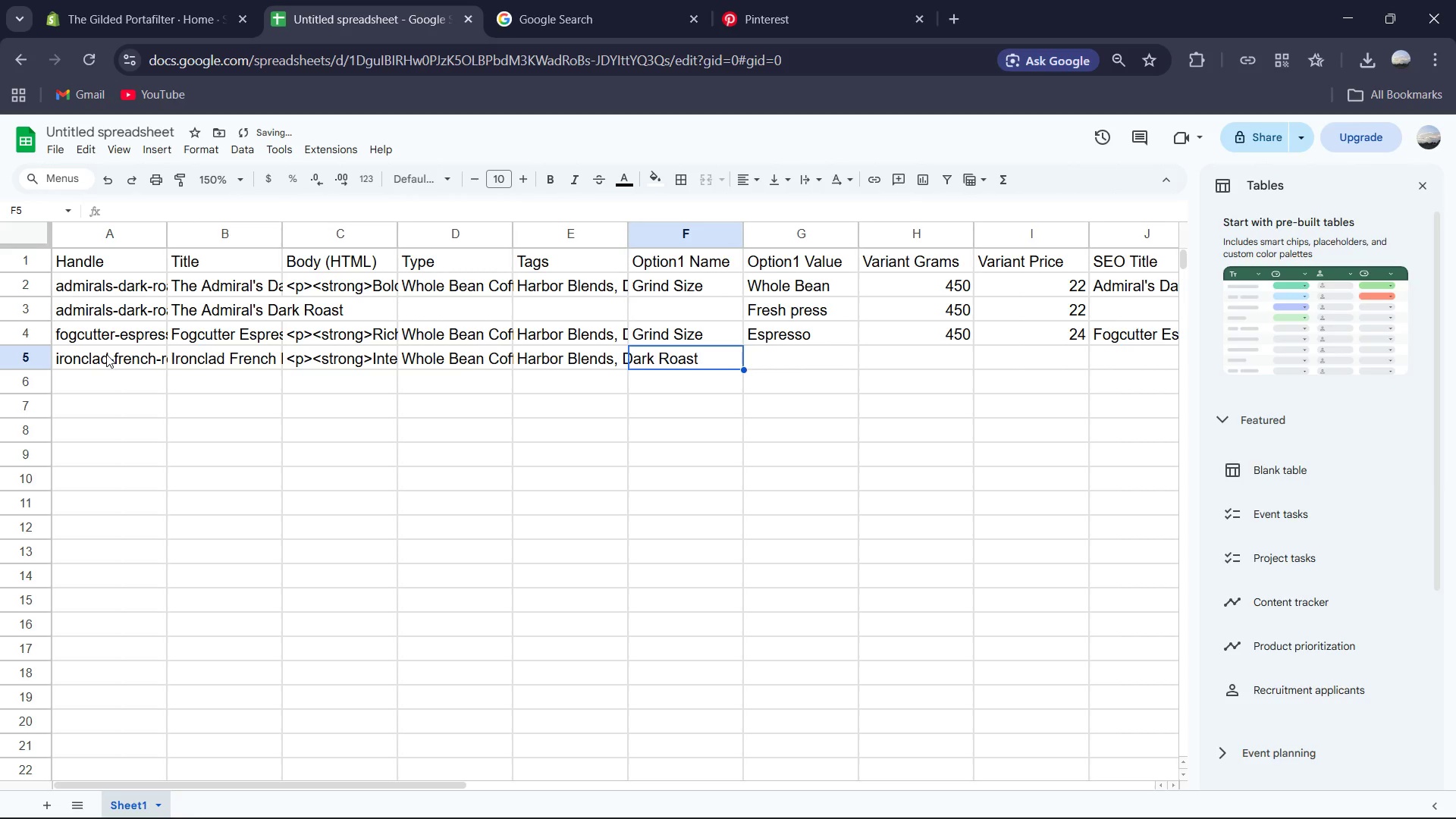 
type(Grind Size)
 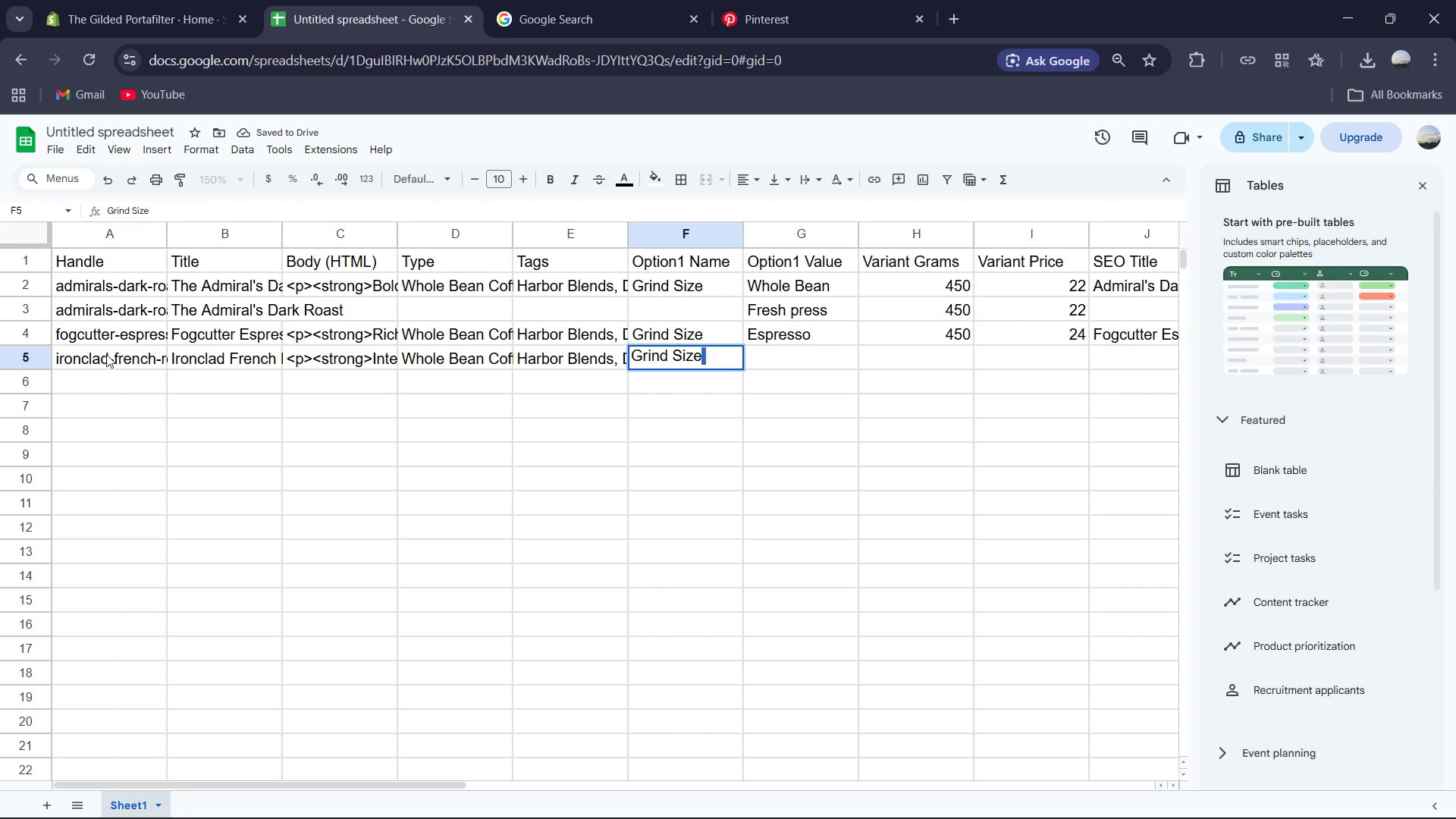 
key(ArrowRight)
 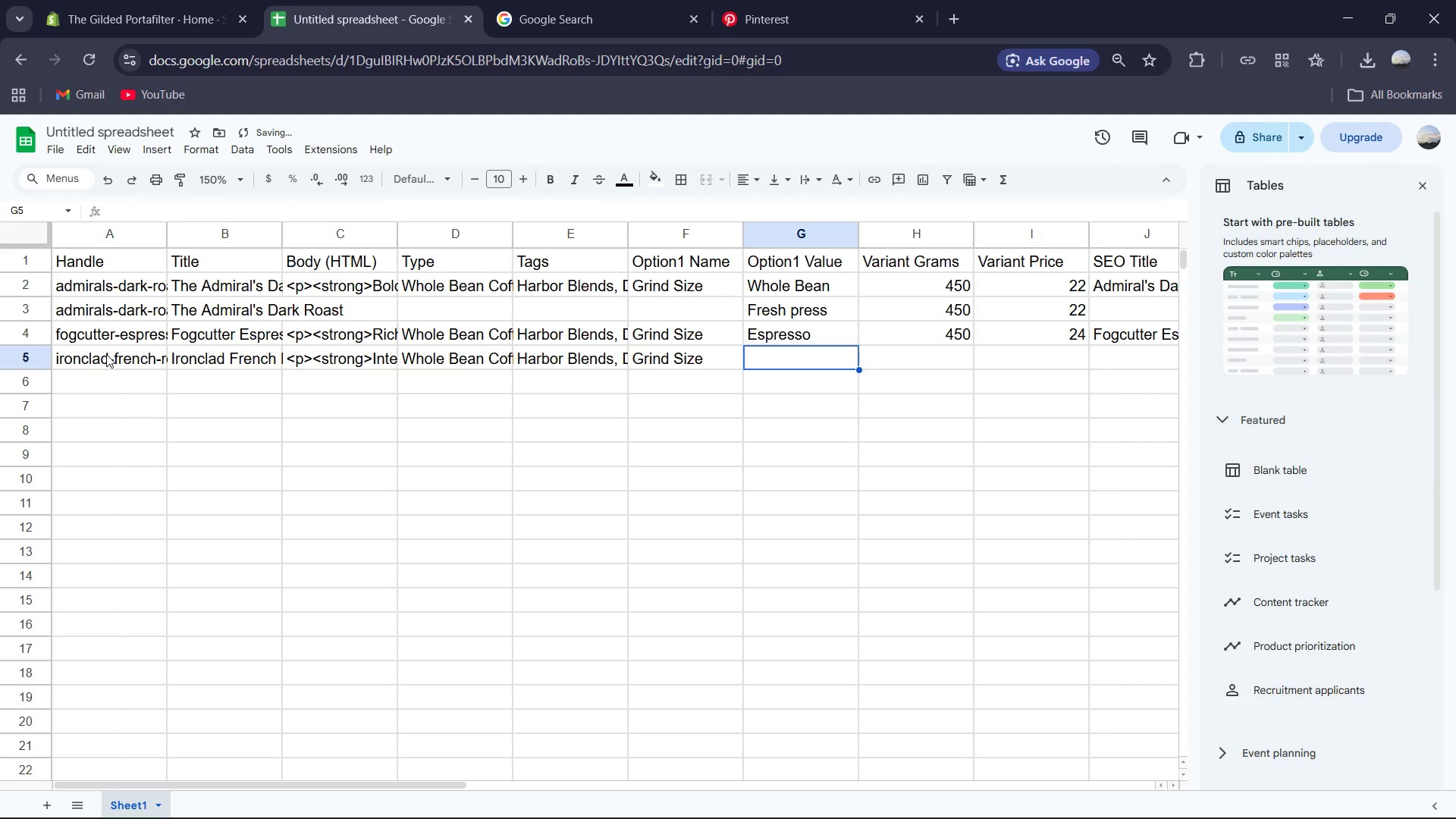 
type(Whole)
key(Tab)
type(450)
 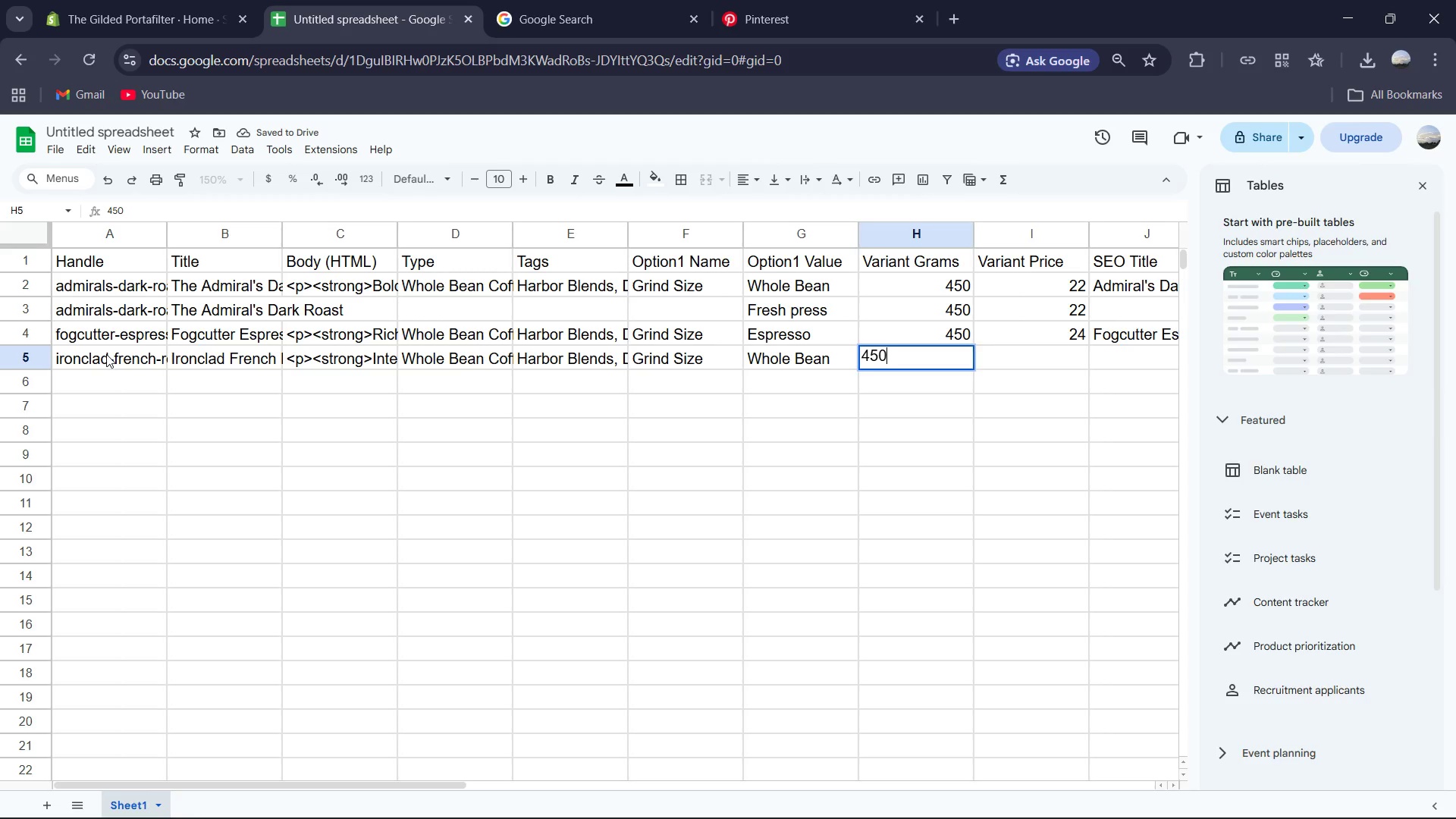 
key(ArrowRight)
 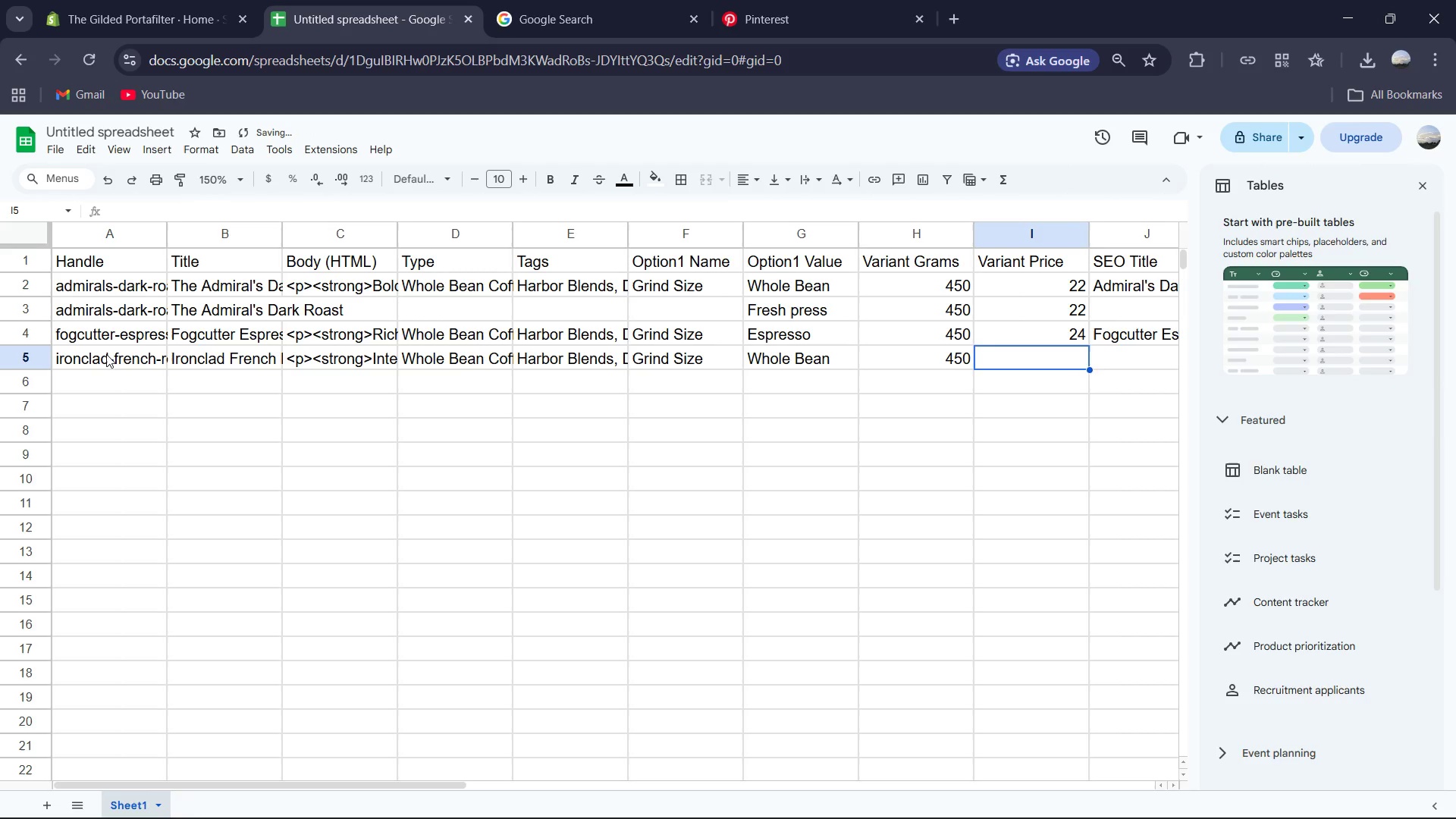 
key(Numpad2)
 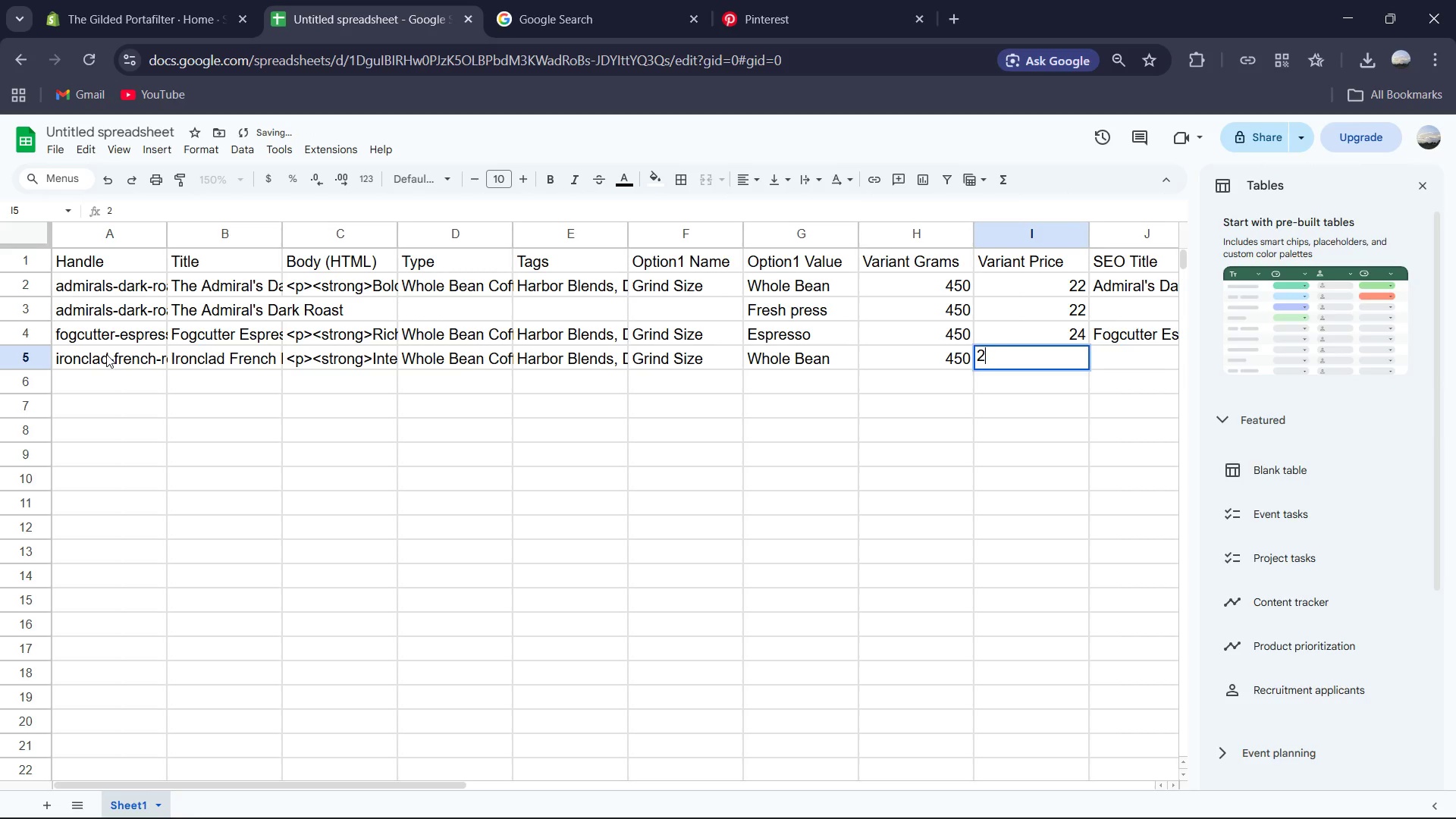 
key(Numpad1)
 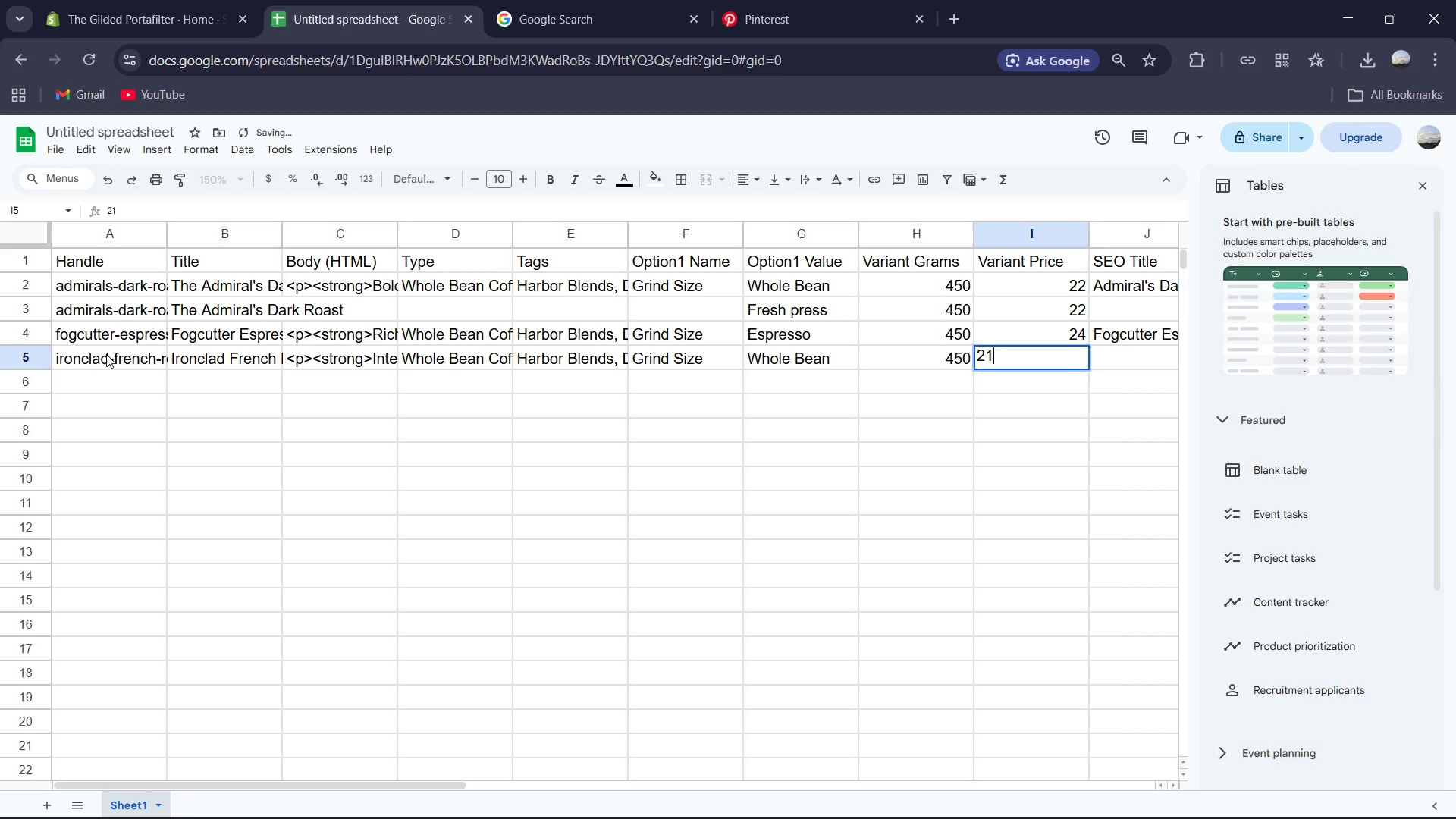 
key(ArrowRight)
 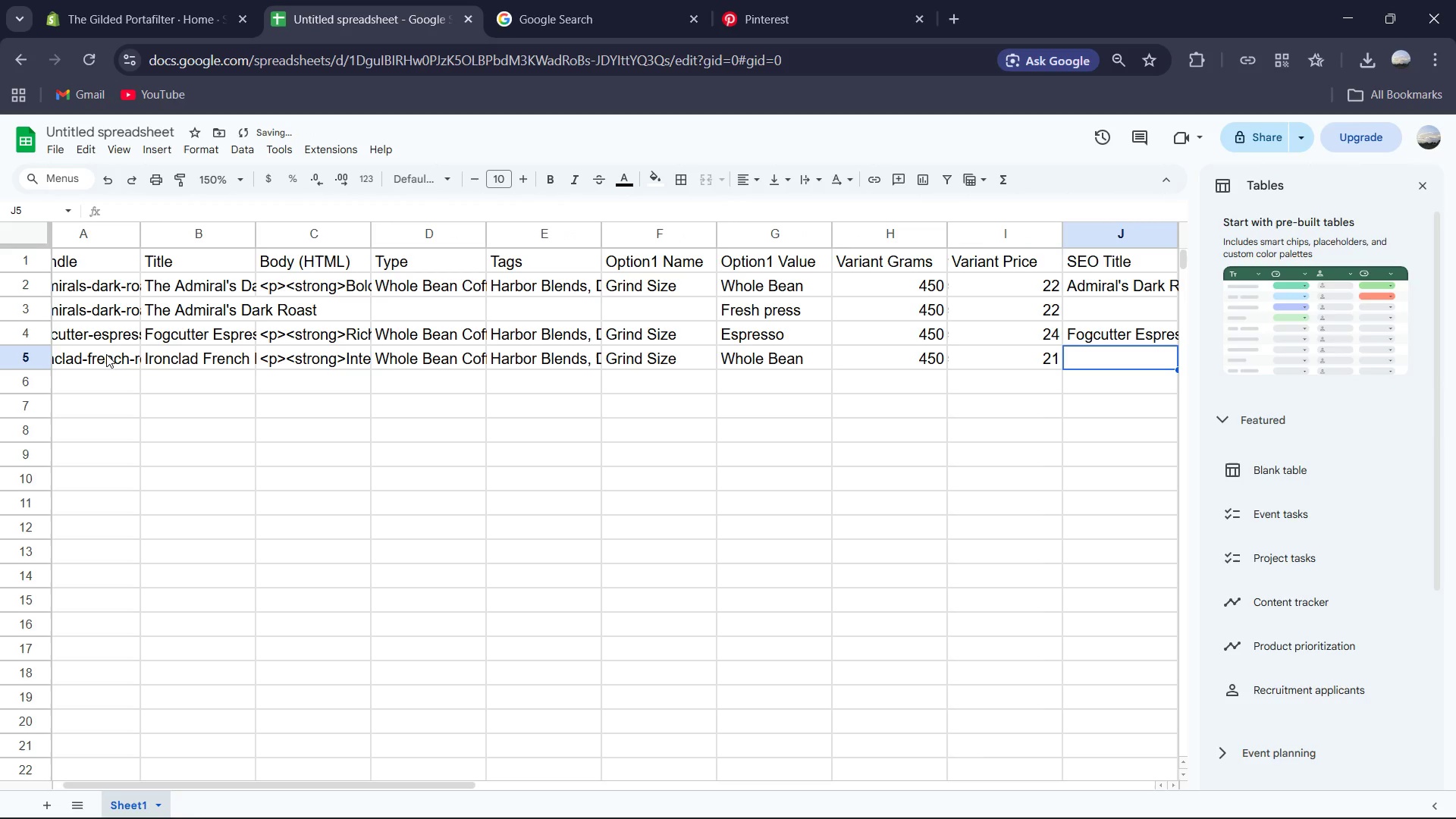 
type(Ironclas)
key(Backspace)
type(d Fri)
key(Backspace)
type(ench Roast )
 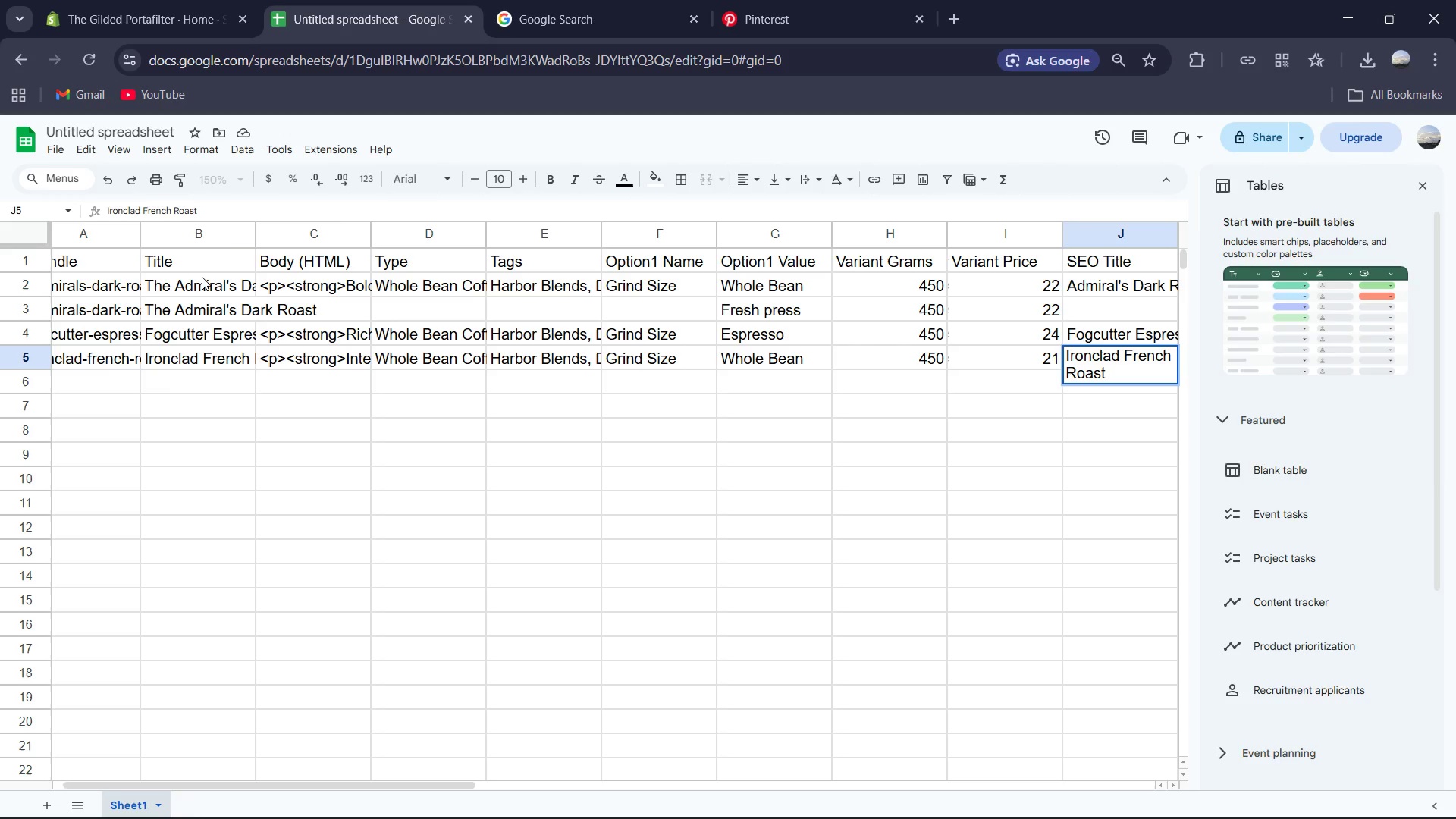 
left_click_drag(start_coordinate=[457, 781], to_coordinate=[568, 789])
 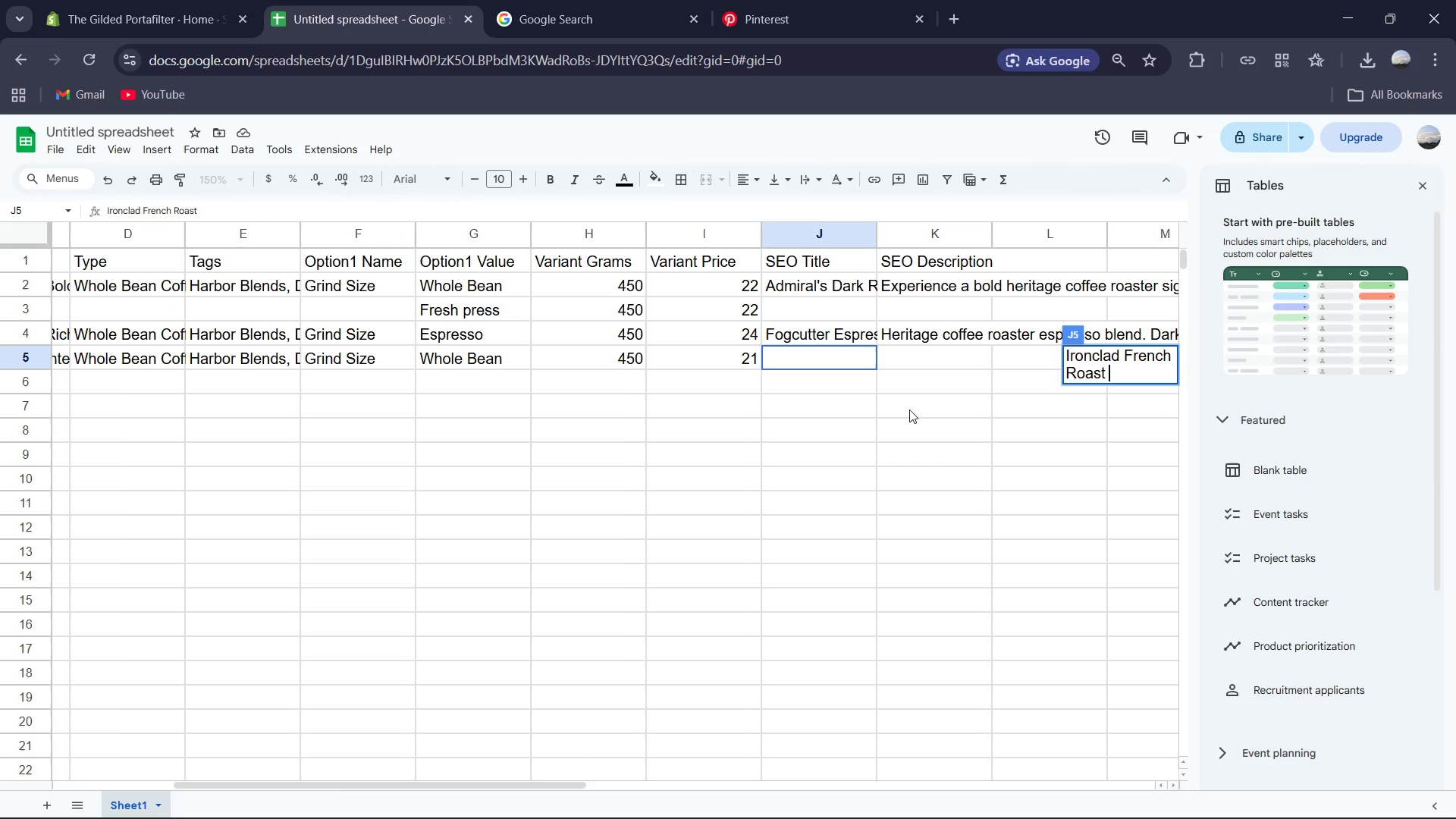 
key(ArrowRight)
 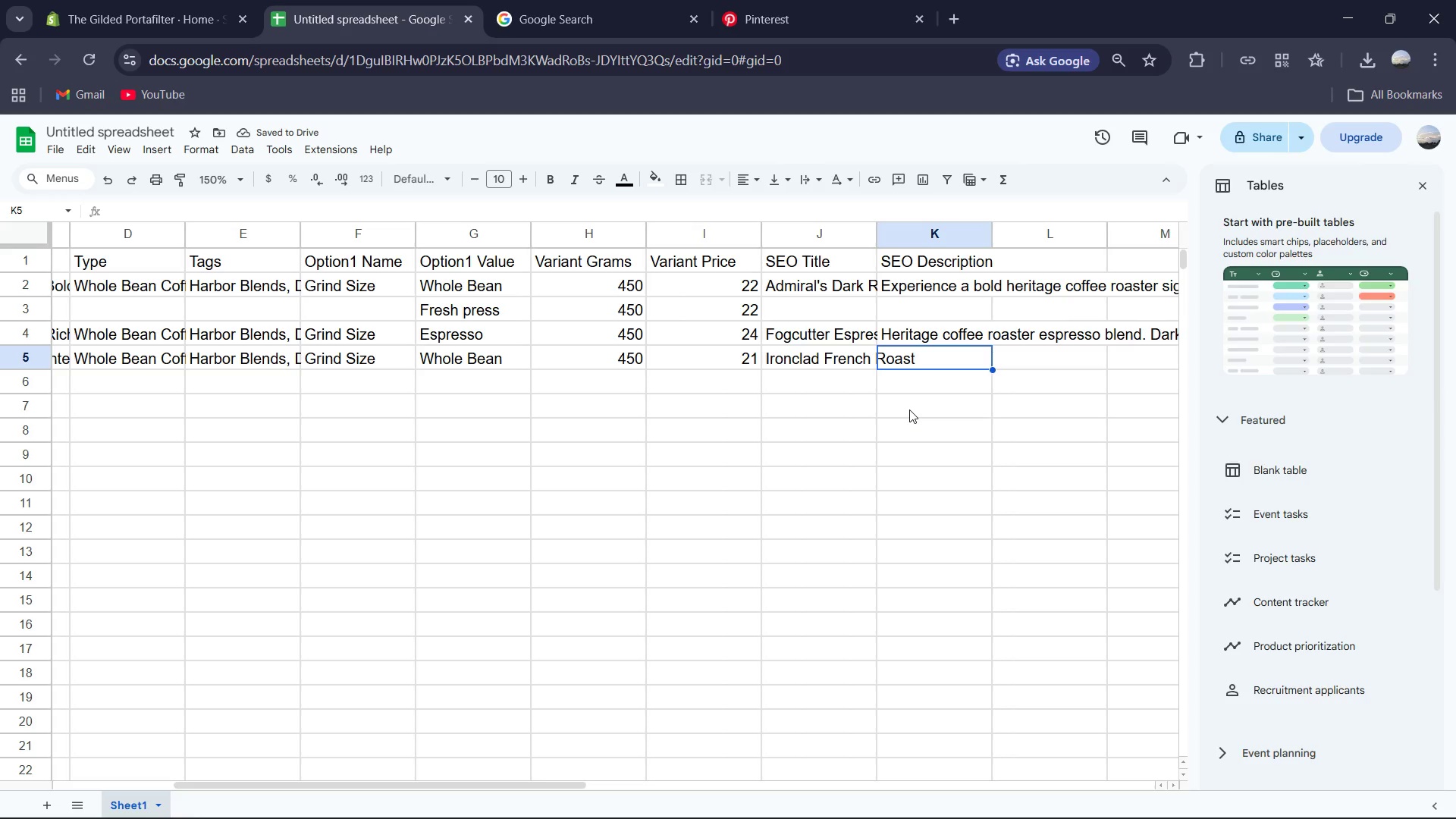 
type(intense French ri)
key(Backspace)
type(oast from harbor roastery. A smoky, profile for coffee purists.)
 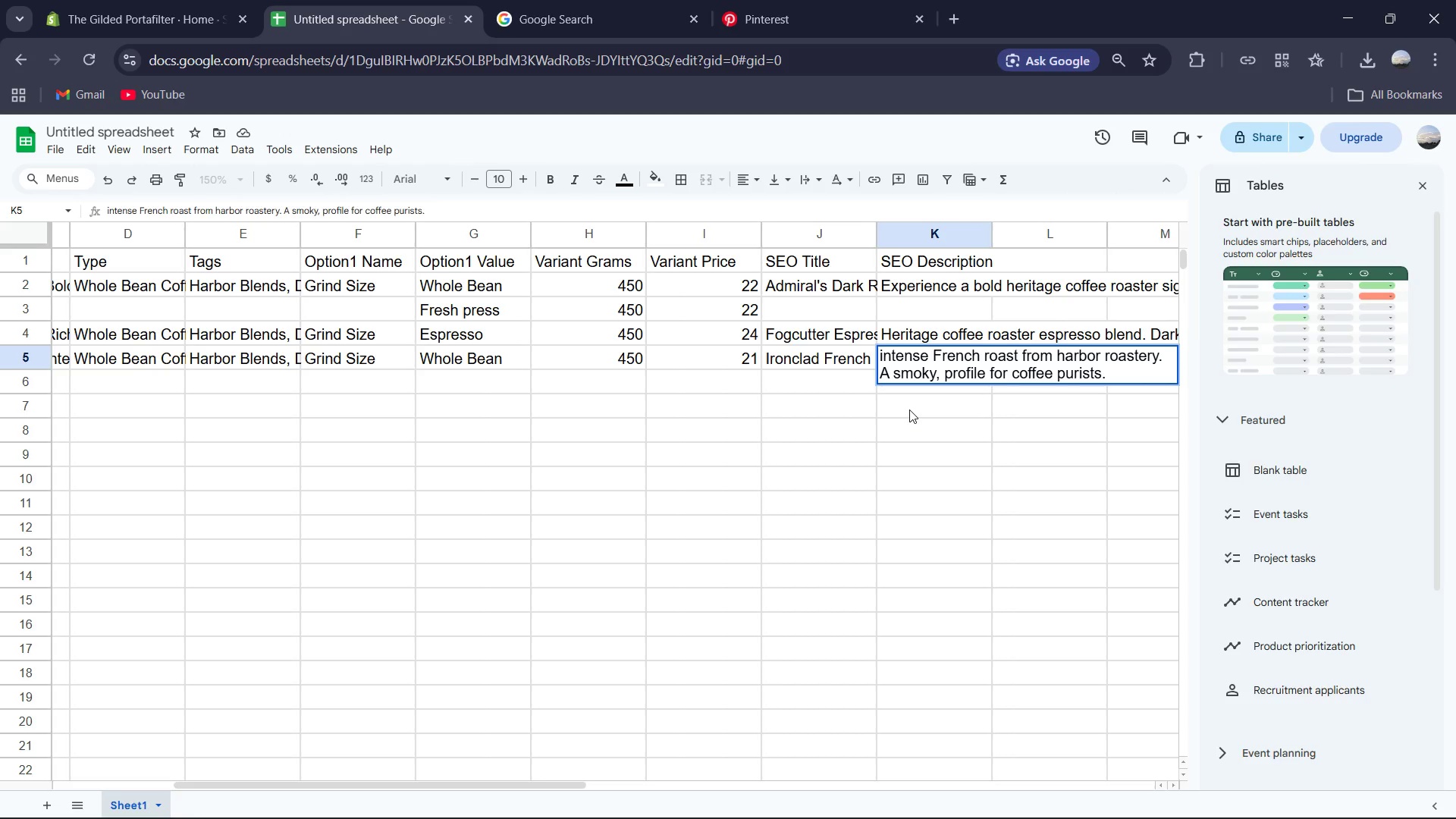 
left_click_drag(start_coordinate=[396, 786], to_coordinate=[171, 784])
 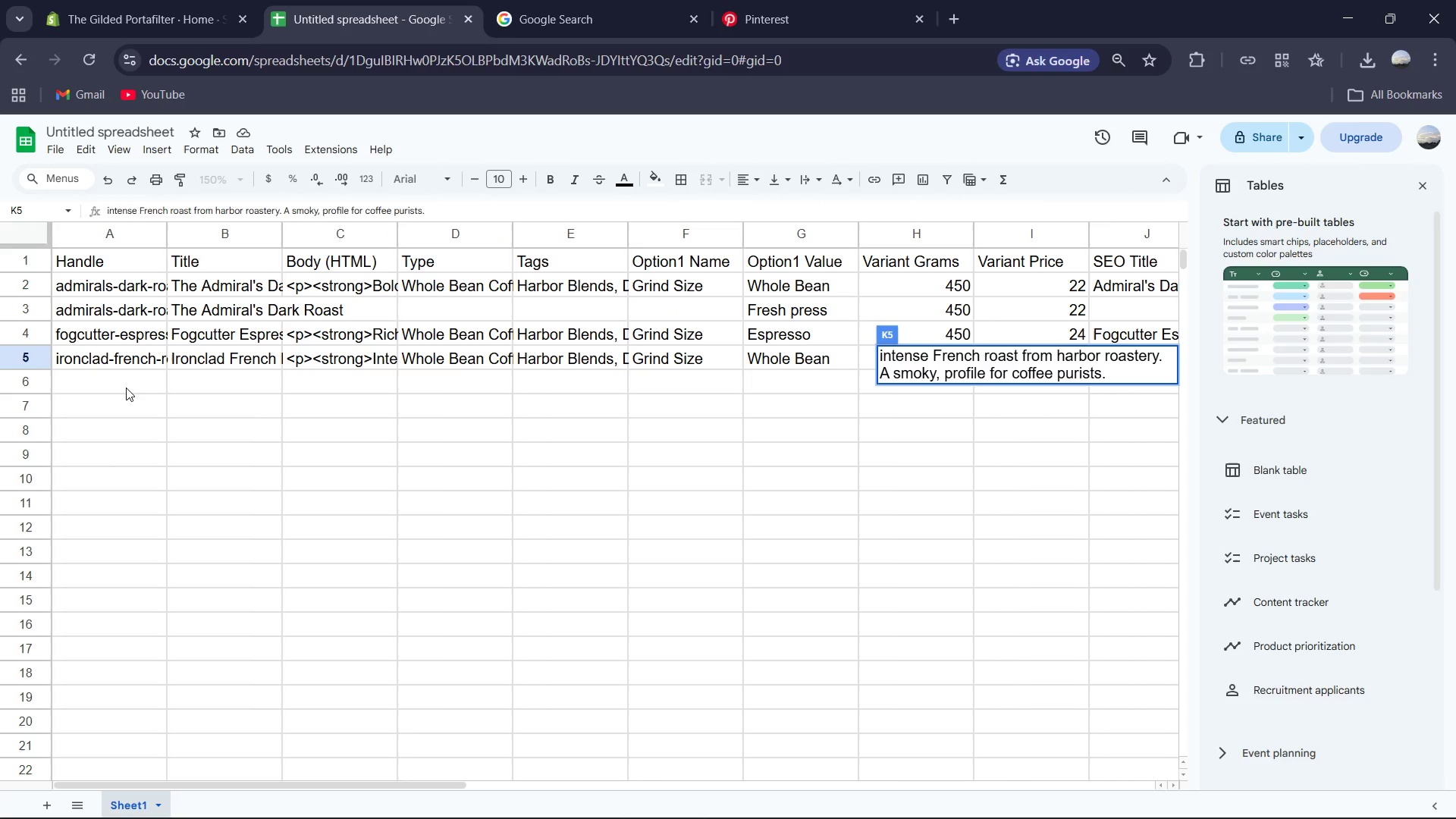 
left_click([126, 388])
 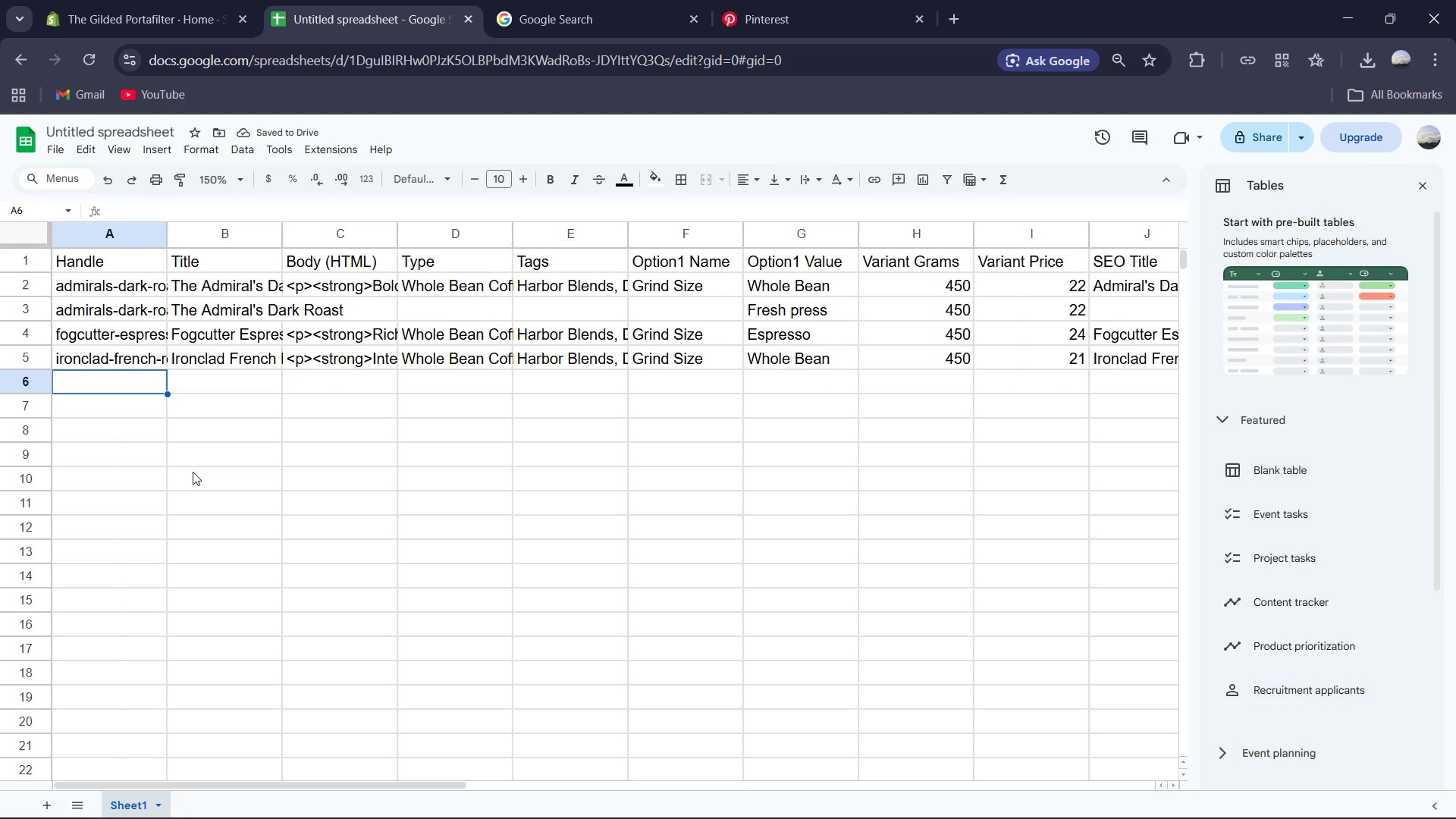 
wait(5.31)
 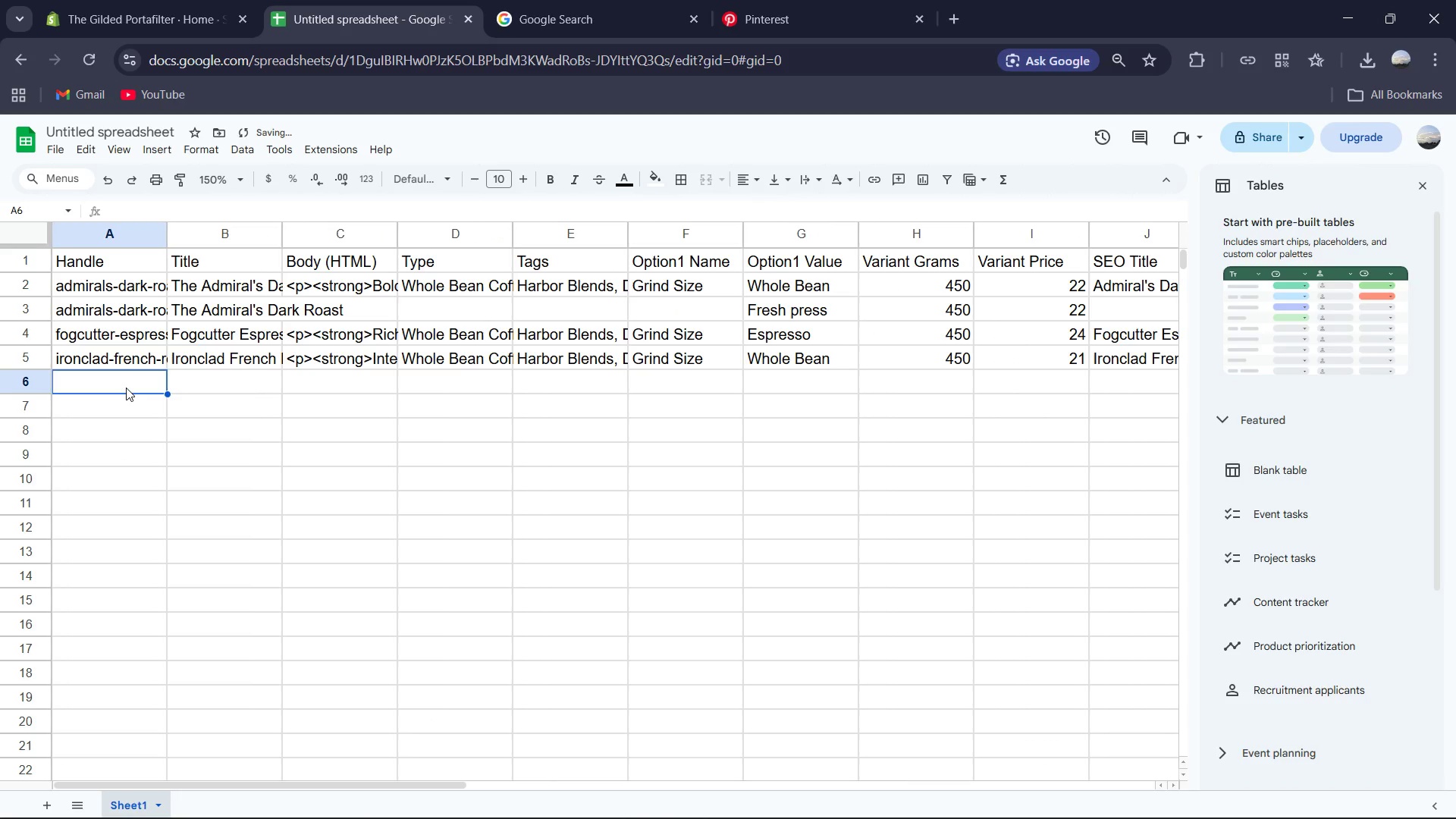 
type(midnight-anchor)
 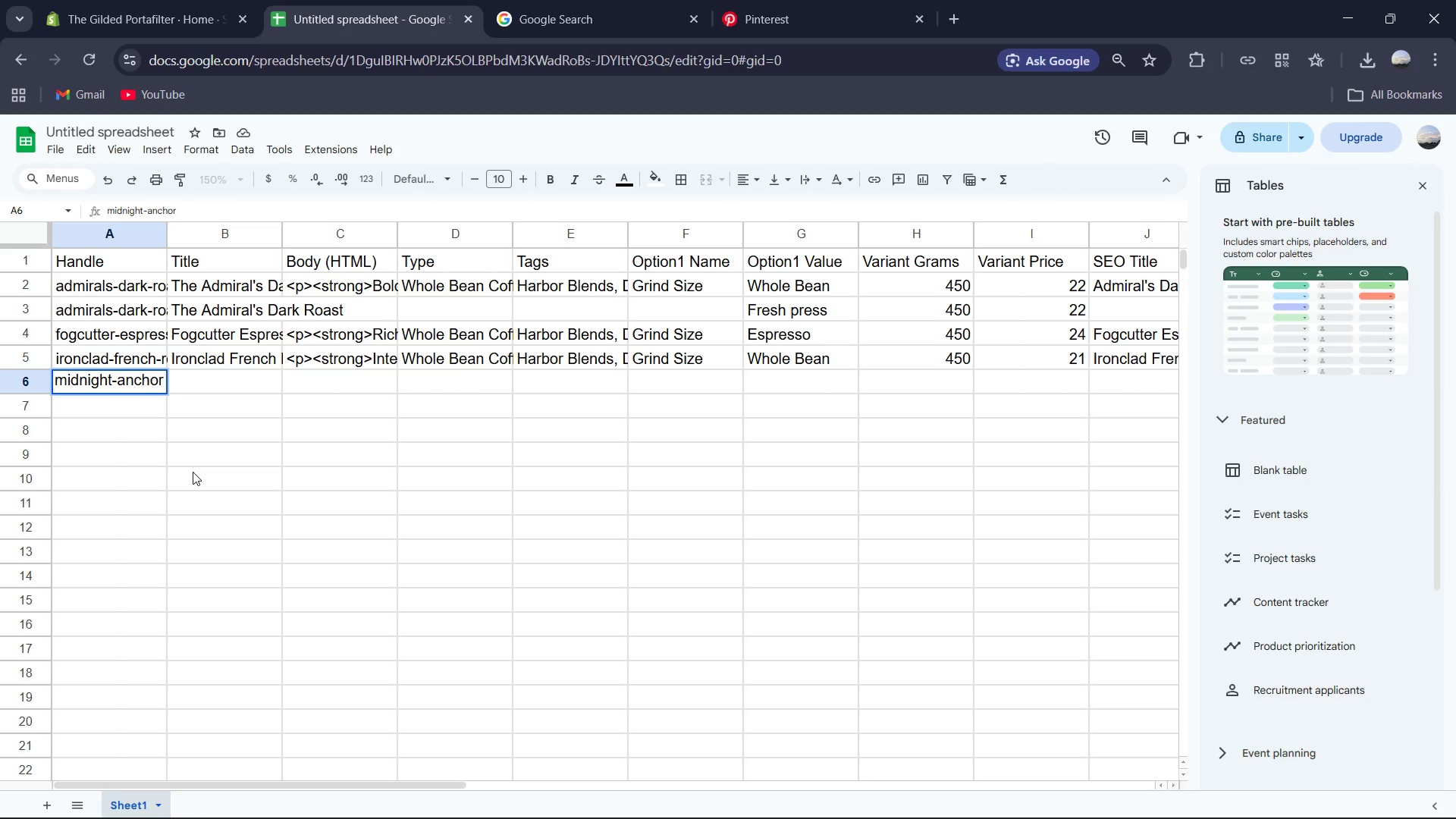 
key(ArrowRight)
 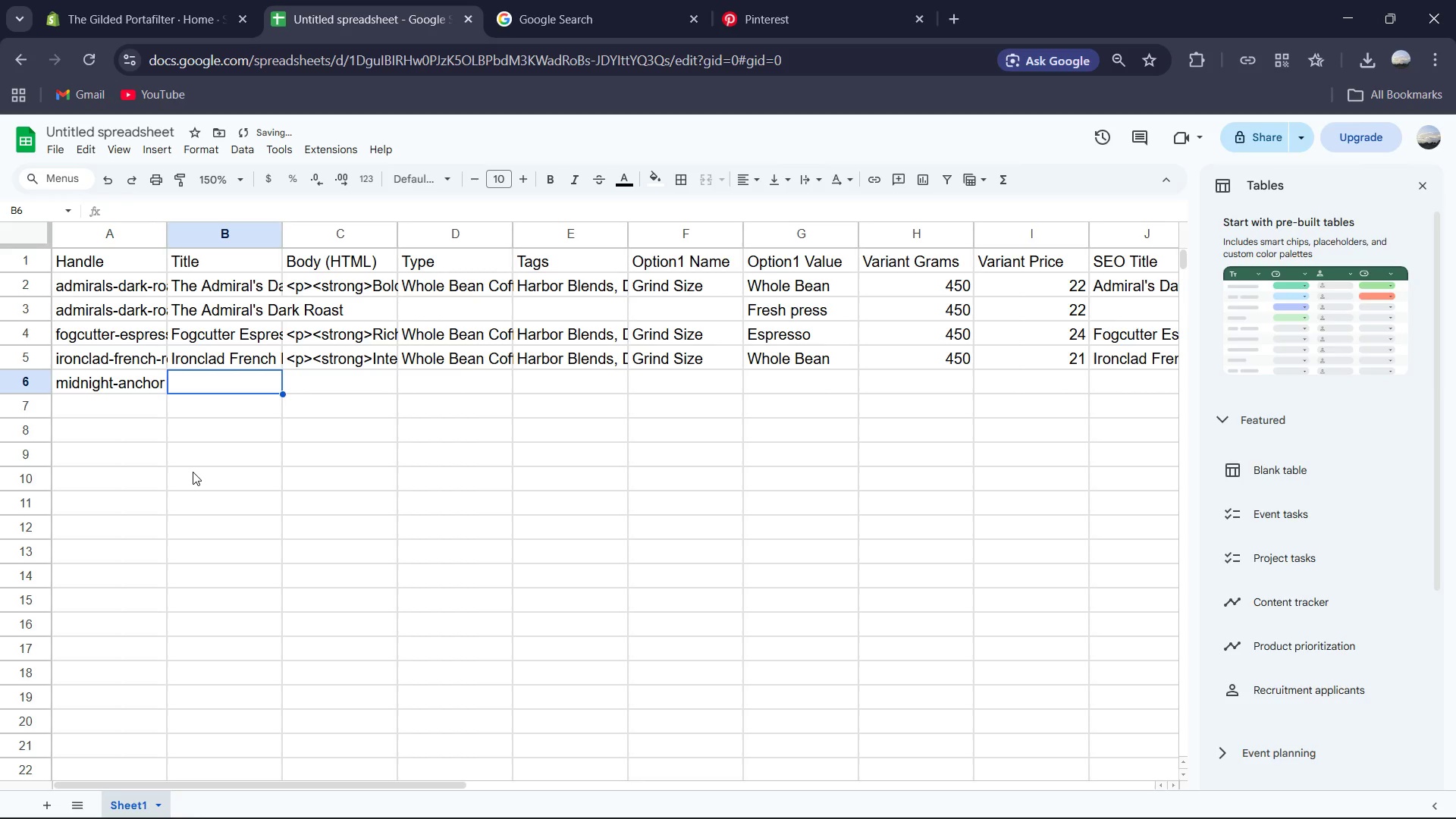 
type(Midnight Anchor Blend)
 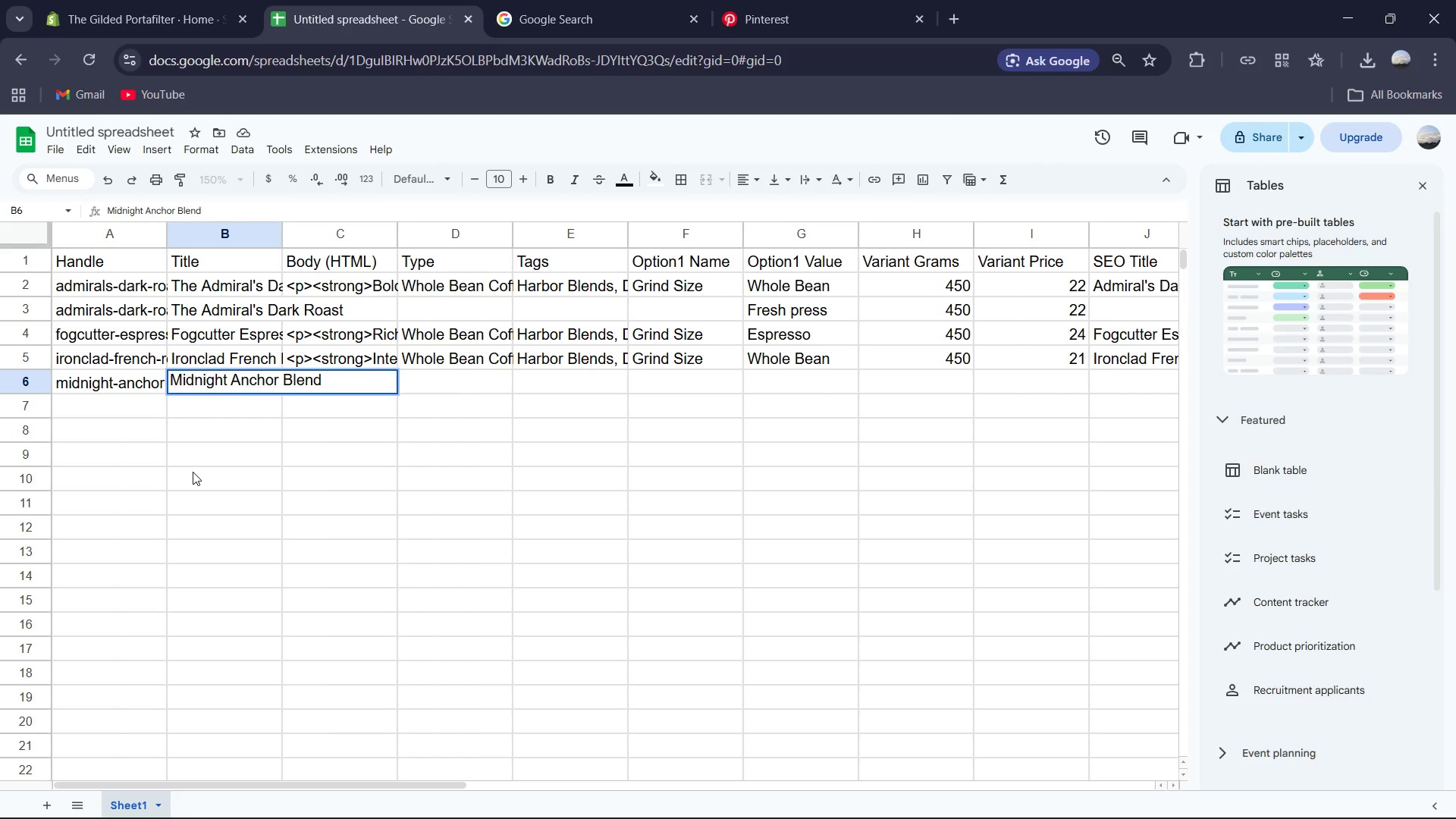 
key(ArrowRight)
 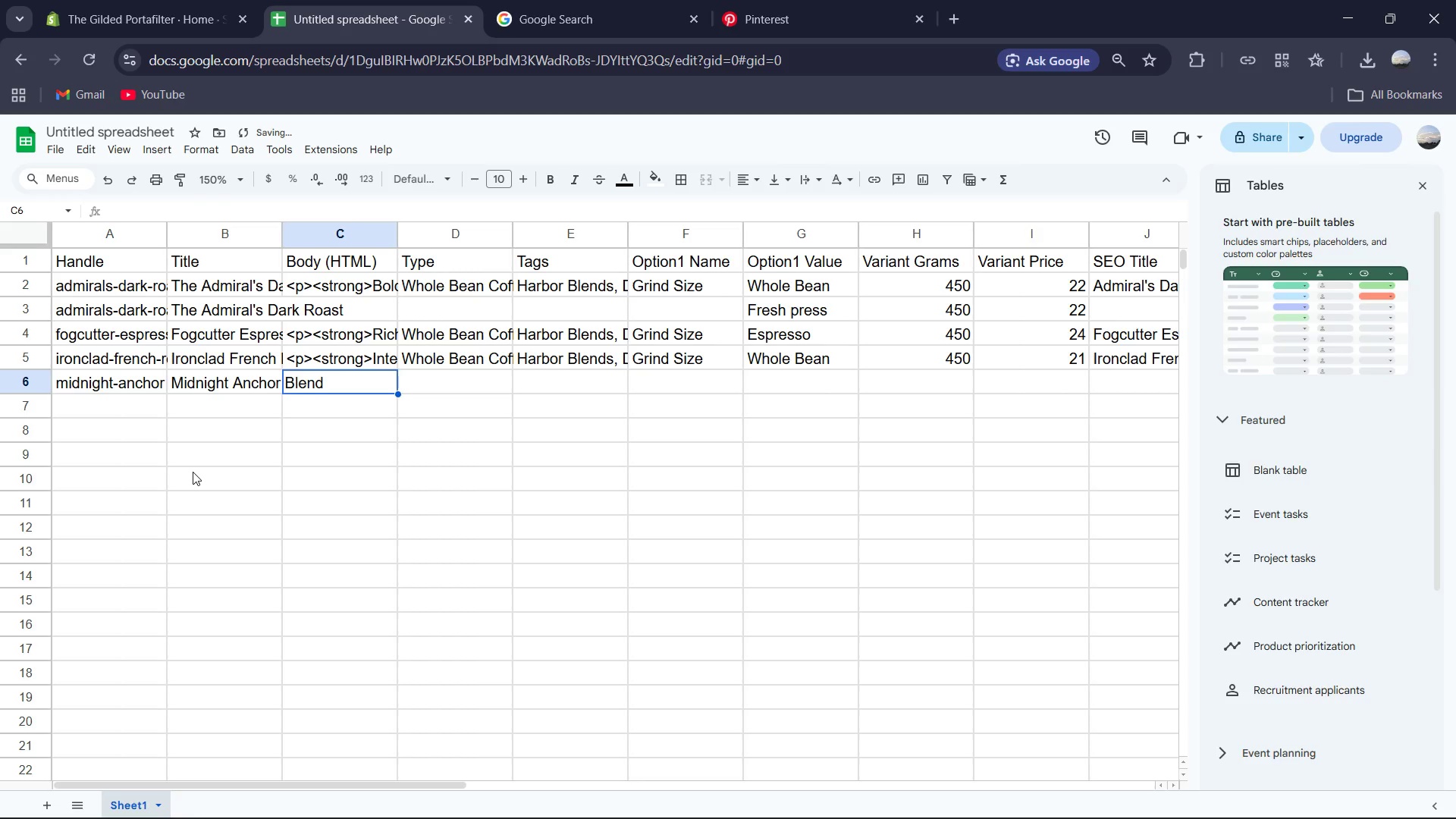 
type(<p><strong>)
 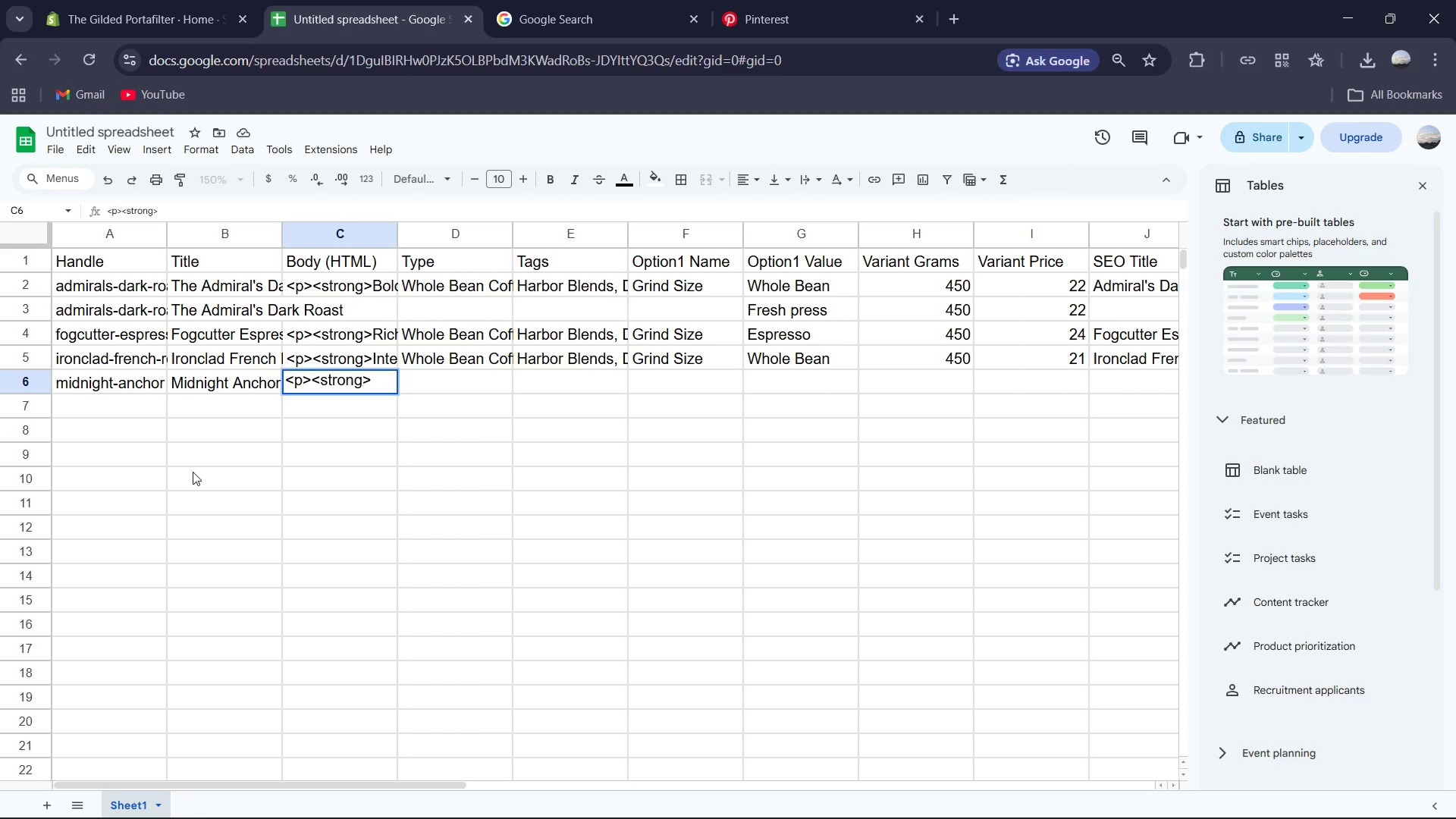 
wait(5.38)
 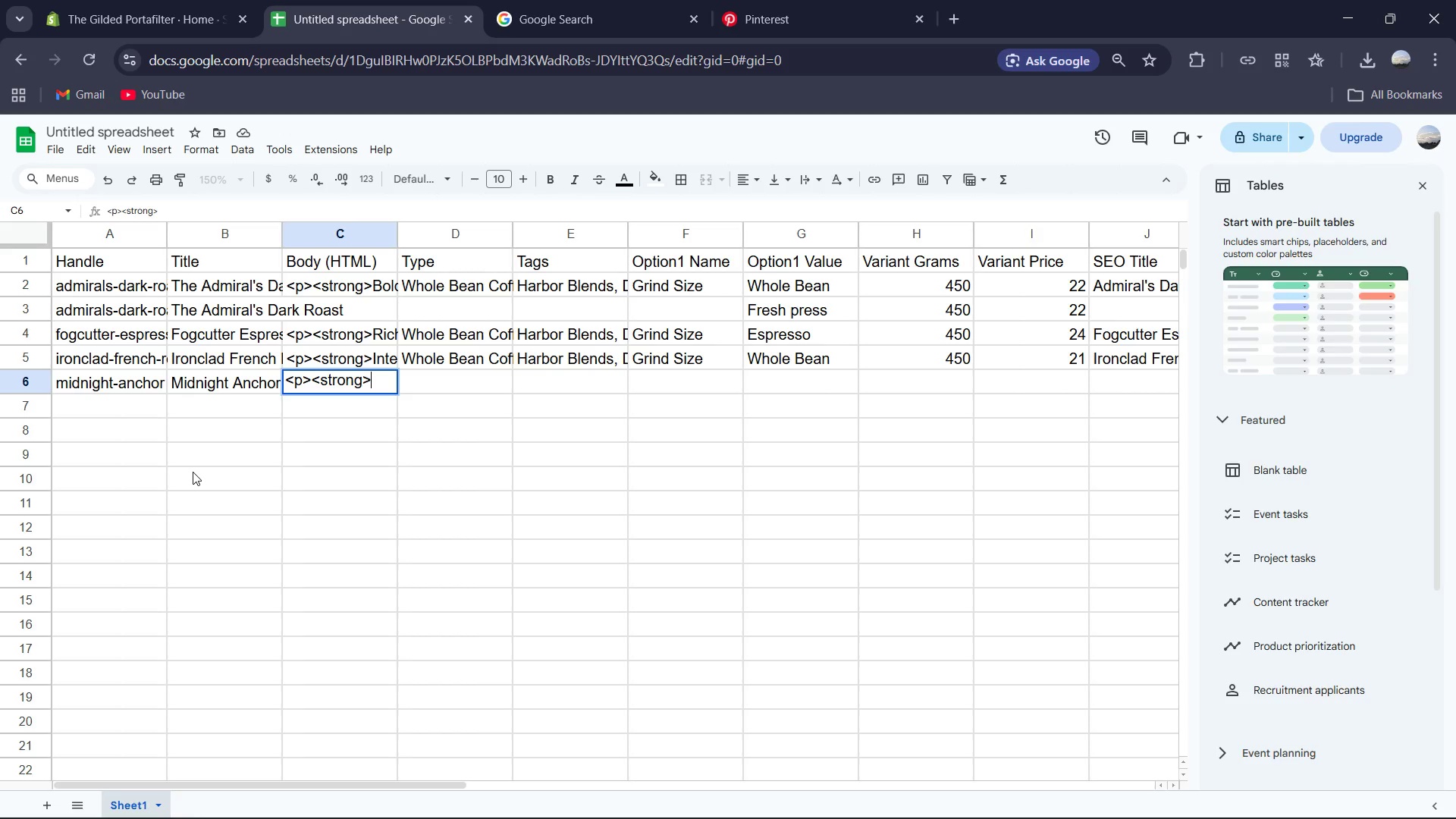 
type(ve)
key(Backspace)
key(Backspace)
type(Velver)
key(Backspace)
type(t)
 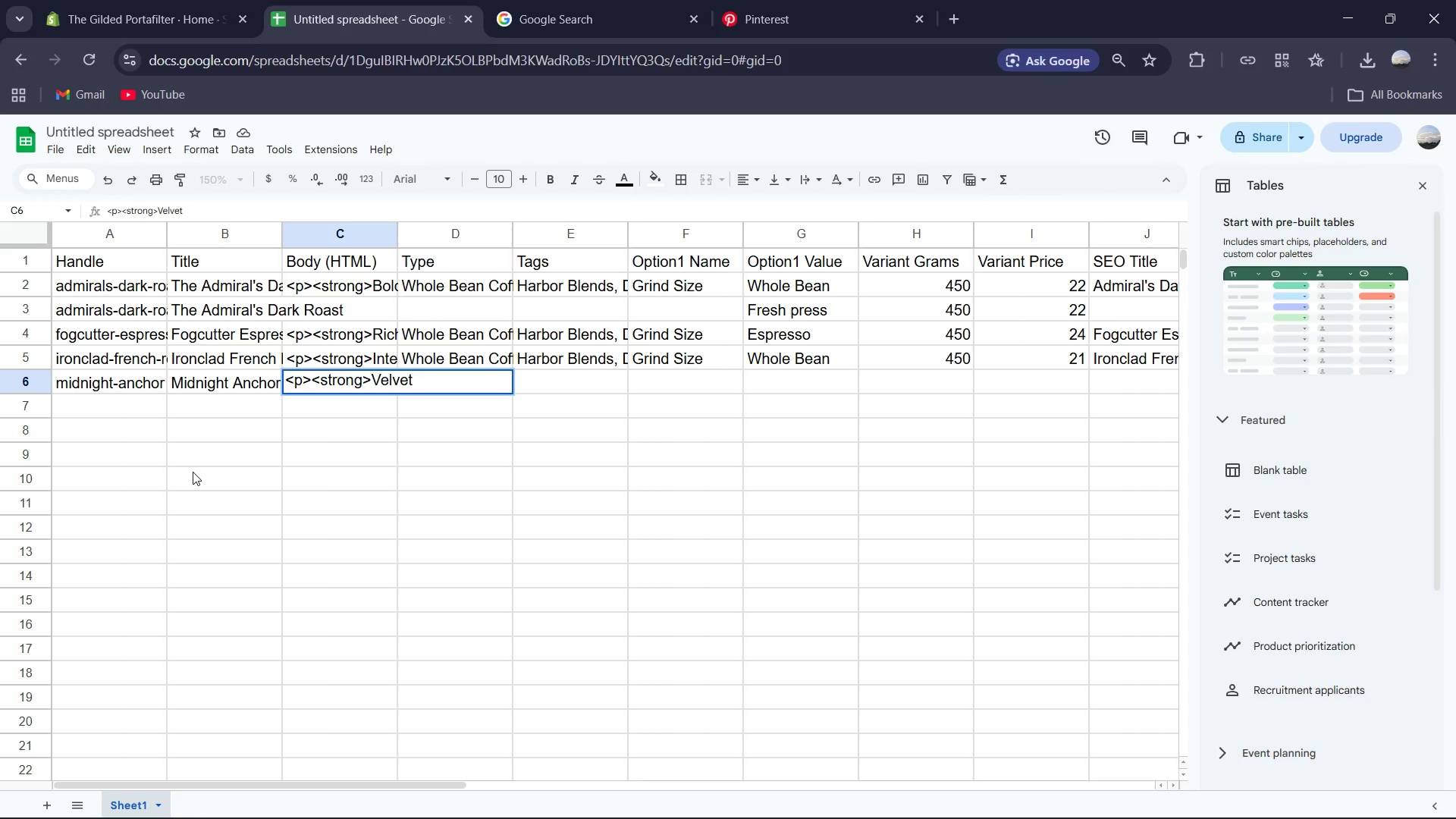 
type(y & Deep.,)
key(Backspace)
type(<st)
key(Backspace)
key(Backspace)
type(/strong> a)
key(Backspace)
type(A low-acidity blend with a smooth, linerin cocoa fin)
key(Backspace)
type(ih for late-night watches.<p)
key(Backspace)
type(/p>)
 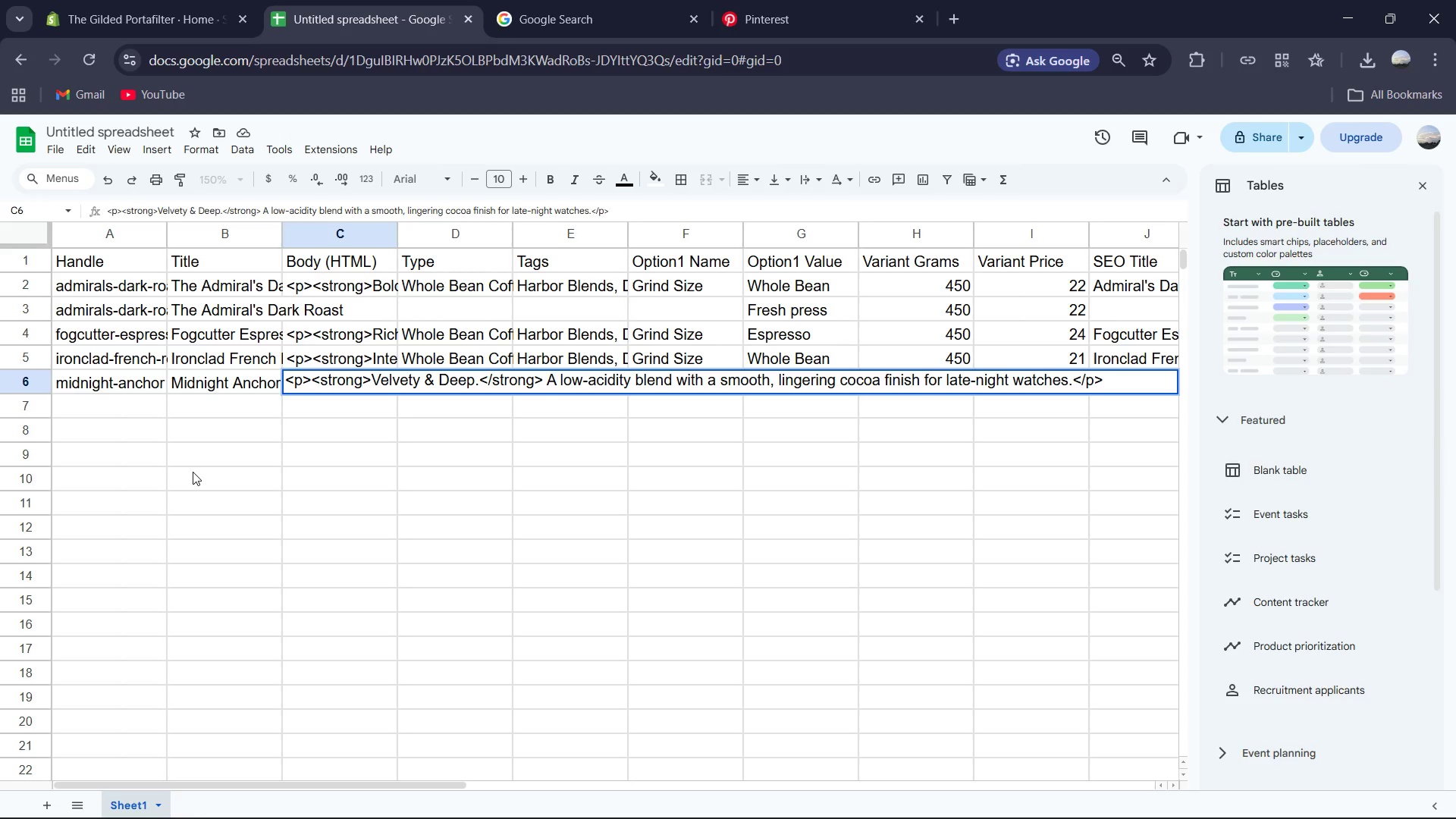 
key(Shift+ArrowRight)
 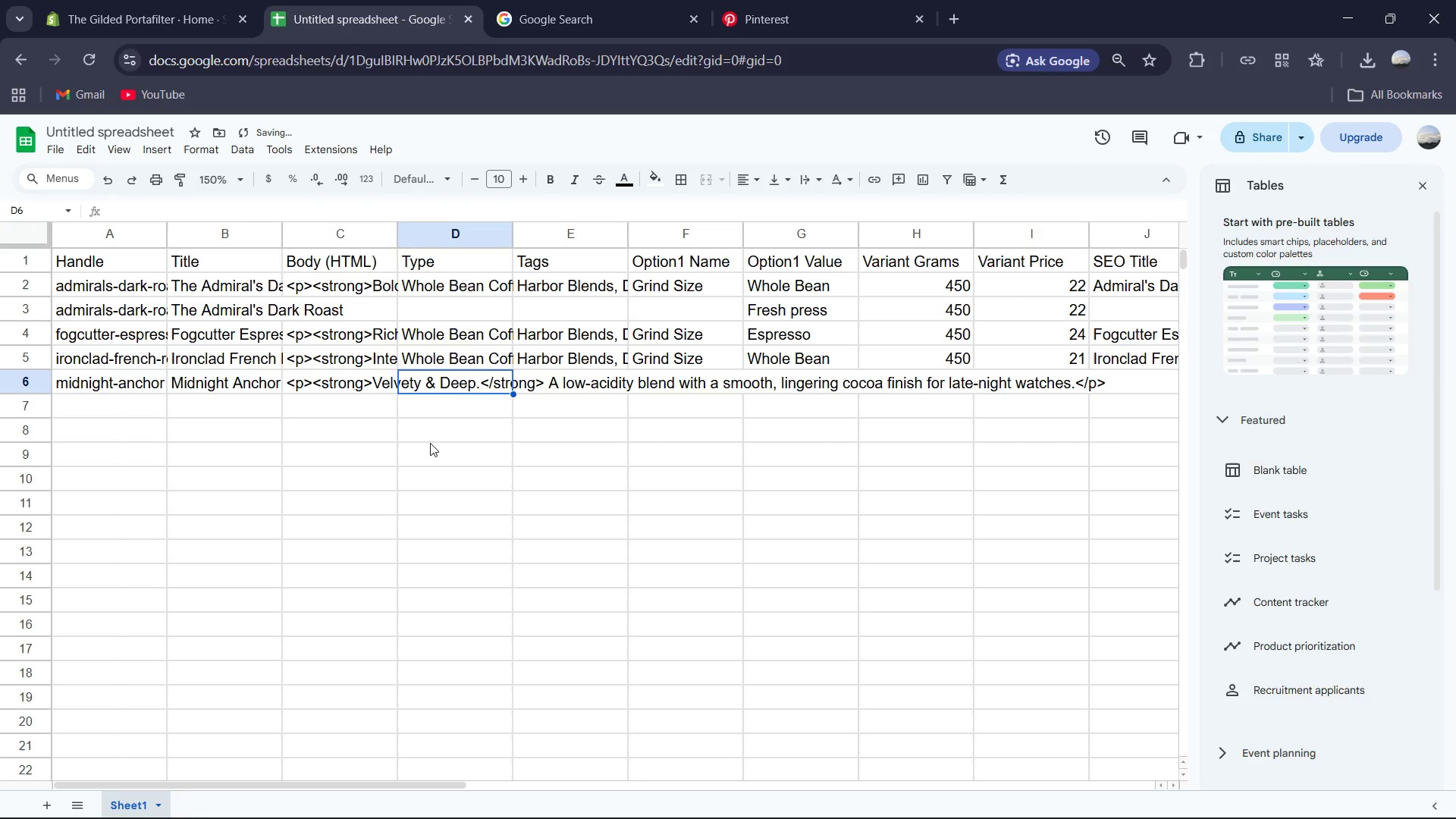 
type(Whole )
key(Tab)
type(H)
key(Tab)
type(G)
key(Tab)
type(Drip)
 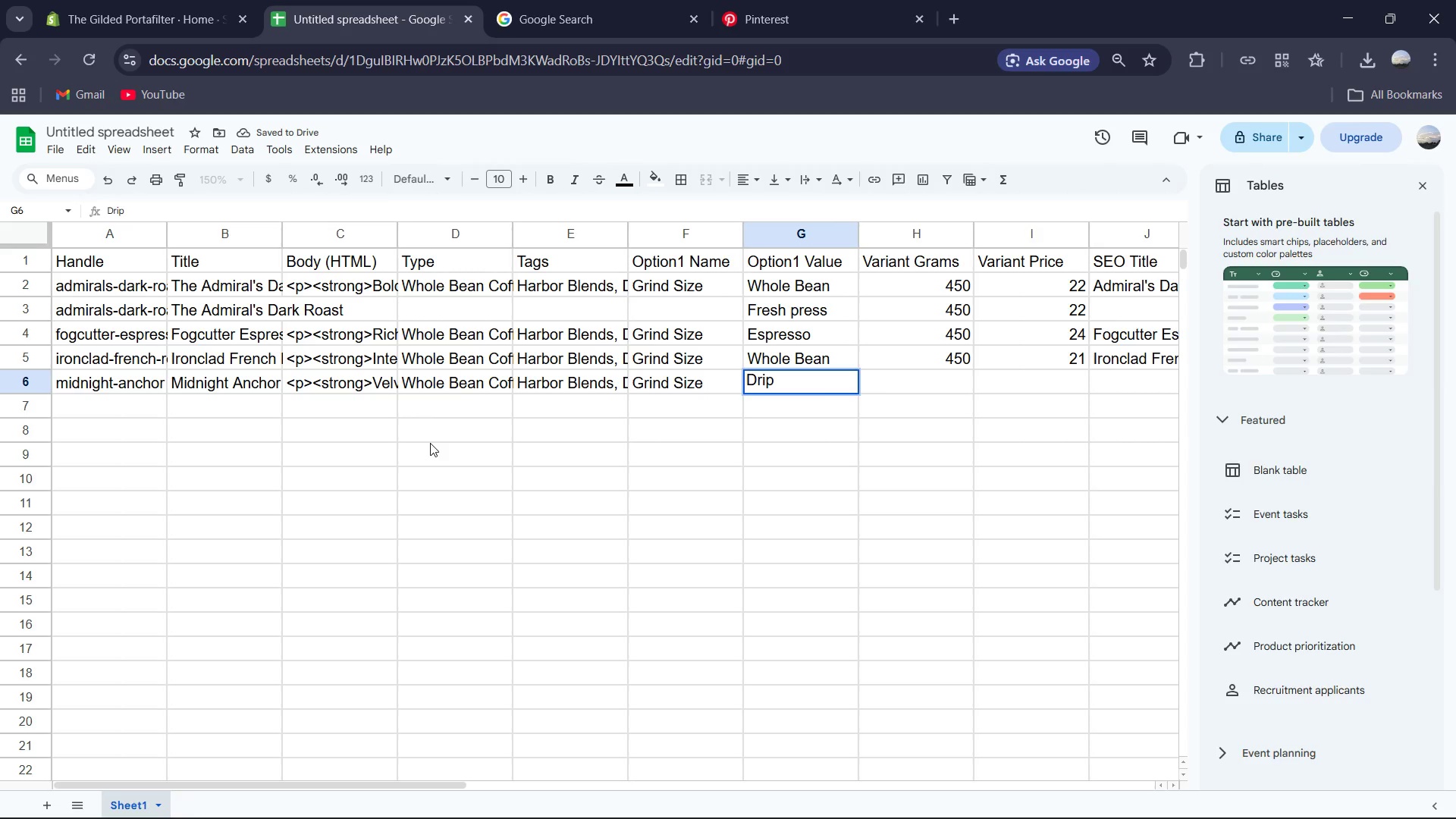 
key(ArrowRight)
 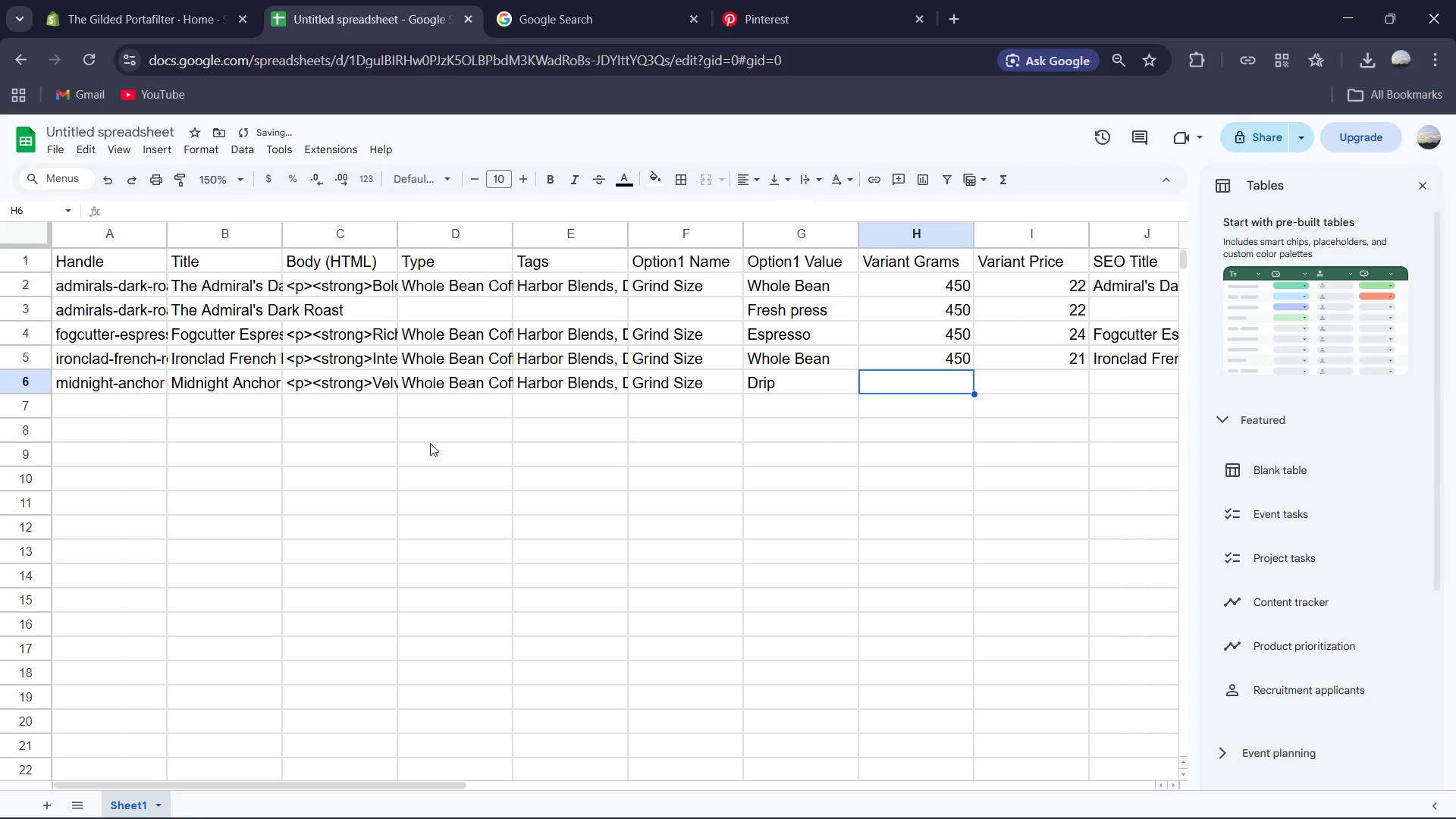 
key(Numpad4)
 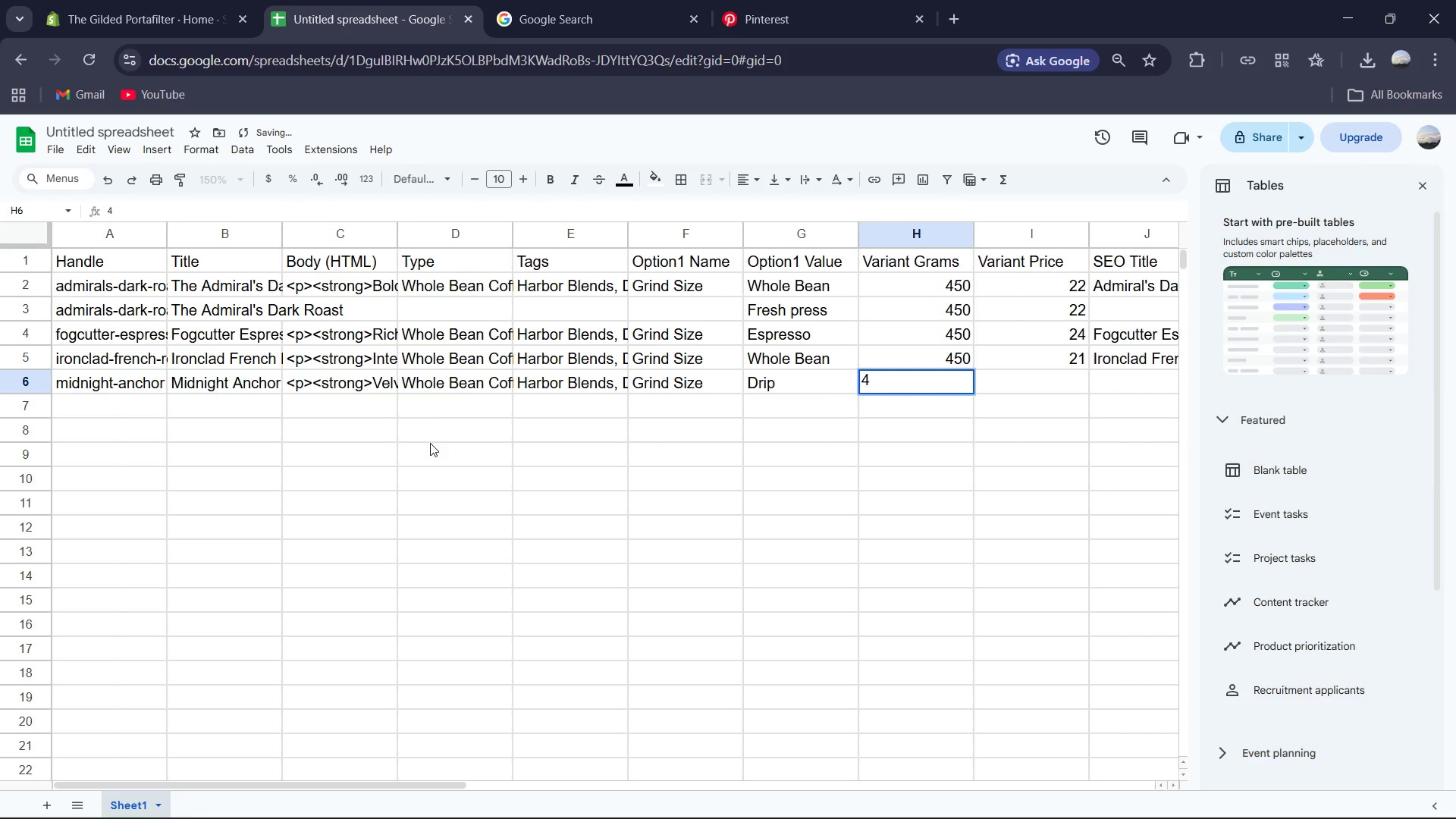 
key(Numpad5)
 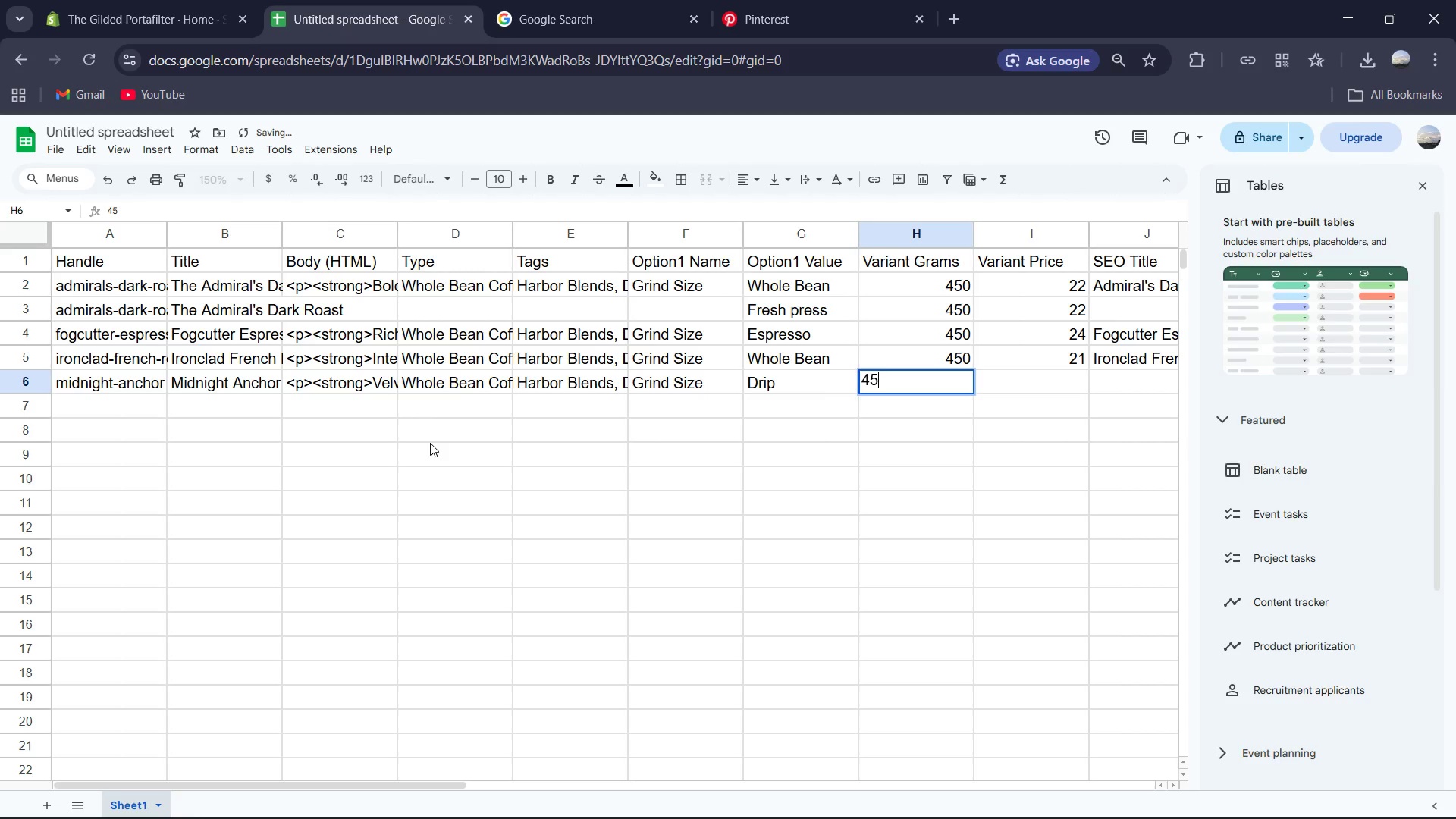 
key(Numpad0)
 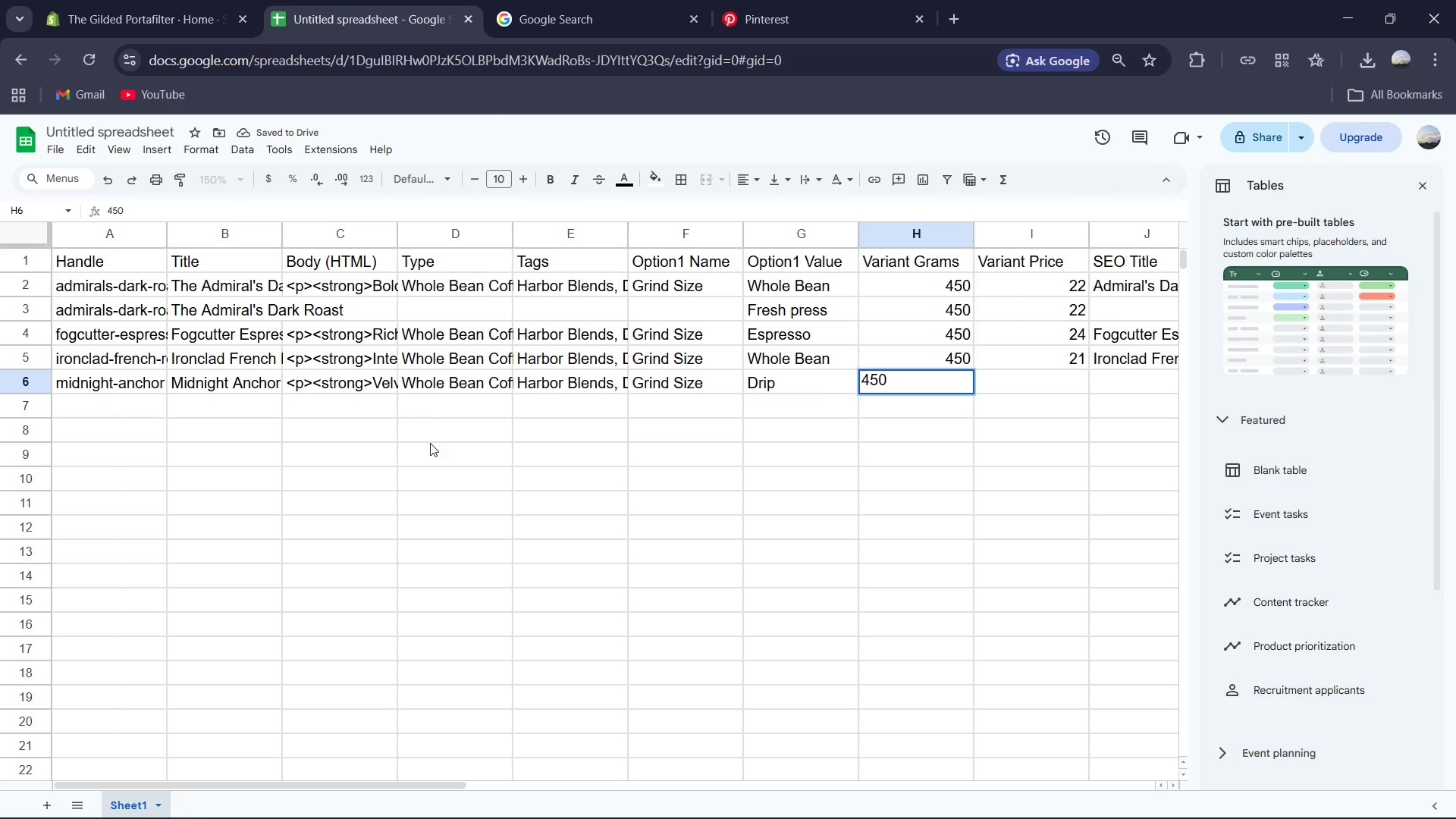 
key(ArrowRight)
 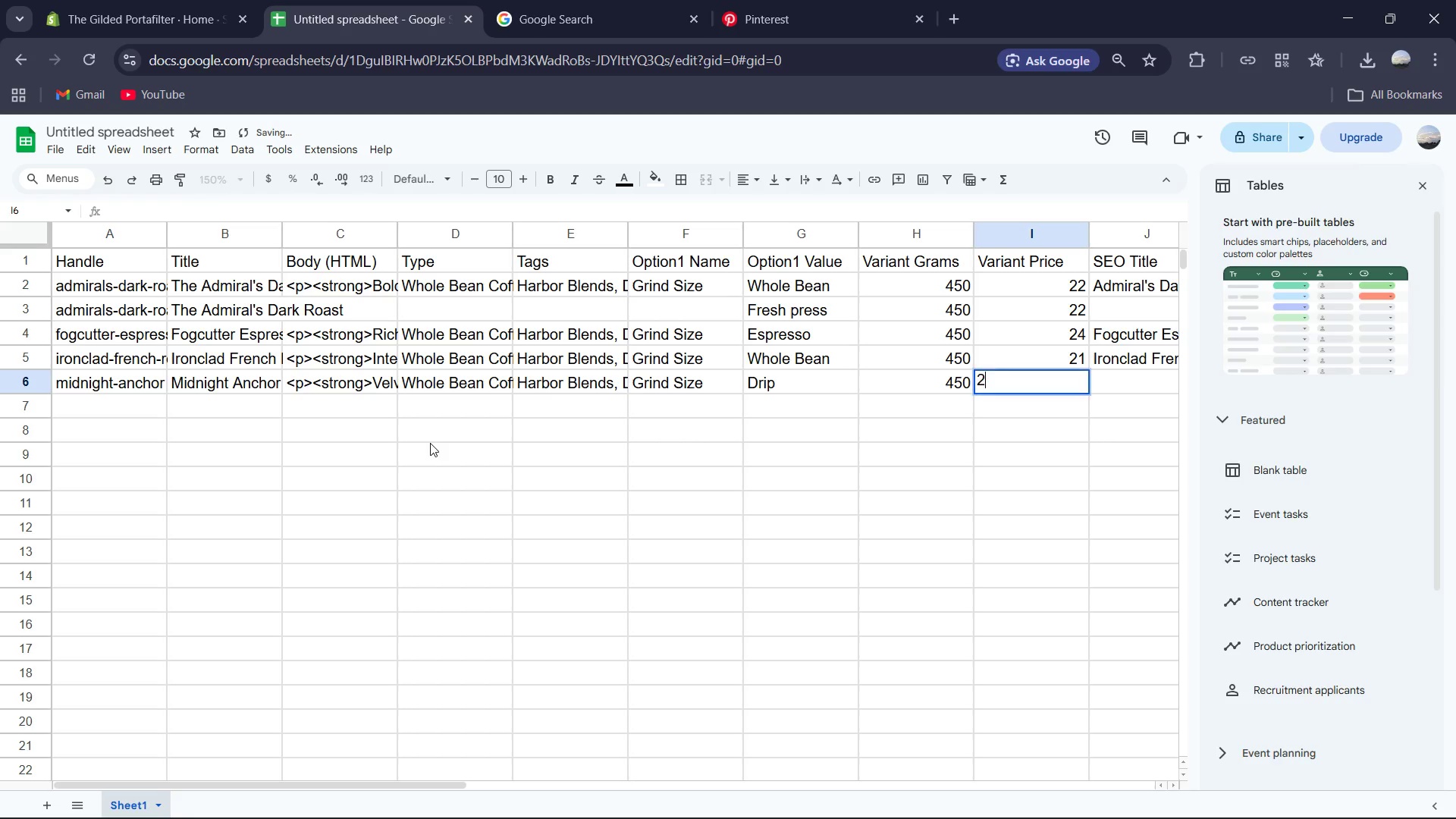 
key(Numpad2)
 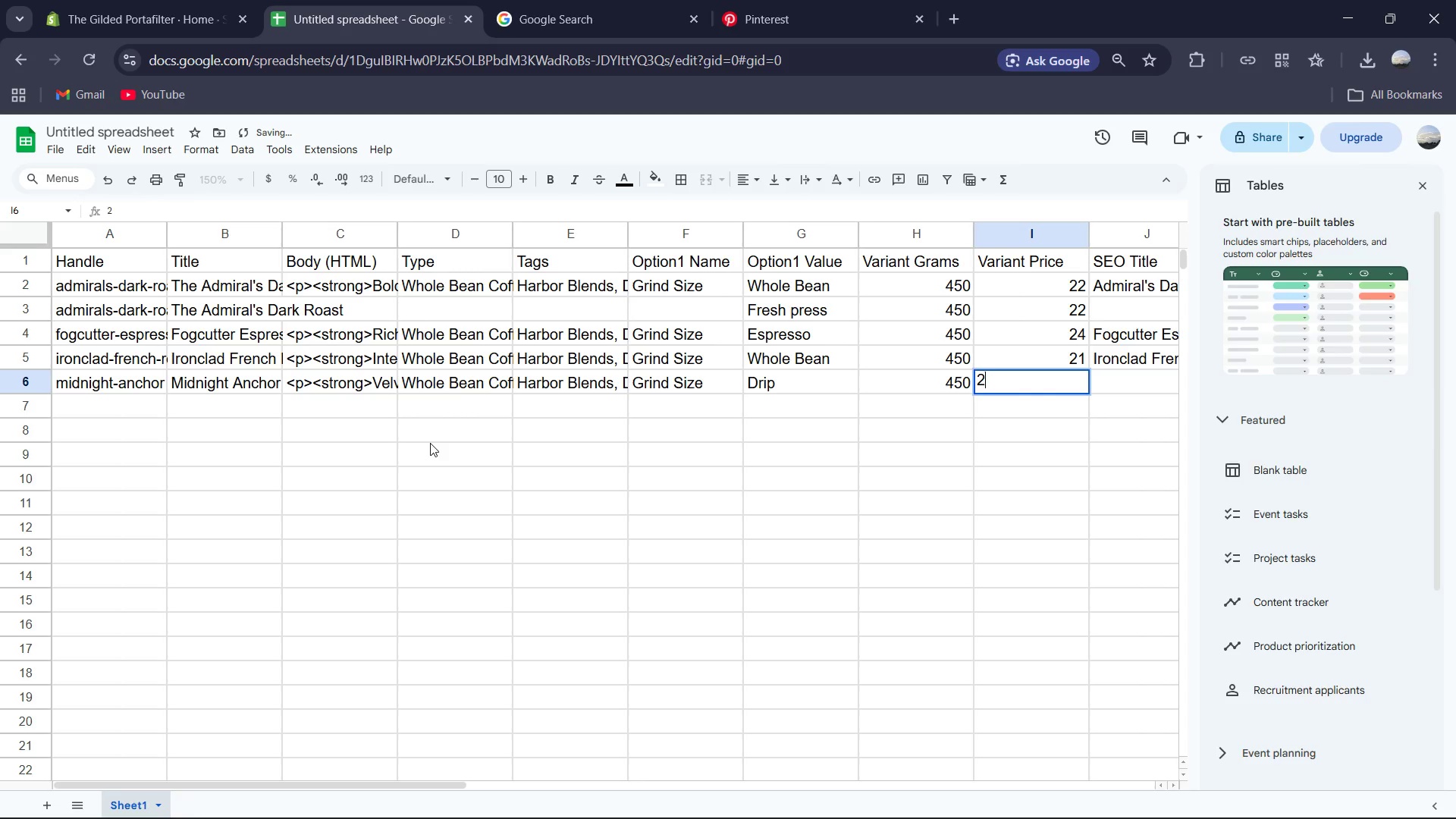 
key(Numpad3)
 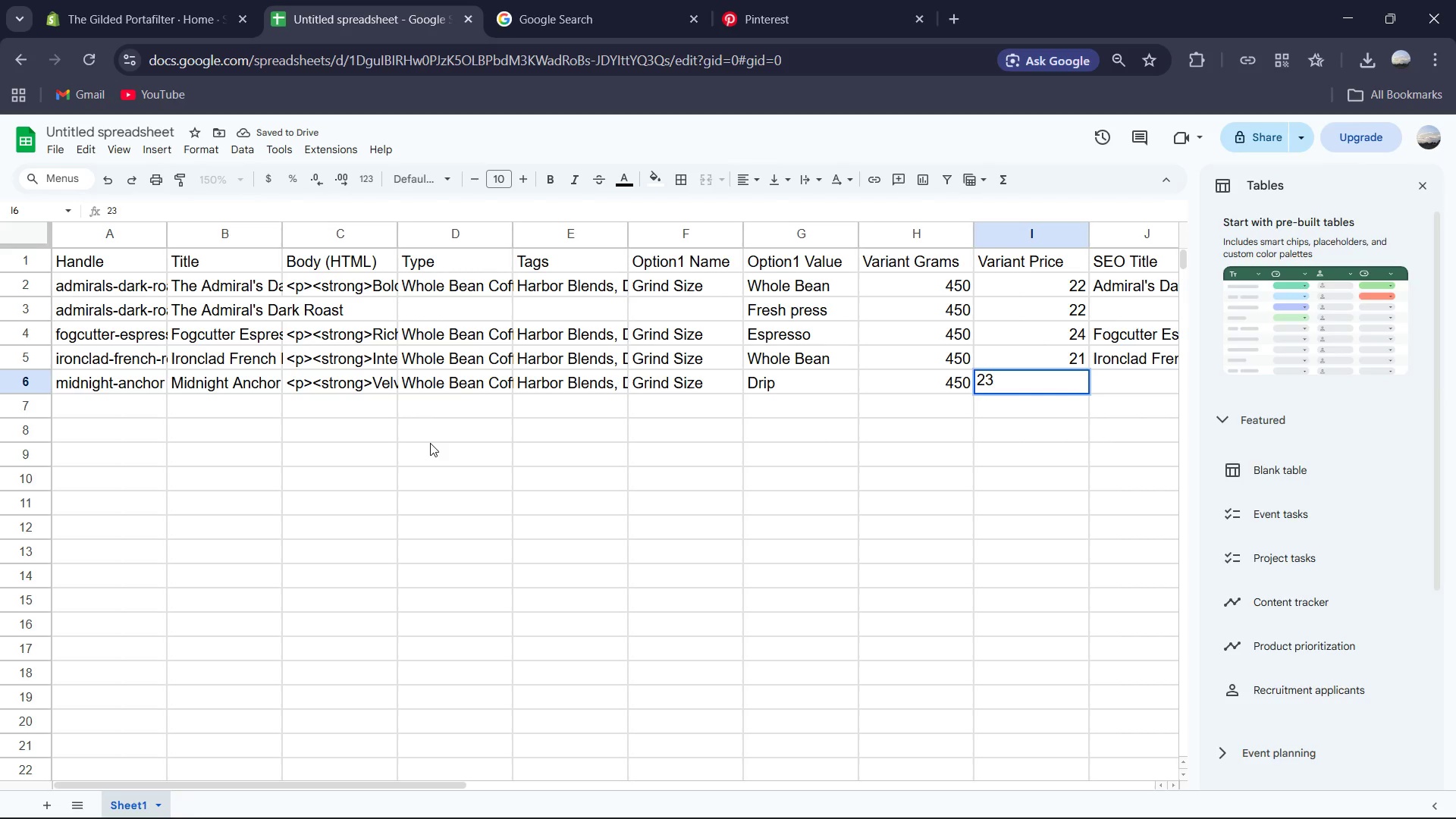 
key(ArrowRight)
 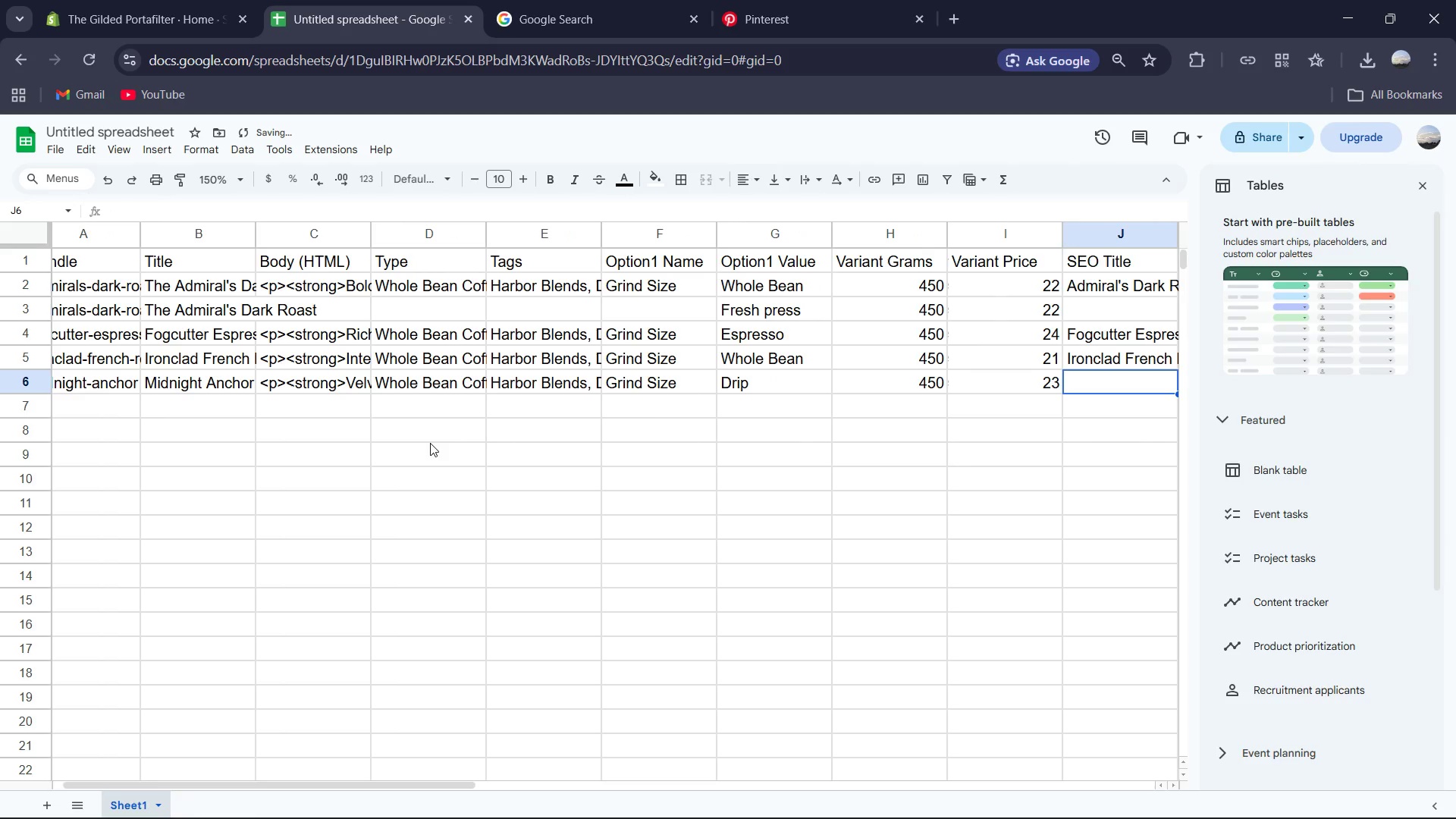 
type(Midnight Anchor)
 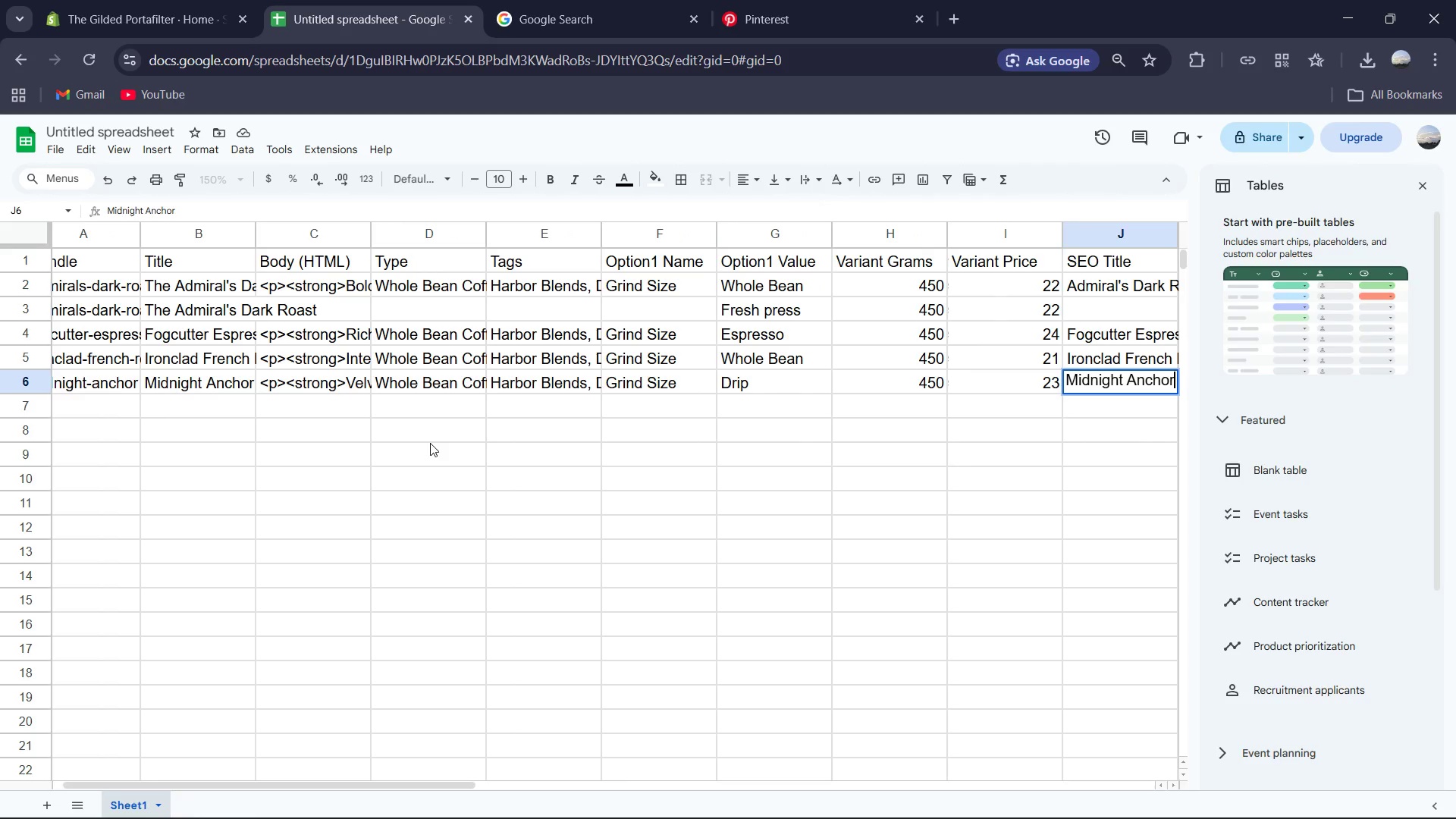 
key(ArrowRight)
 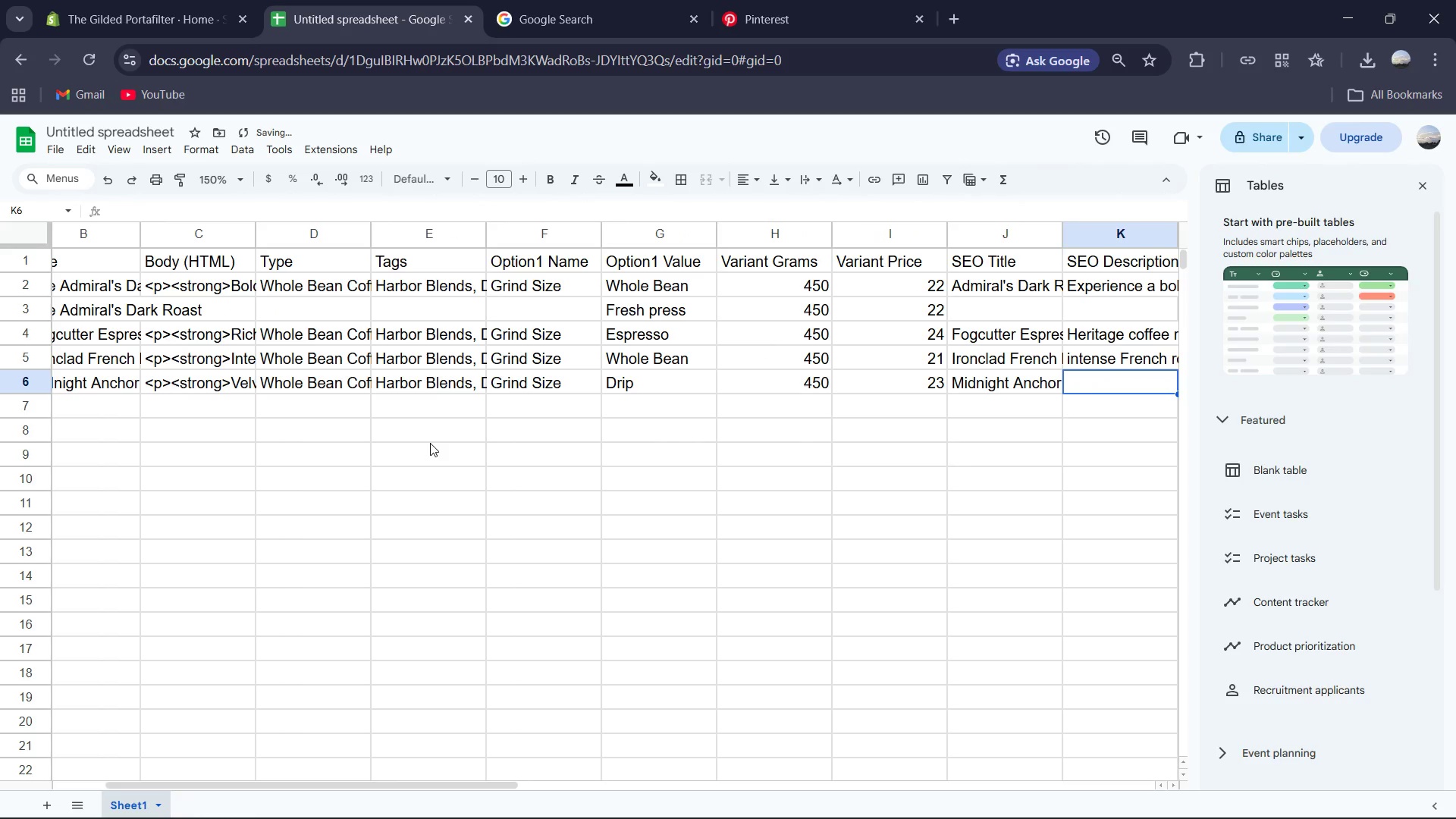 
type(Deep dark roast coffee. Low acidity and vek)
key(Backspace)
type(lvety texture from a heritage coffee roaster.)
 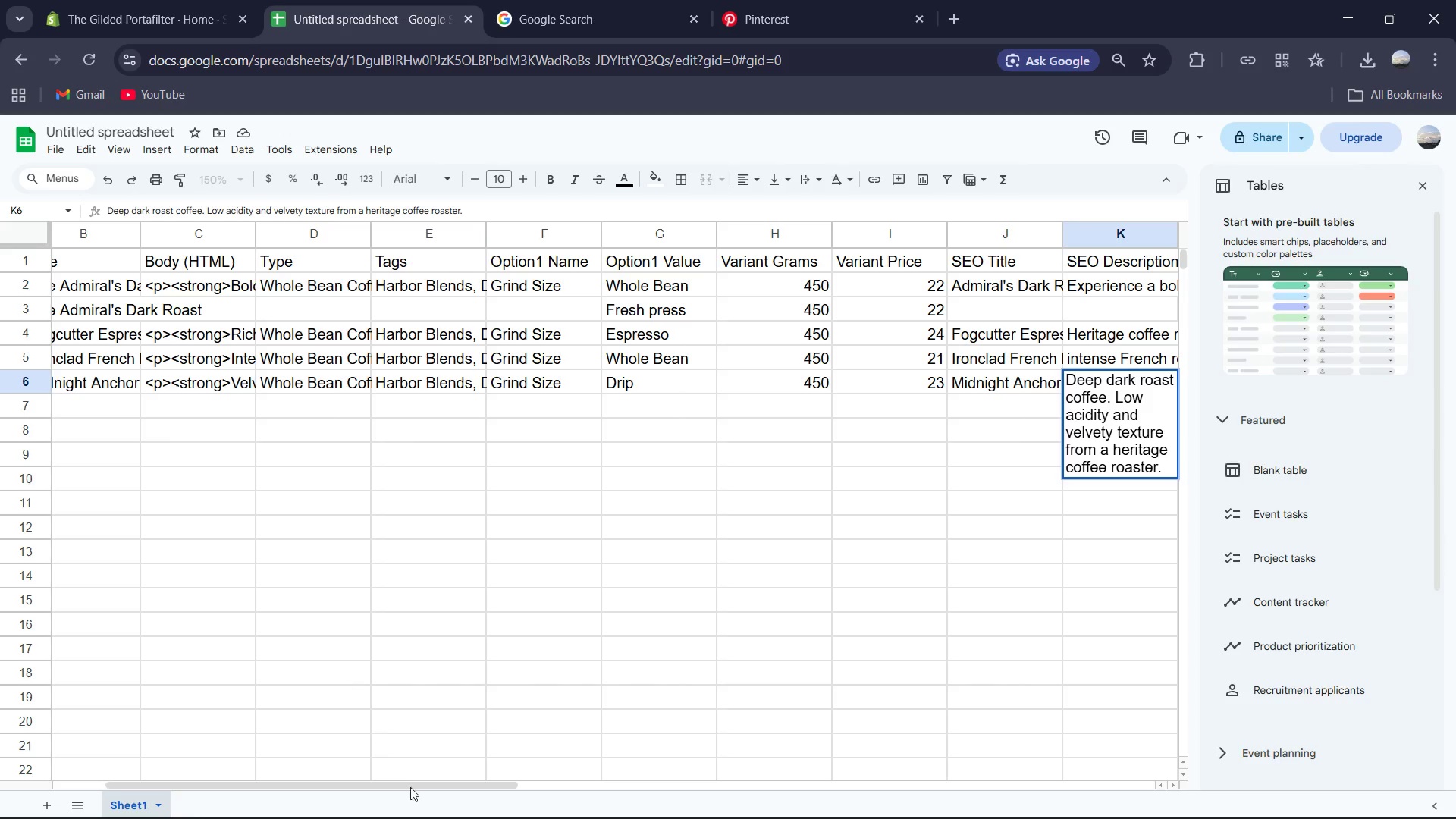 
left_click_drag(start_coordinate=[431, 786], to_coordinate=[271, 802])
 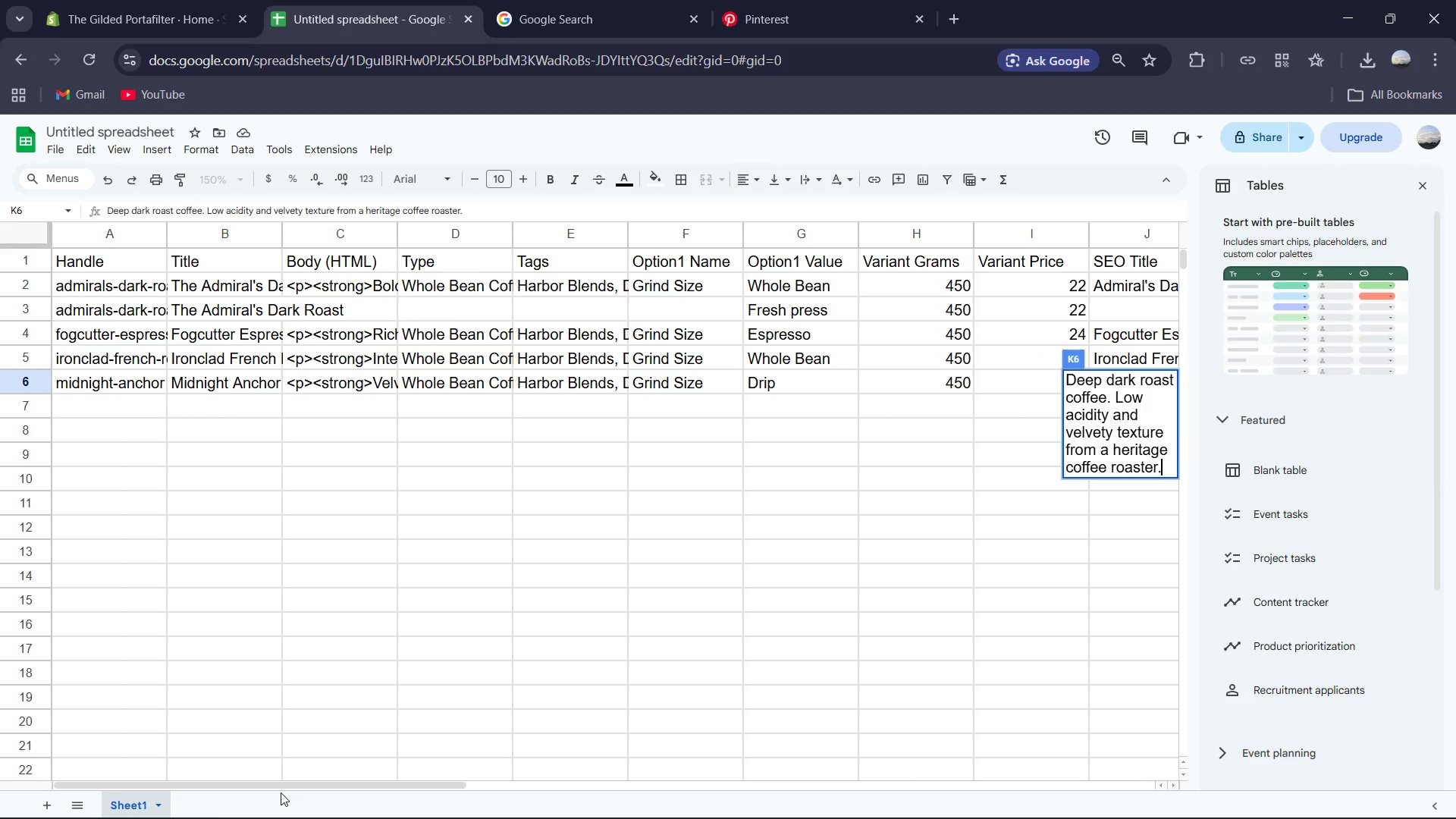 
type(se)
key(Backspace)
key(Backspace)
 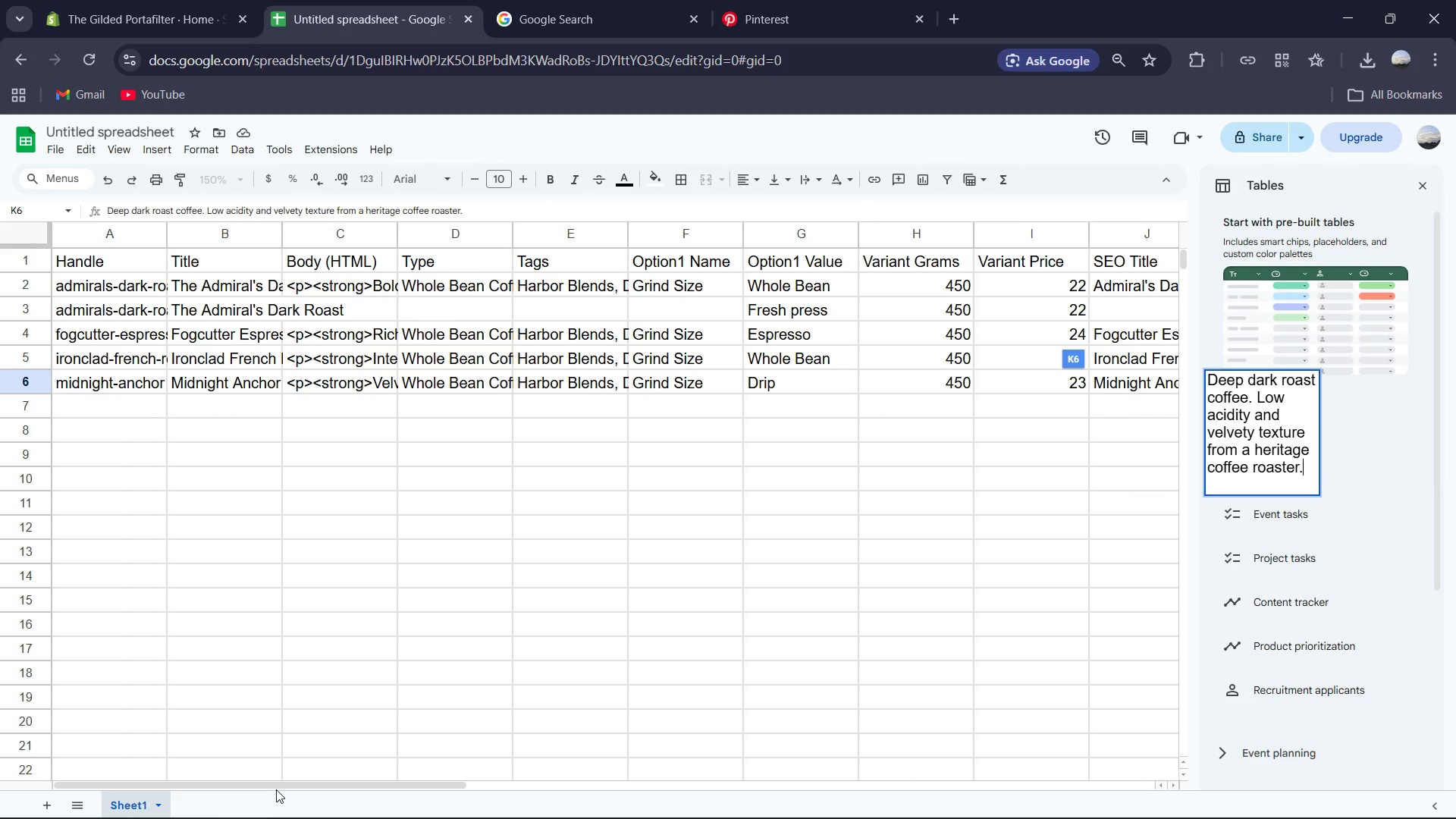 
hold_key(key=ControlLeft, duration=0.61)
 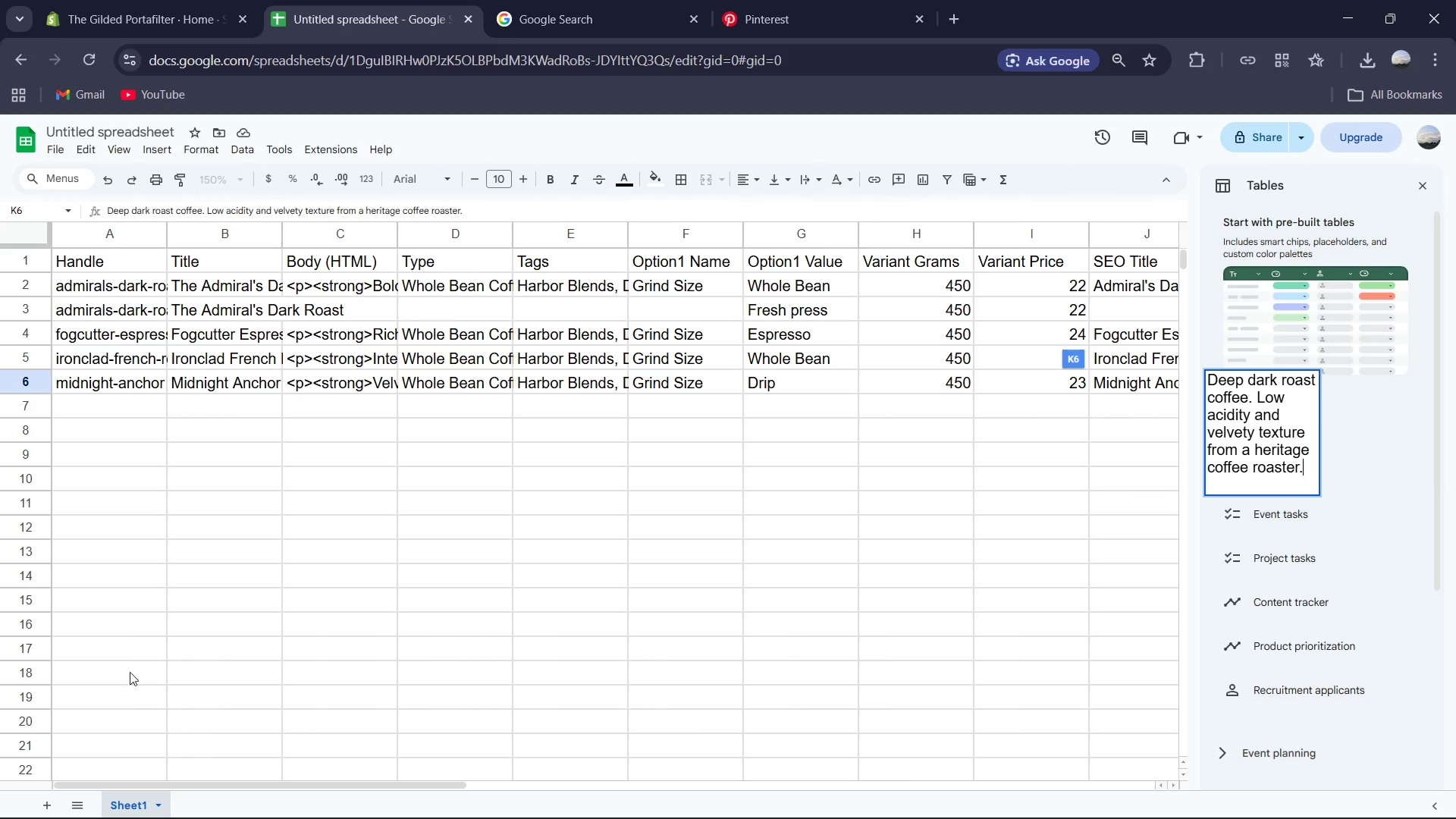 
left_click([146, 406])
 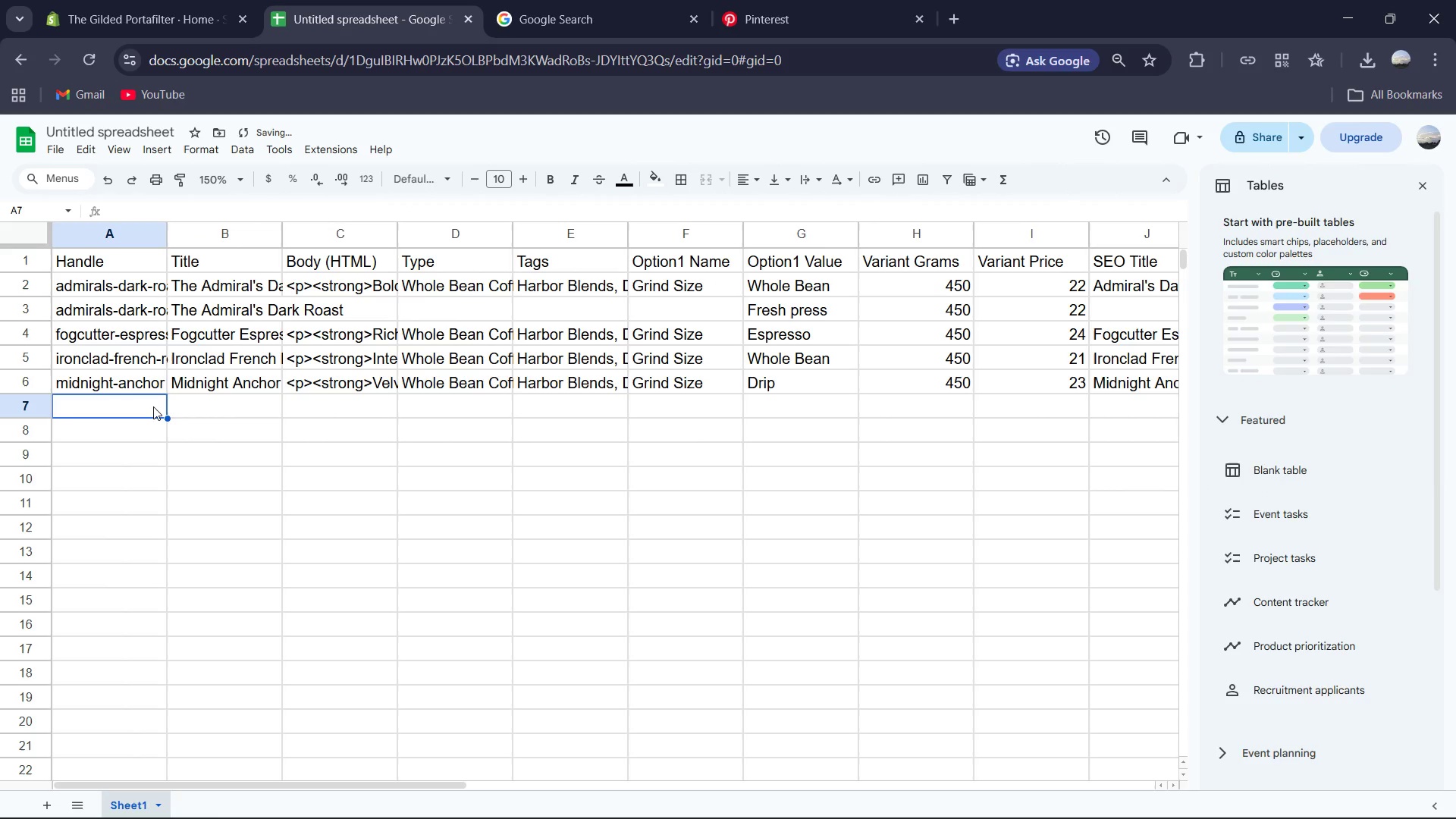 
type(seafoam-white-light)
 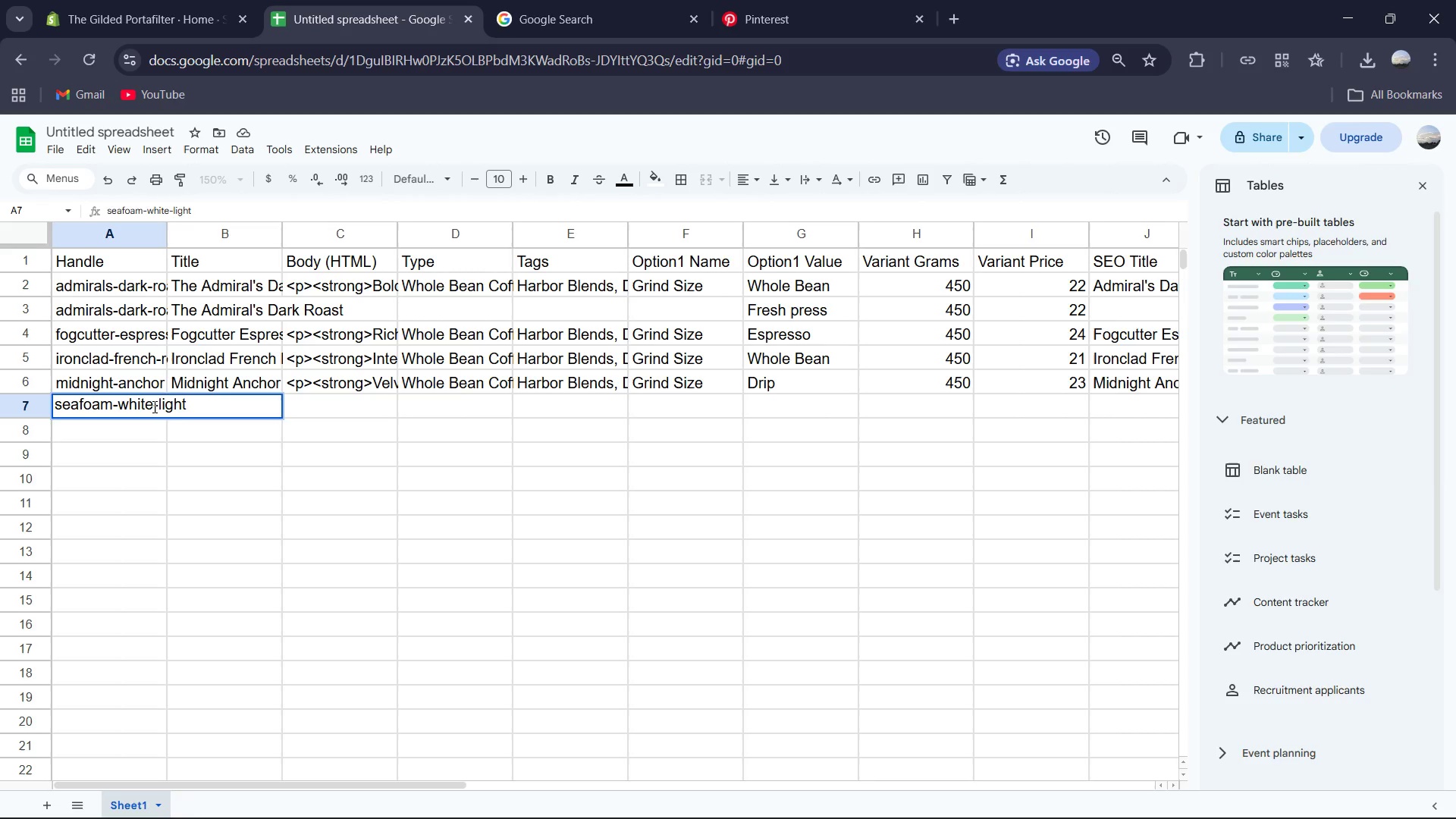 
key(ArrowRight)
 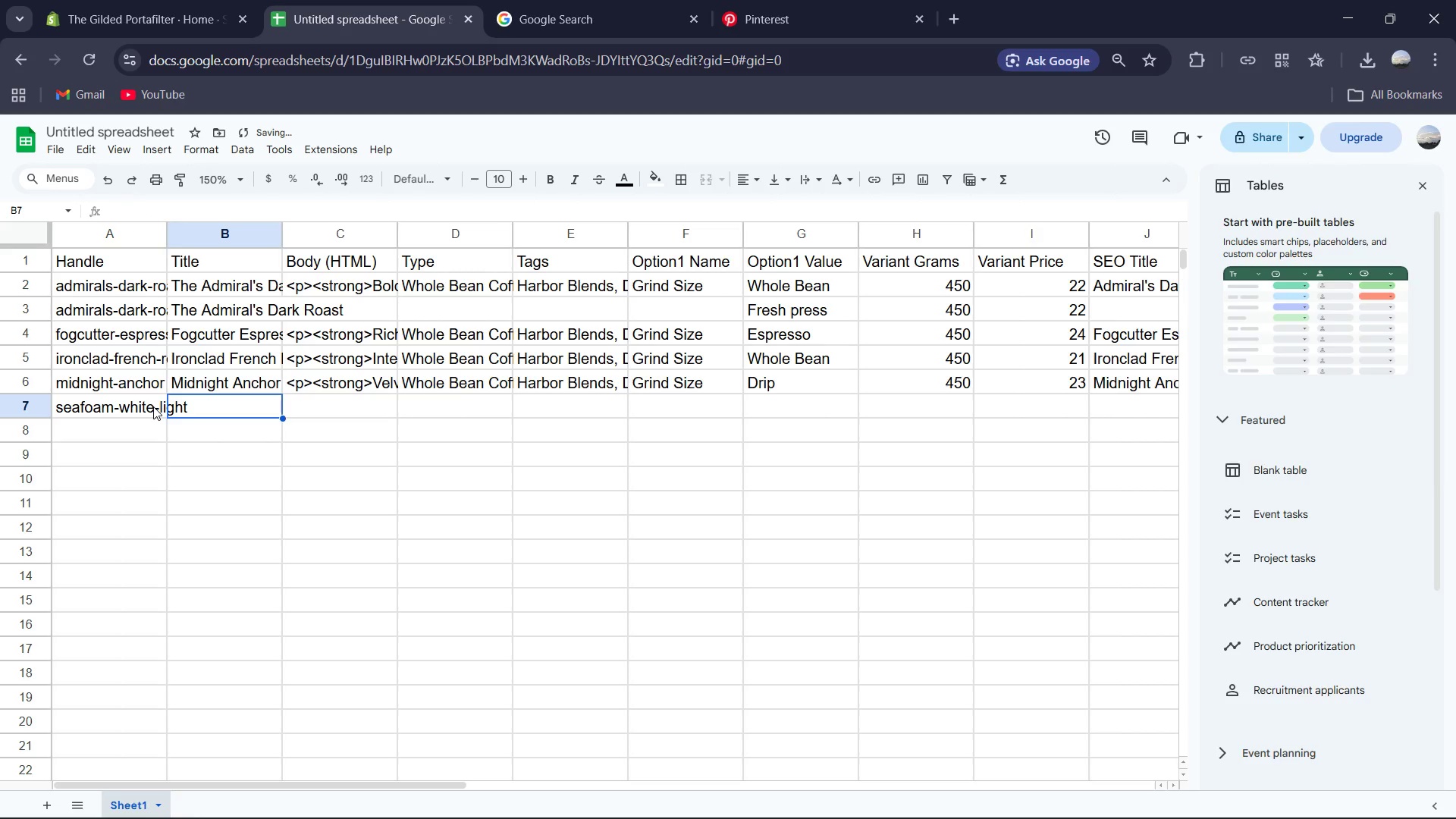 
type(Seafoam White Light Roast)
 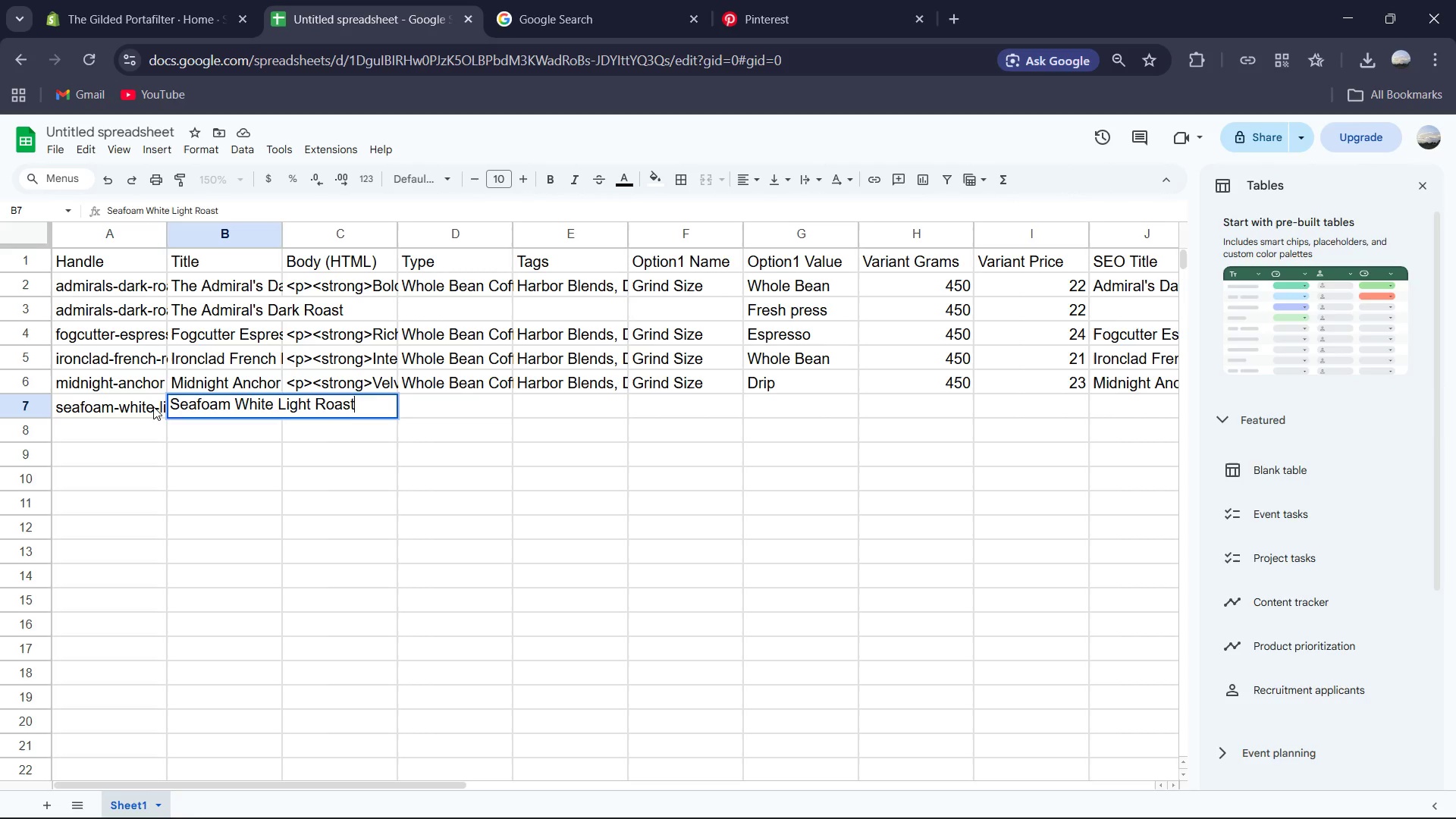 
key(ArrowRight)
 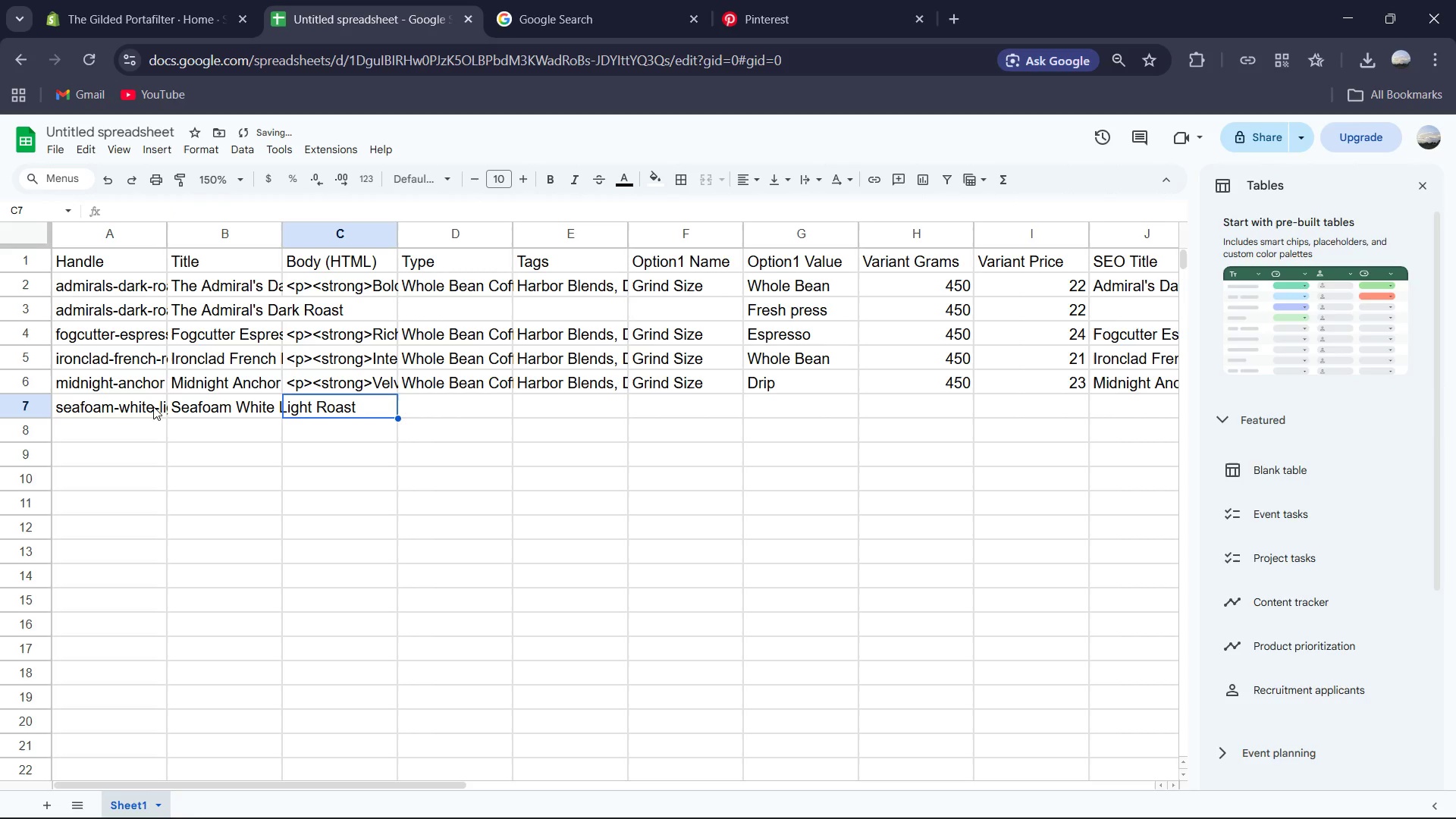 
type(<p><strong>Bright & Airy</strong>)
 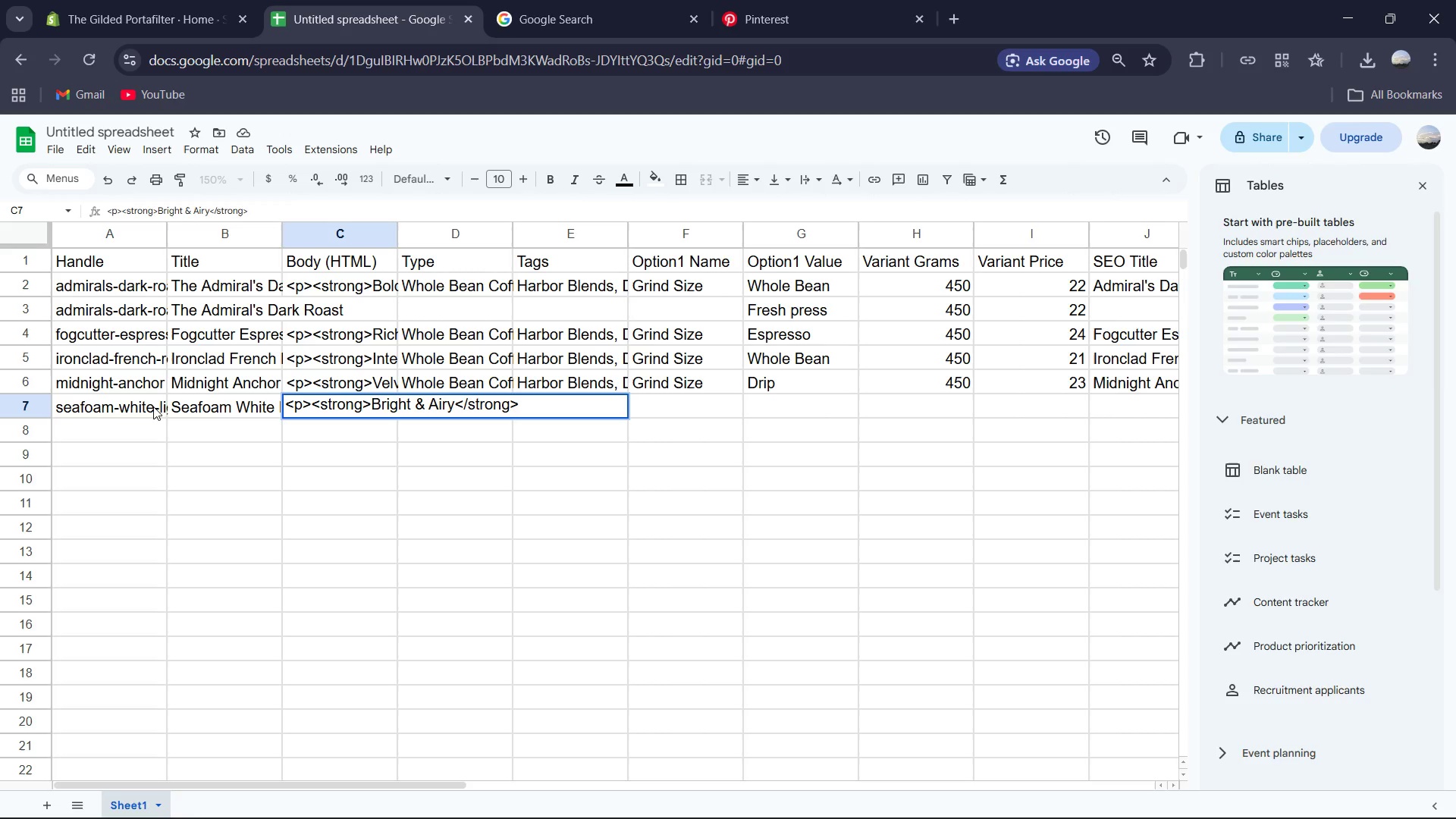 
type( Ethiopian beans with crisp citrus zest and jasmine. A refreshing morning ritual.</p>)
 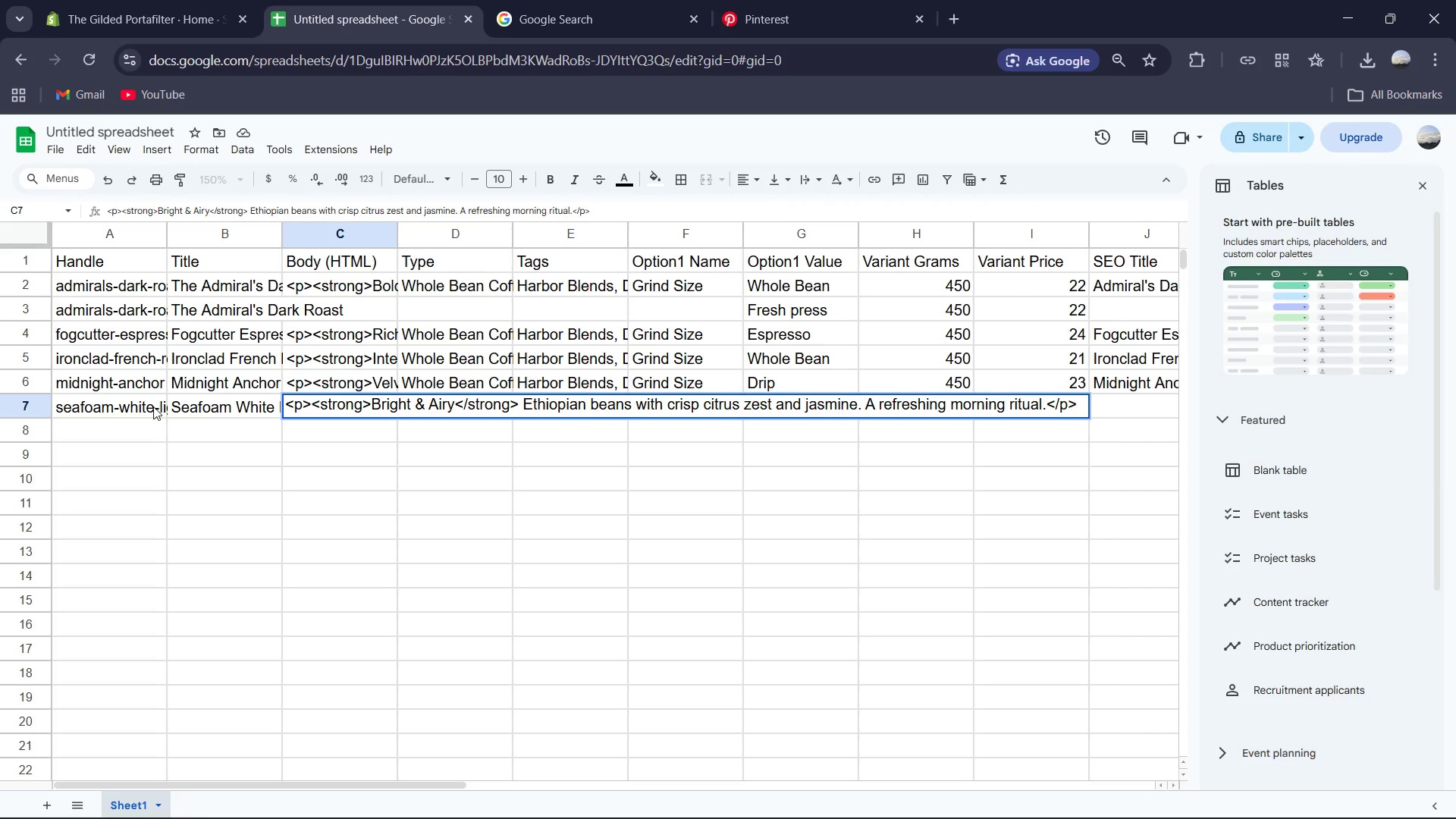 
wait(6.25)
 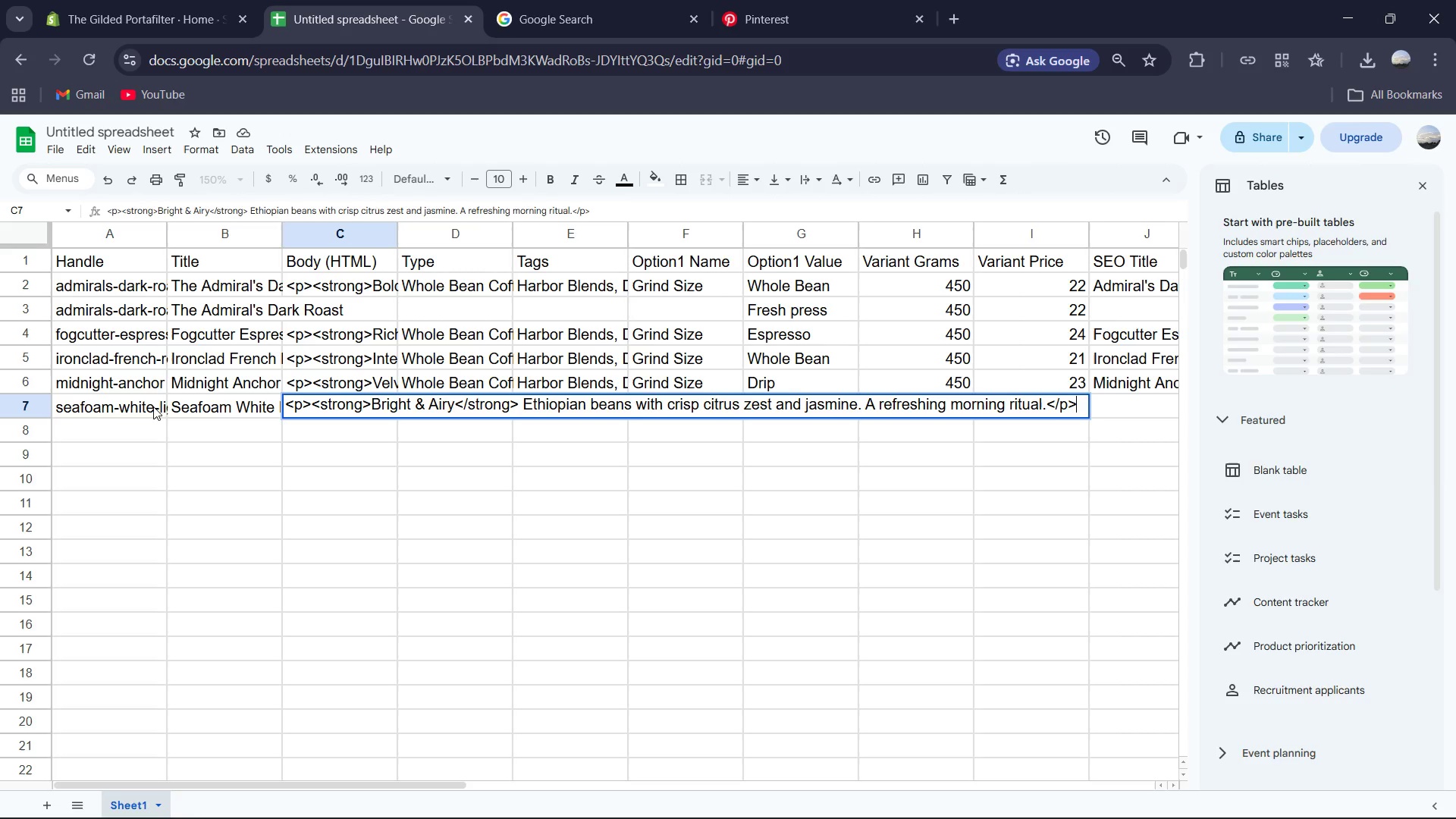 
key(ArrowRight)
 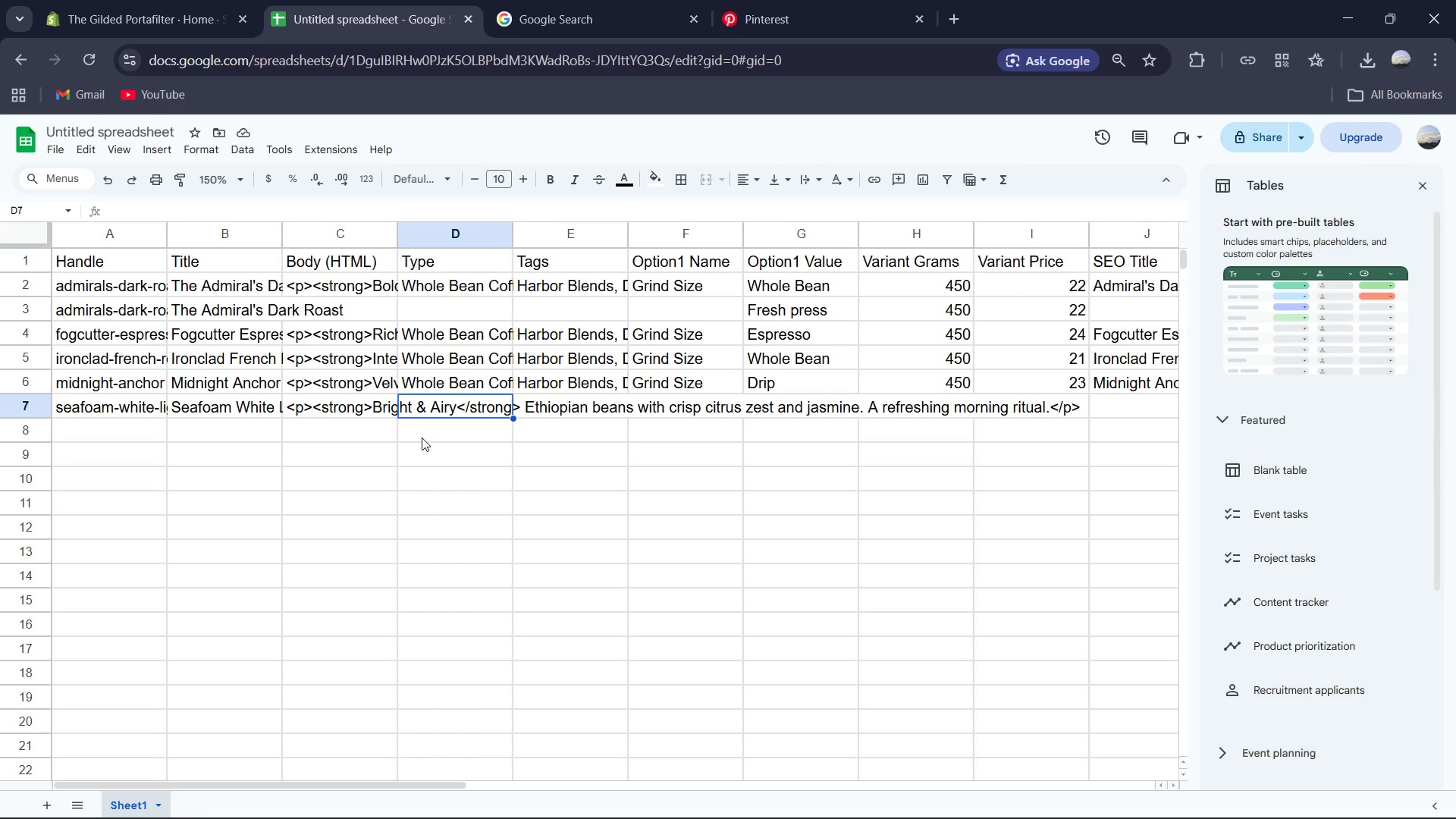 
wait(22.78)
 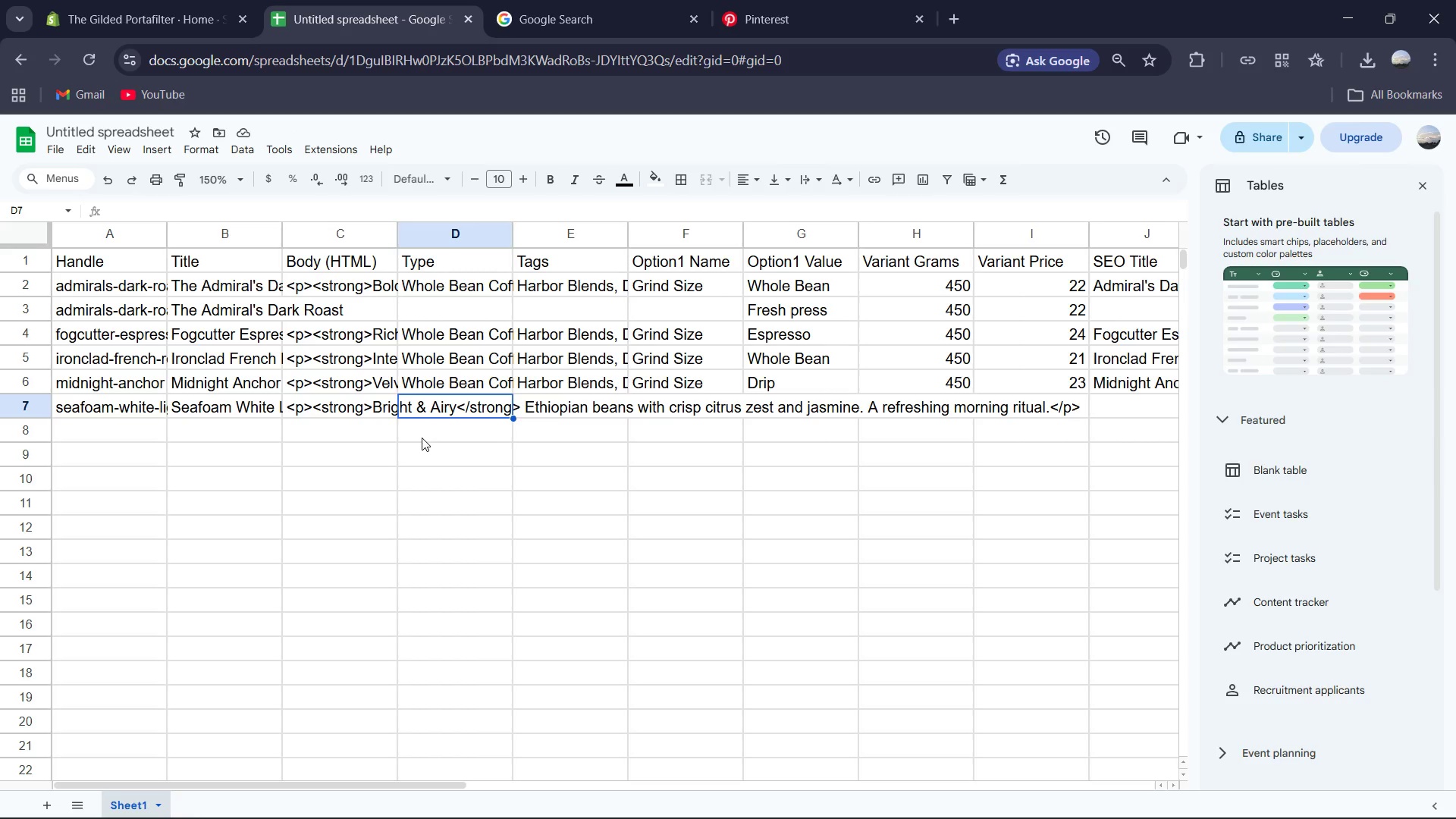 
type(Whole)
key(Tab)
type(Morning )
 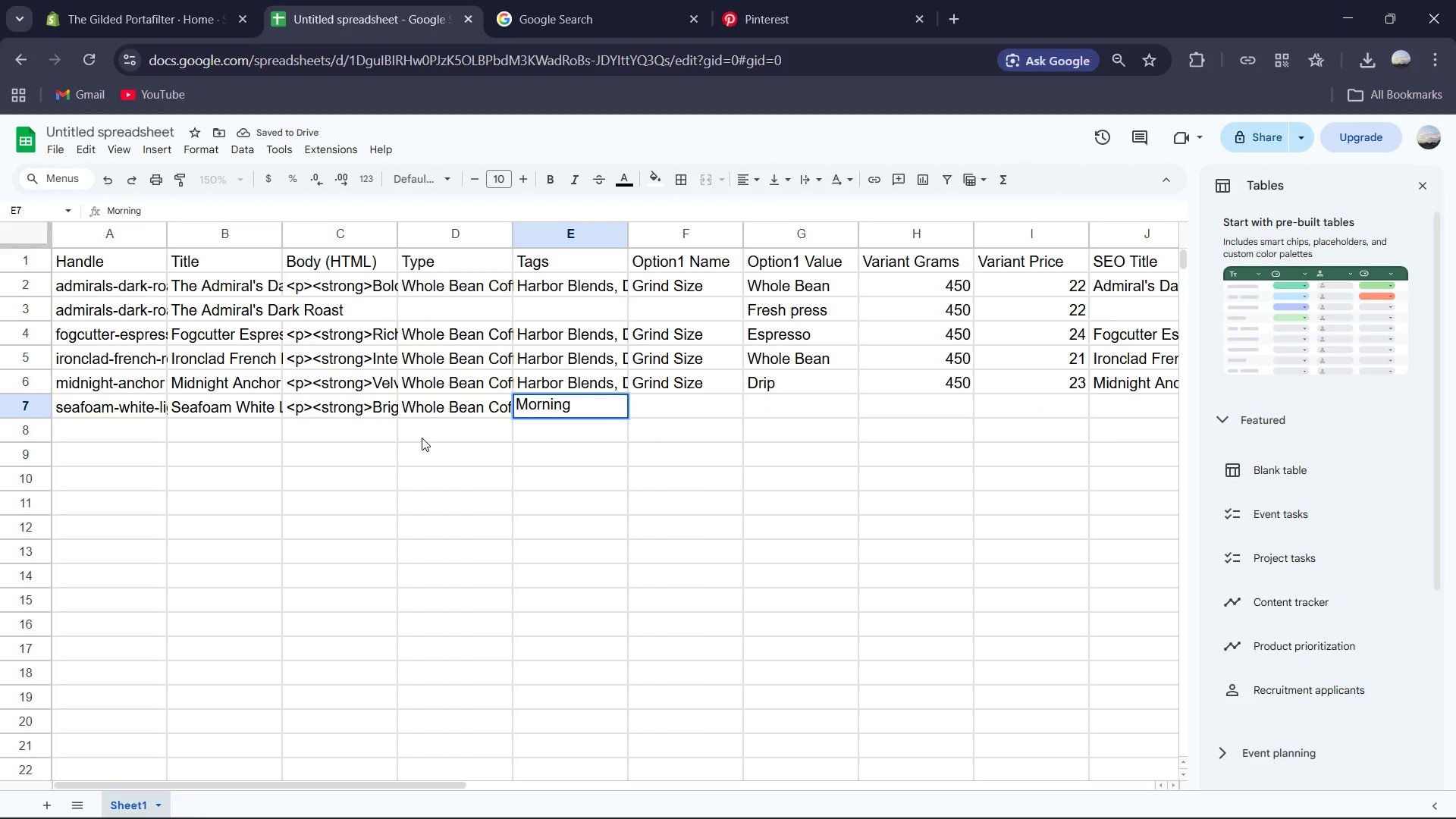 
hold_key(key=ShiftRight, duration=0.69)
 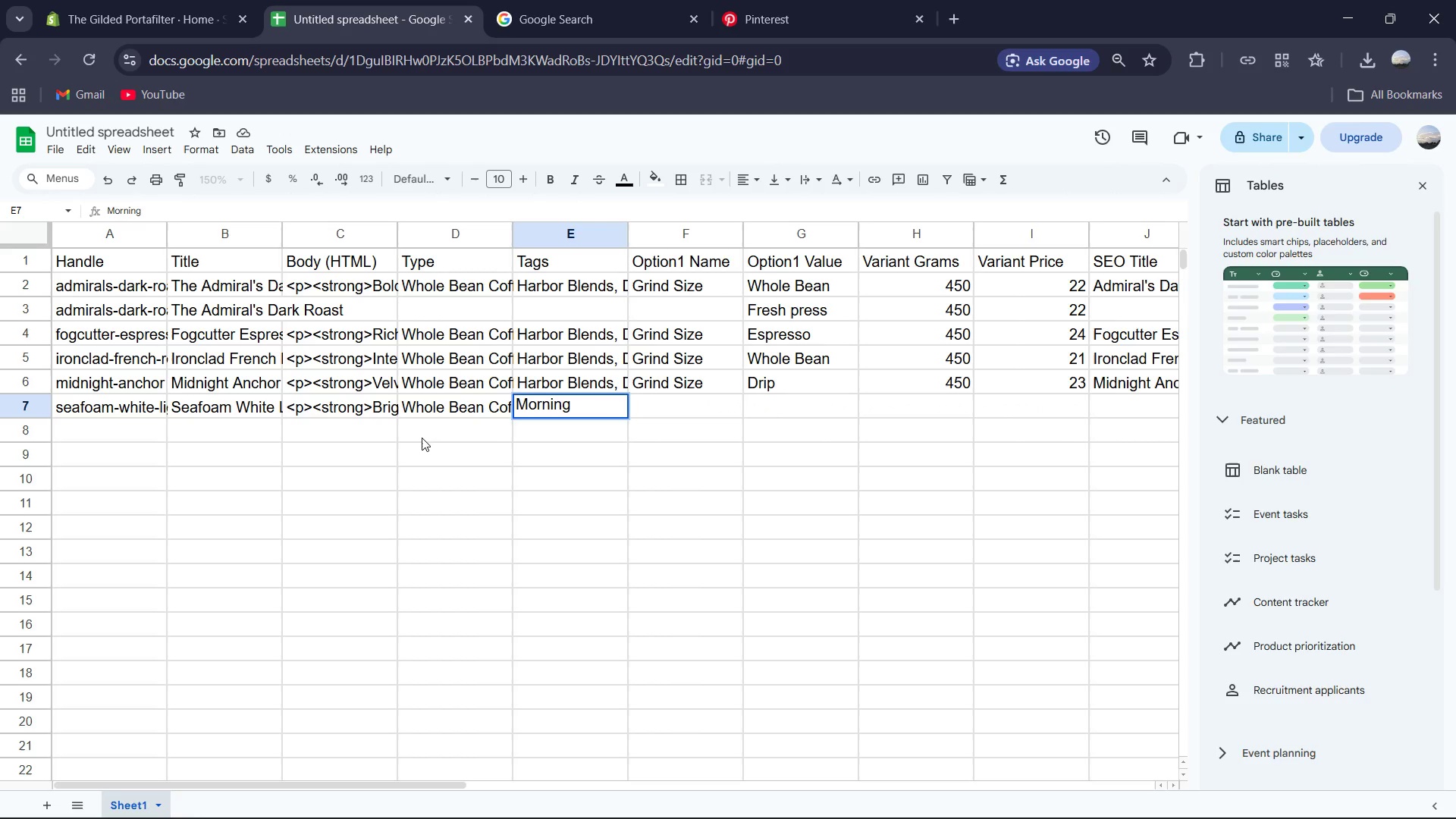 
type(Rituals, Light Roast)
 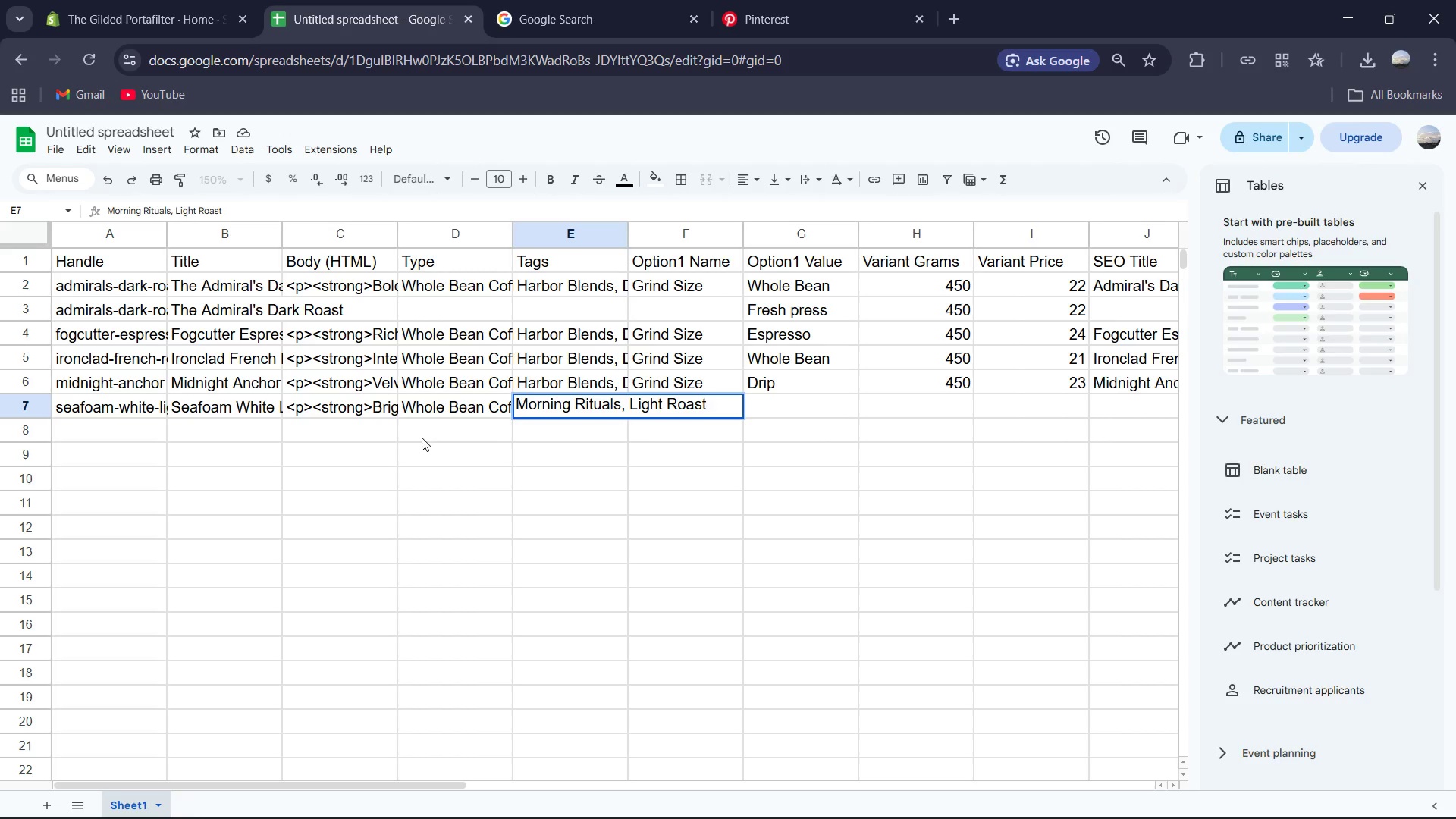 
key(ArrowRight)
 